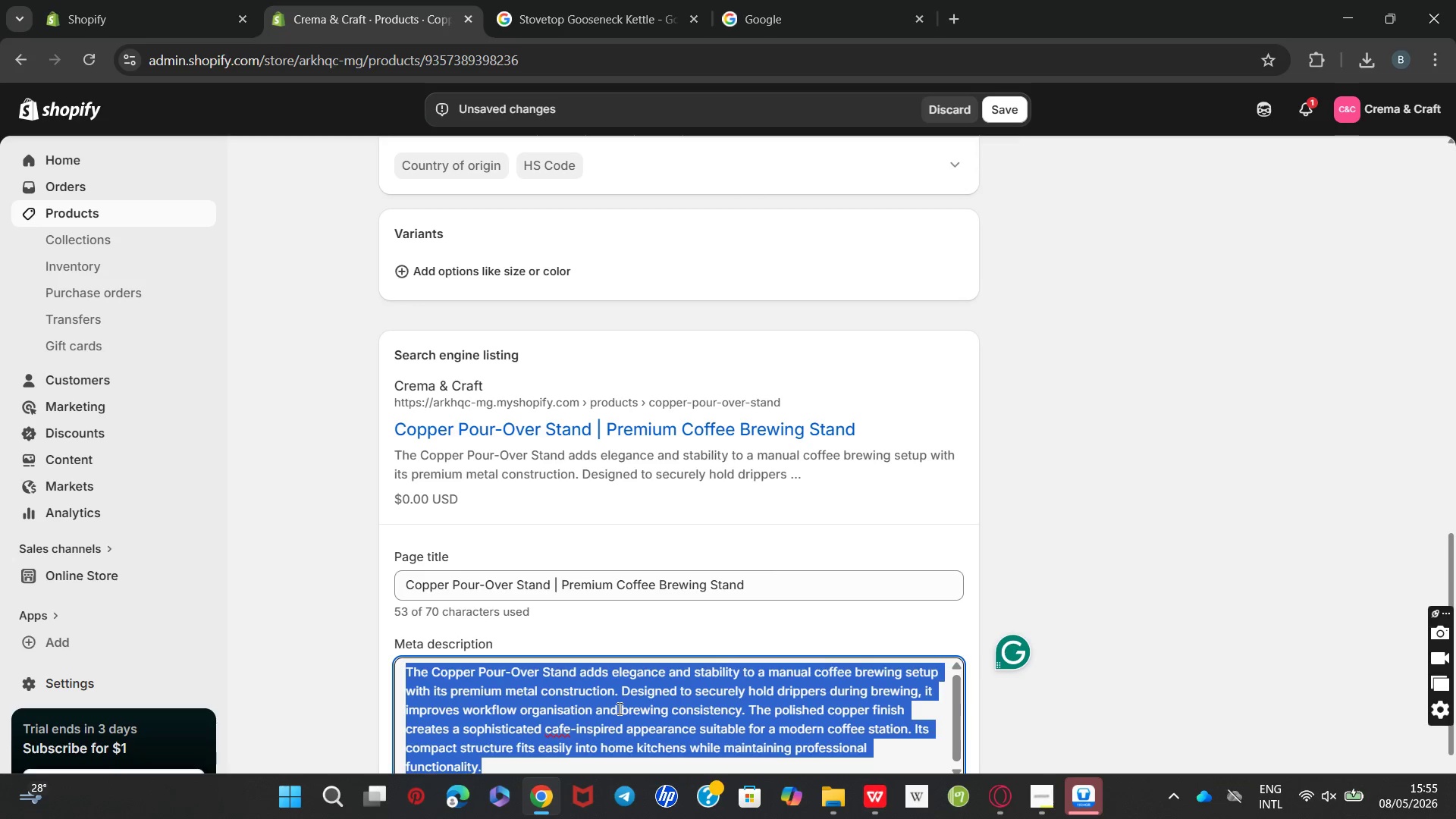 
wait(11.53)
 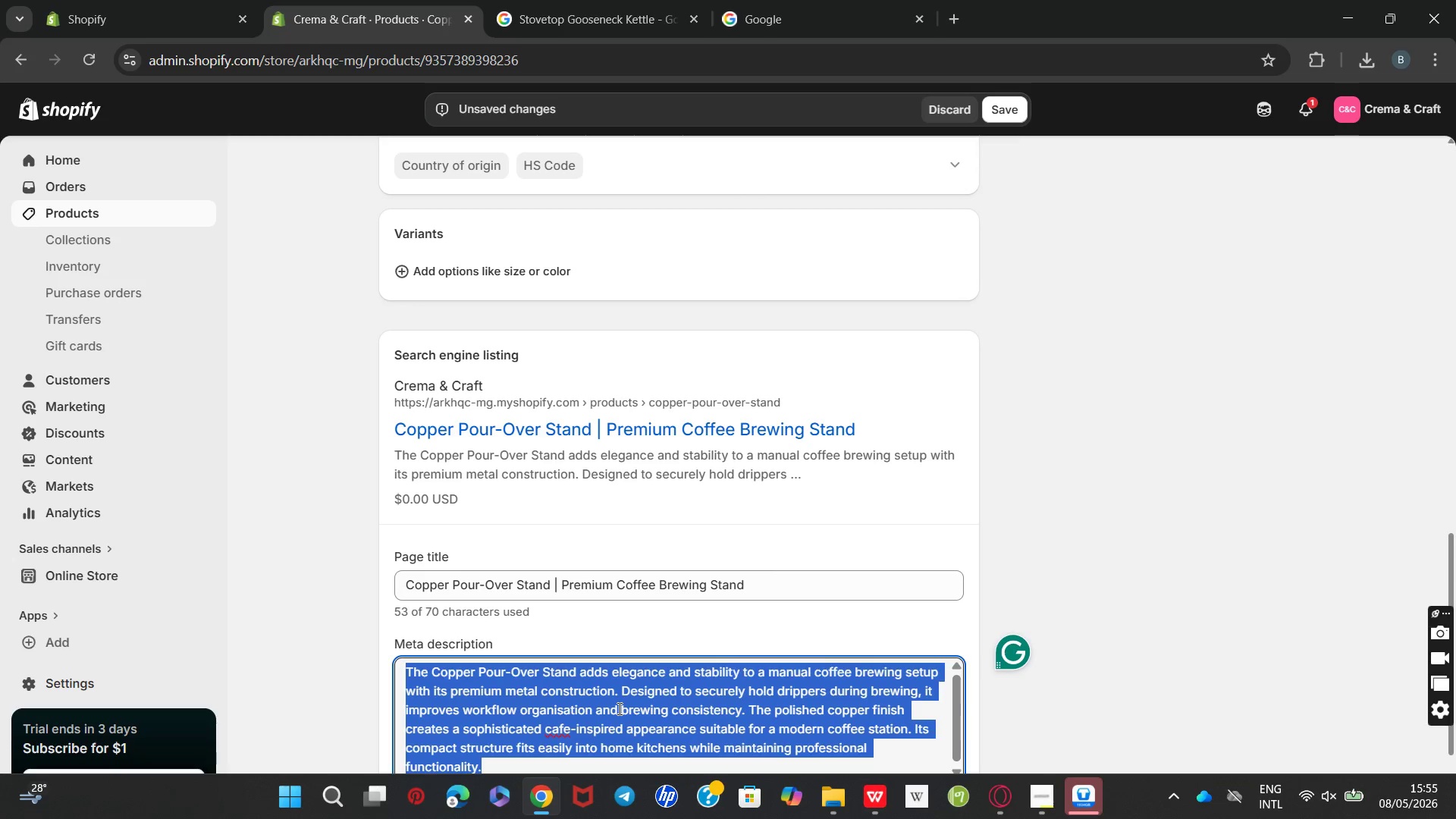 
key(CapsLock)
 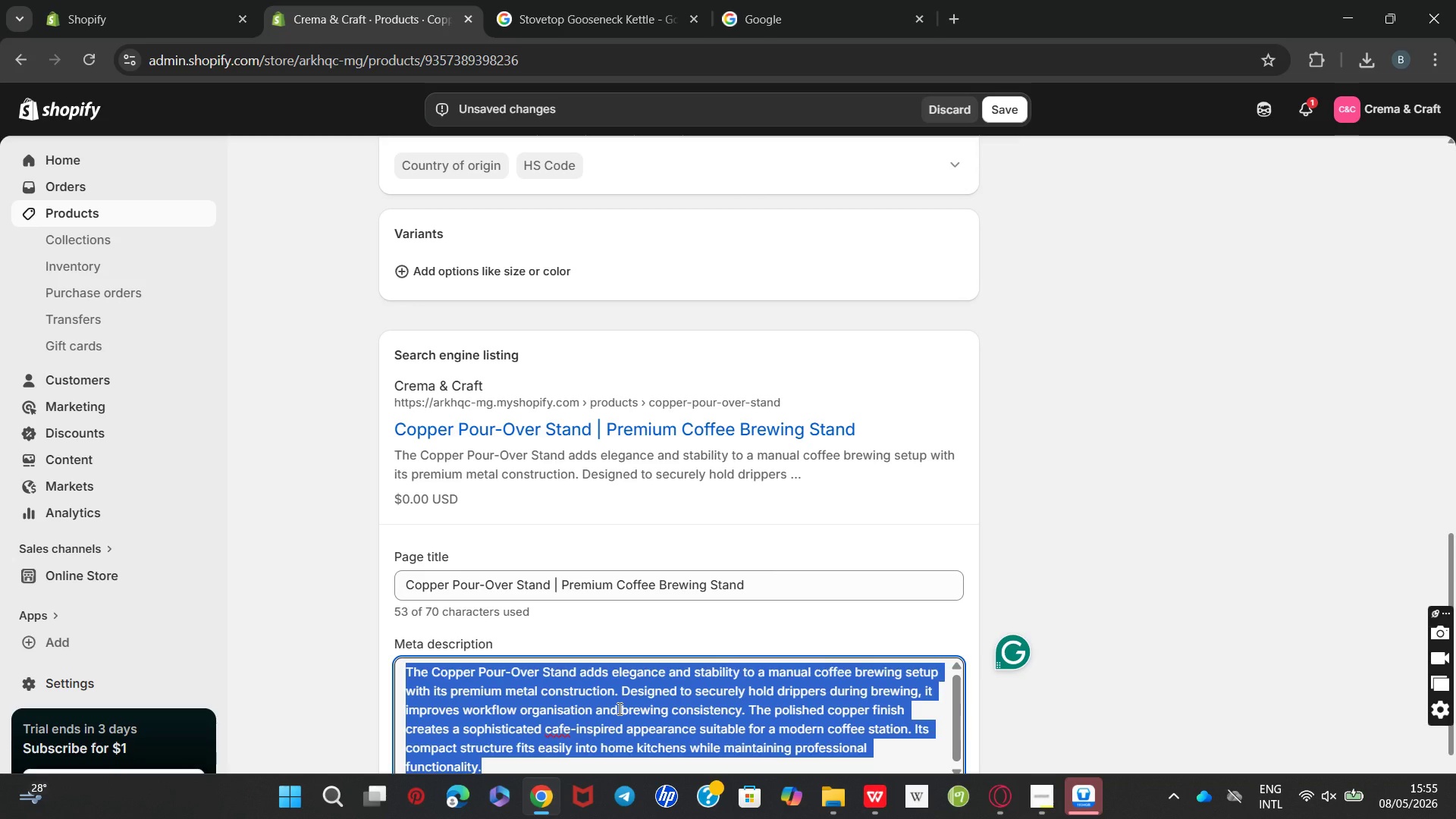 
key(C)
 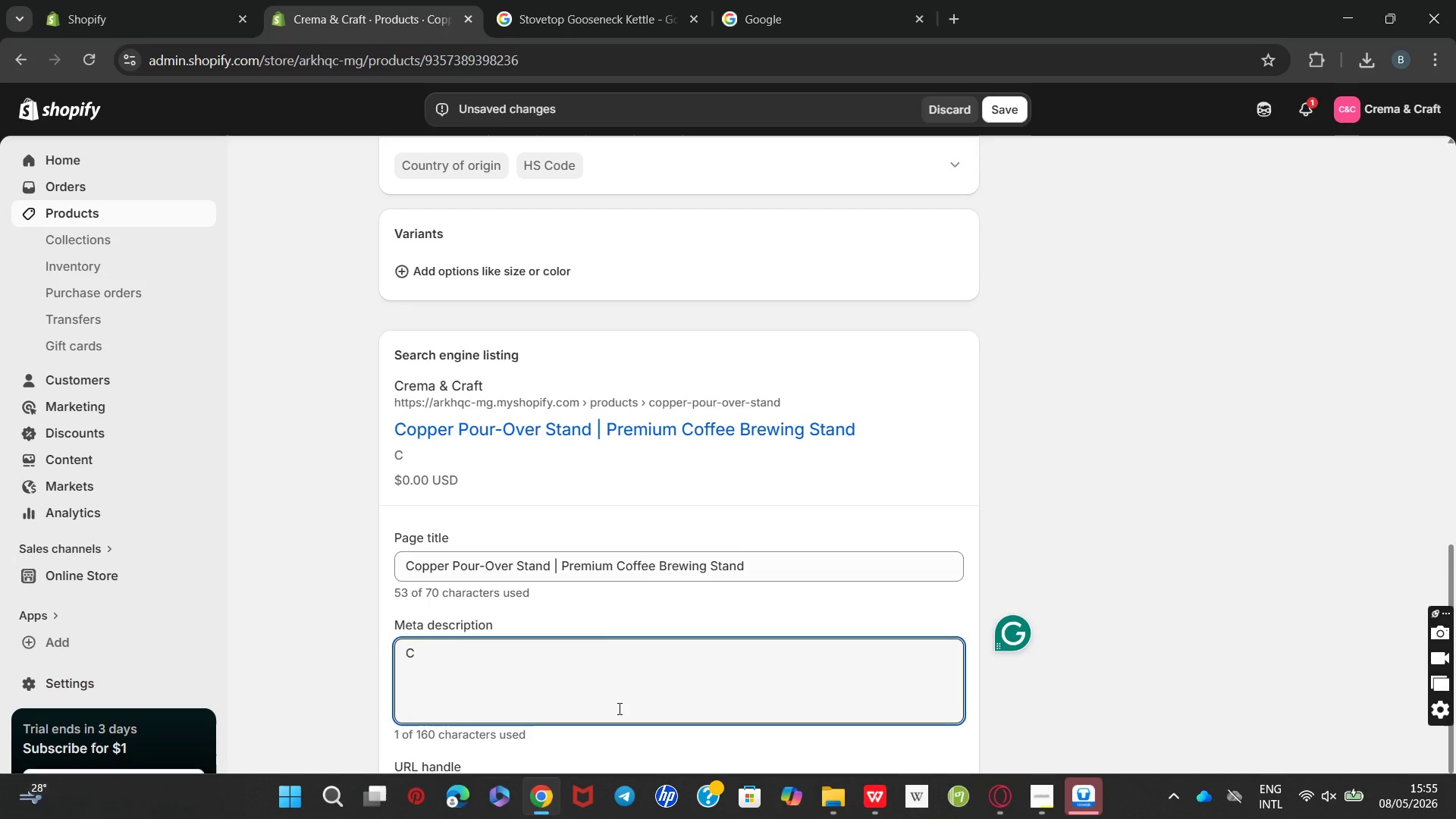 
key(CapsLock)
 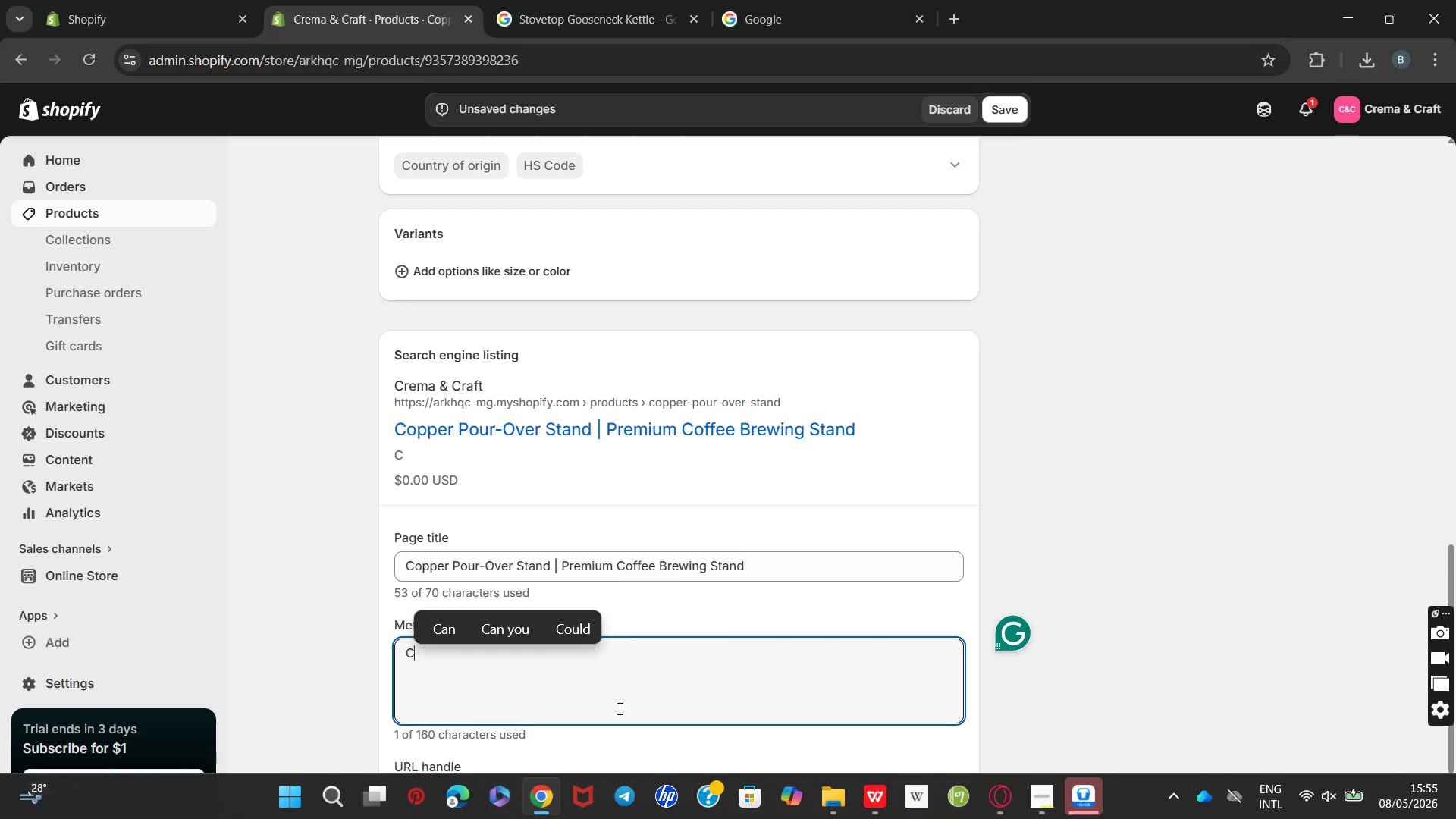 
wait(6.33)
 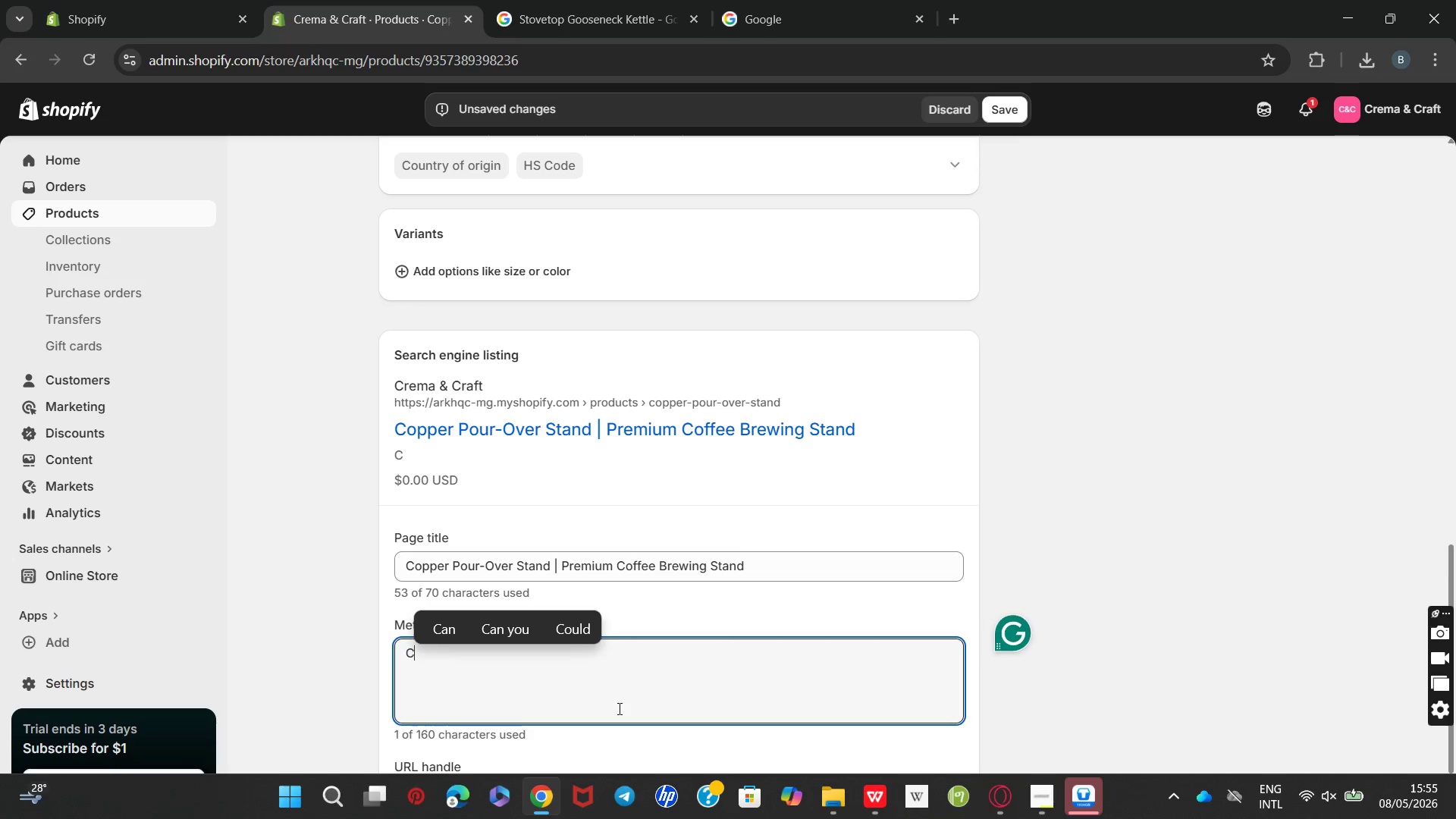 
key(Backspace)
type(u)
key(Backspace)
type(Upgraf)
key(Backspace)
type(de )
 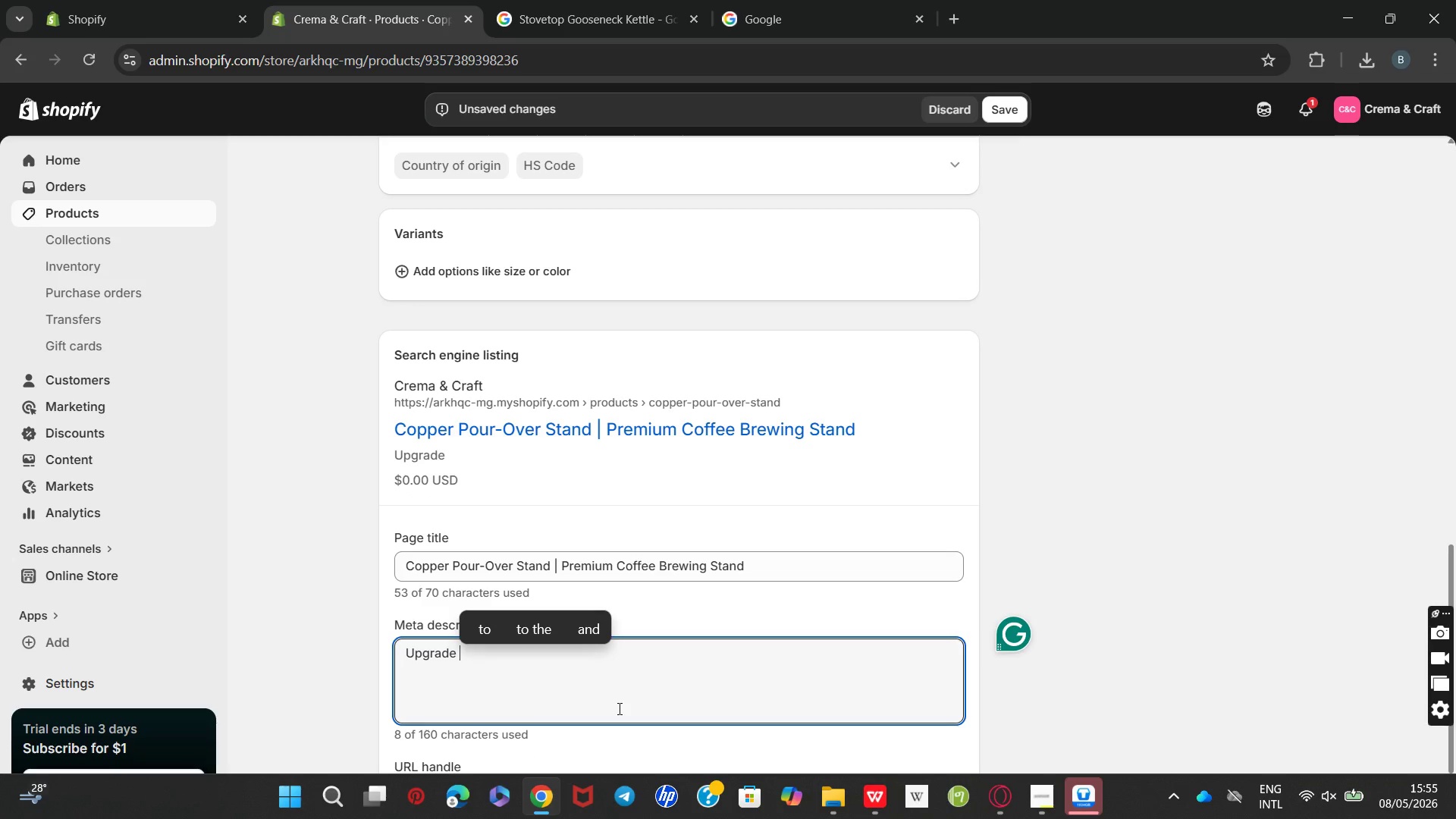 
wait(7.74)
 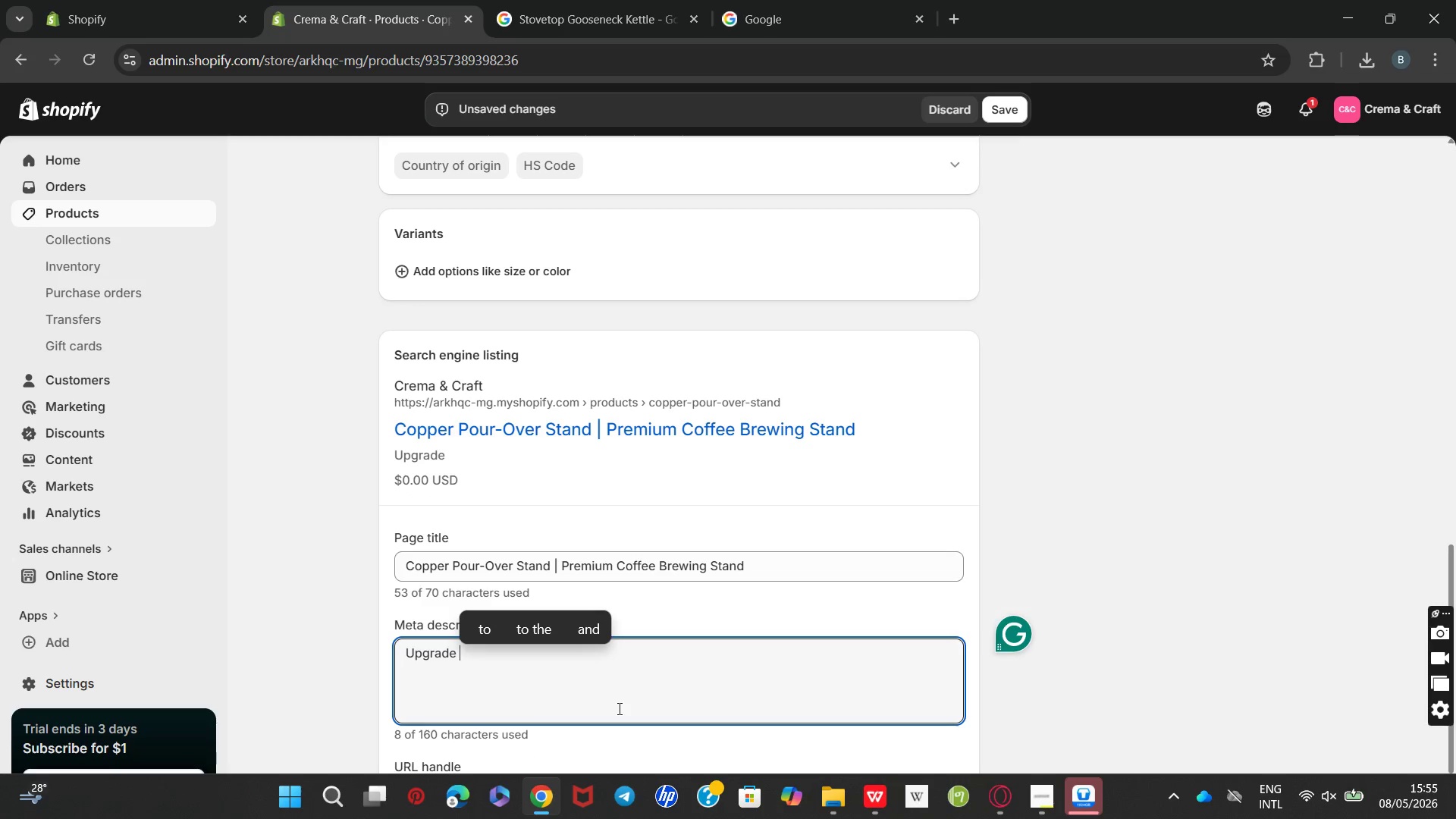 
type(your brewing with the )
 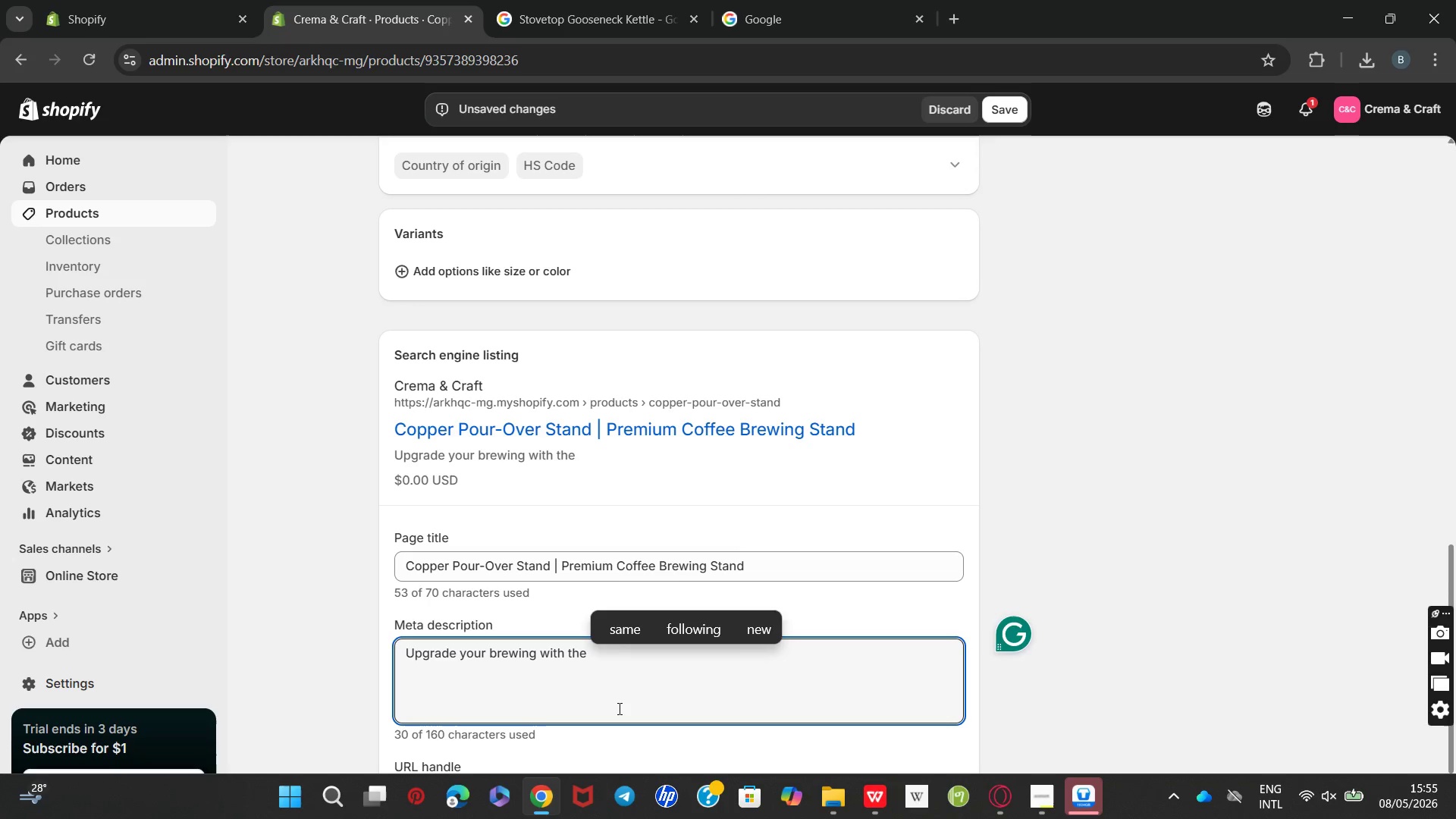 
wait(6.64)
 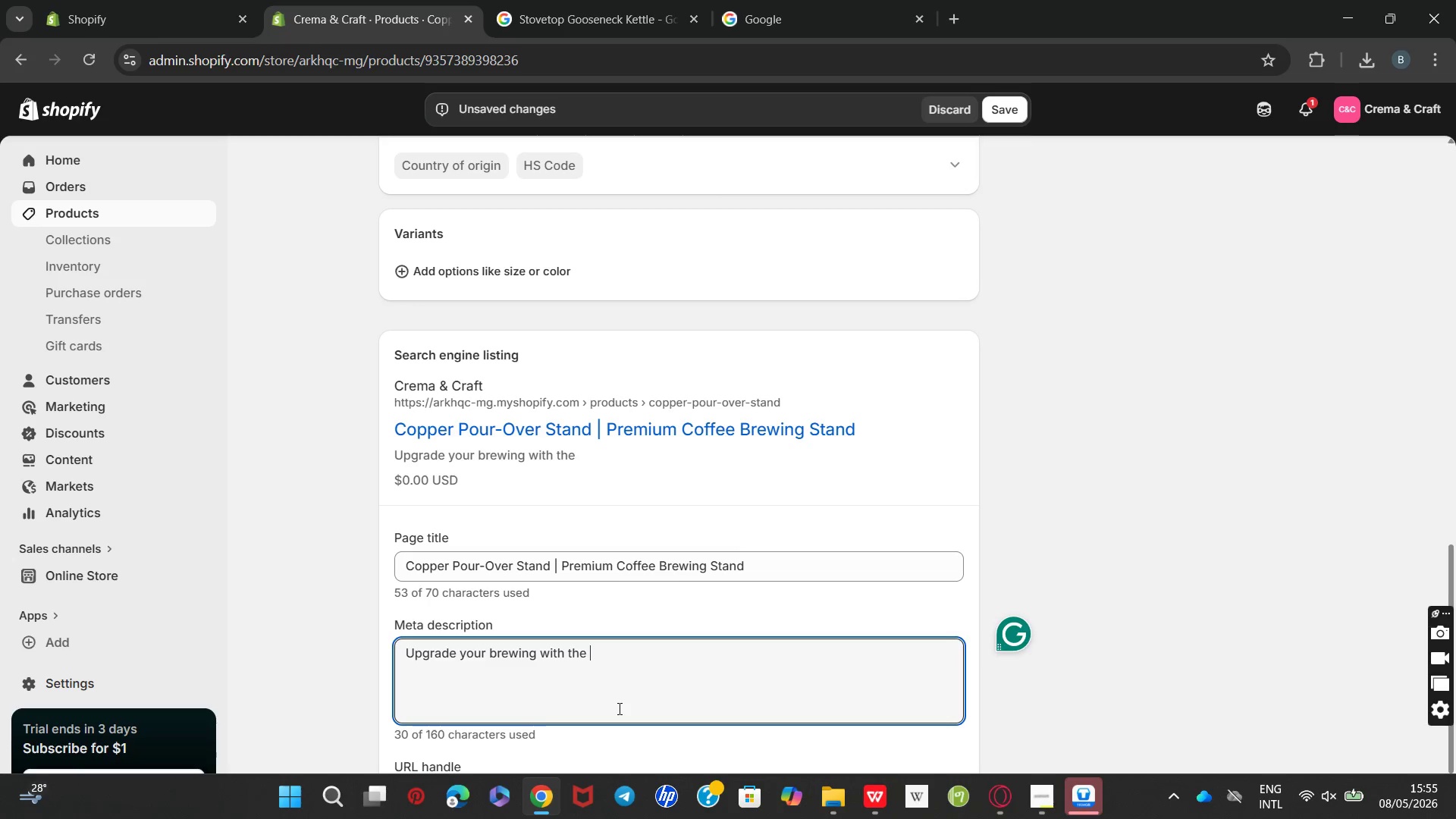 
type(coop)
key(Backspace)
key(Backspace)
type(pper pour-over )
 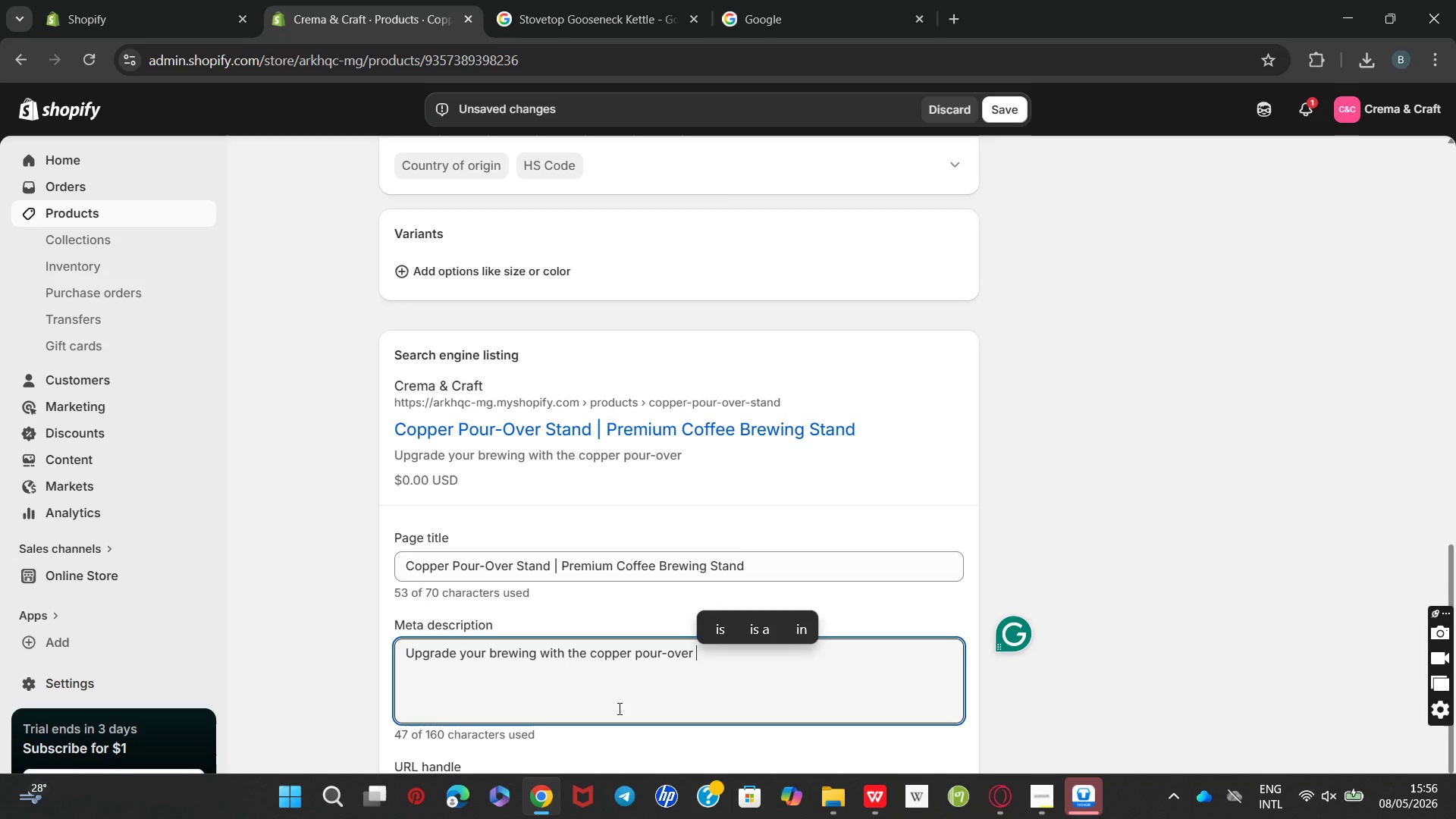 
wait(8.56)
 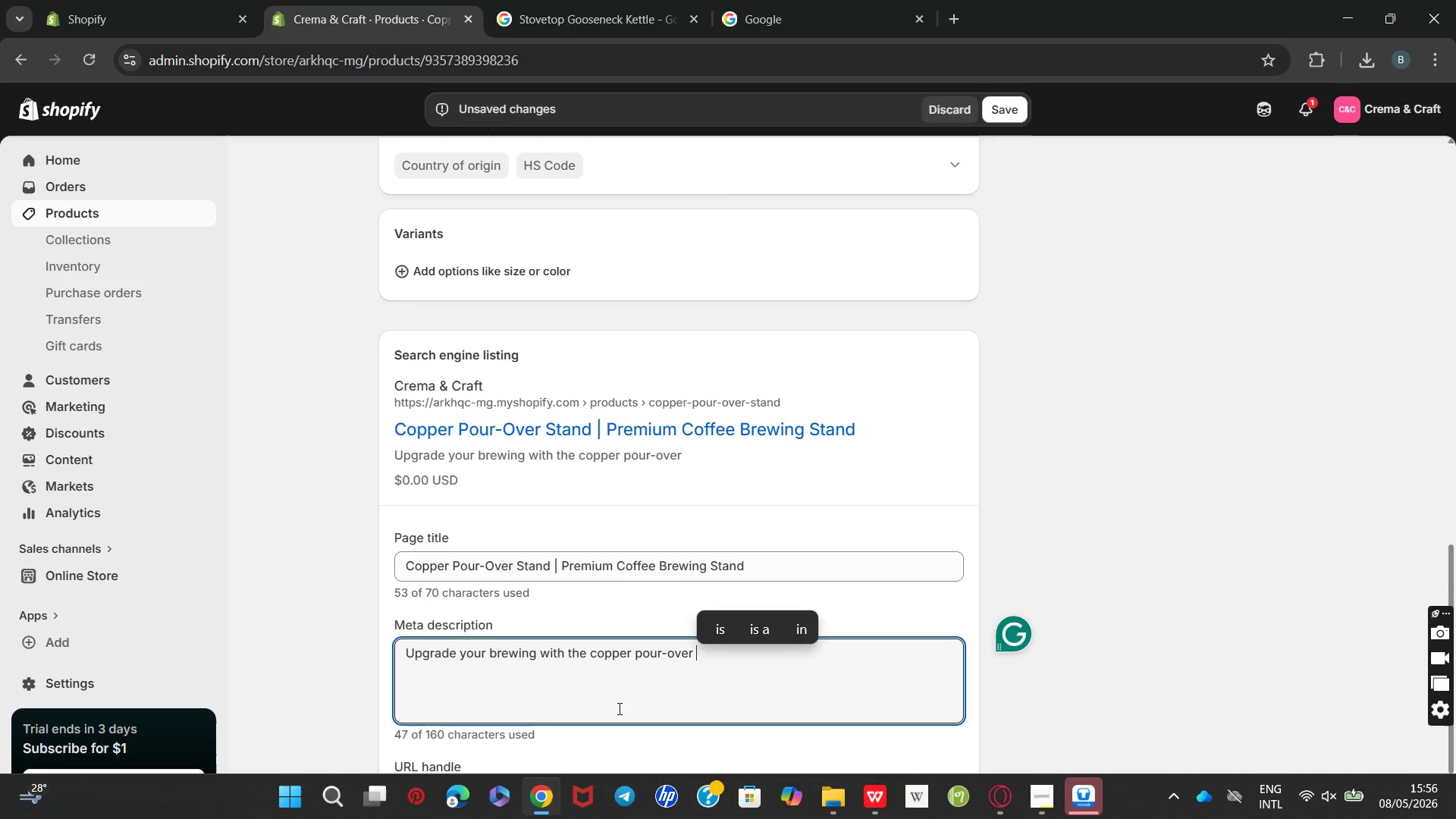 
type(stand featuring e)
 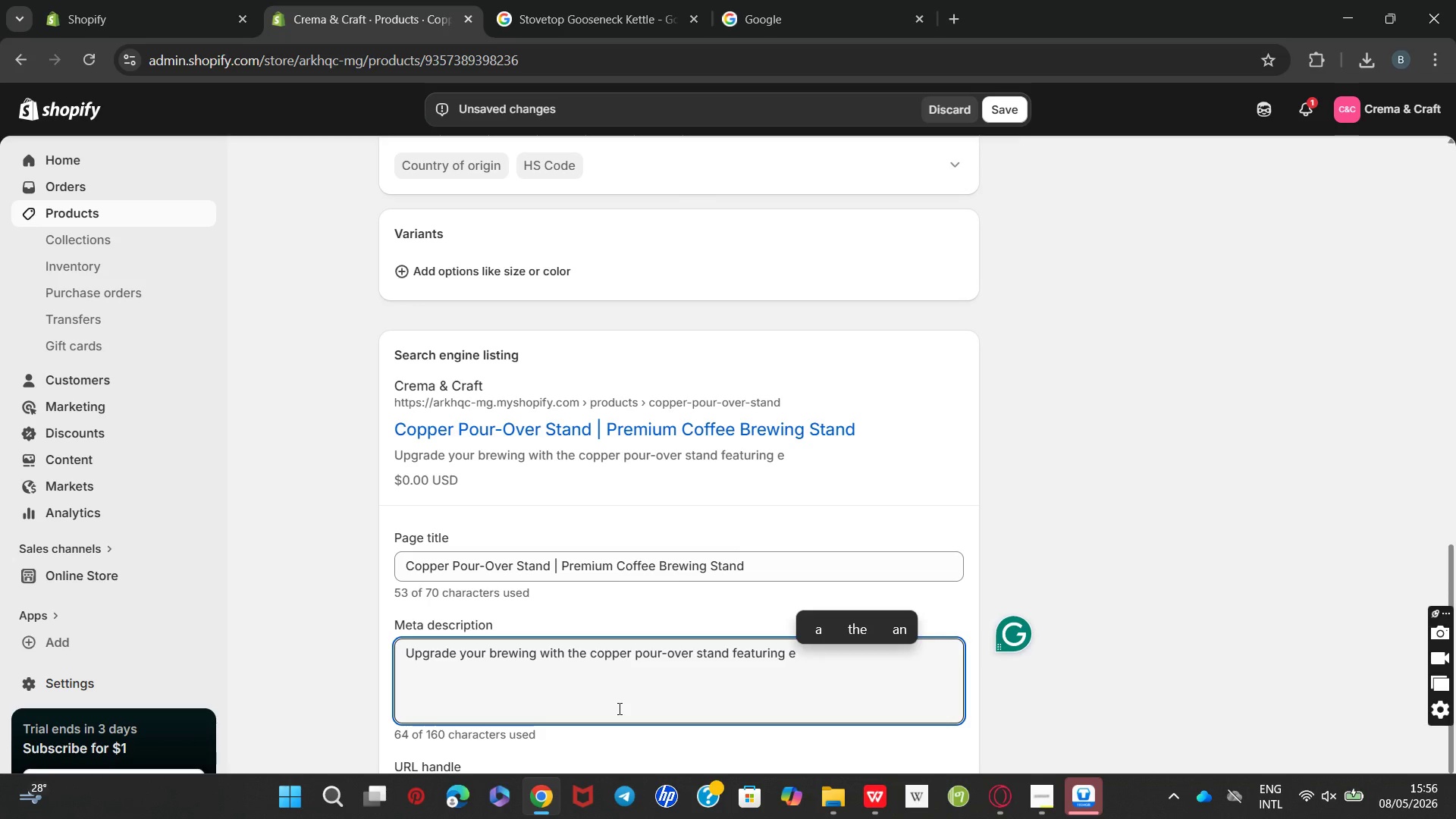 
wait(8.2)
 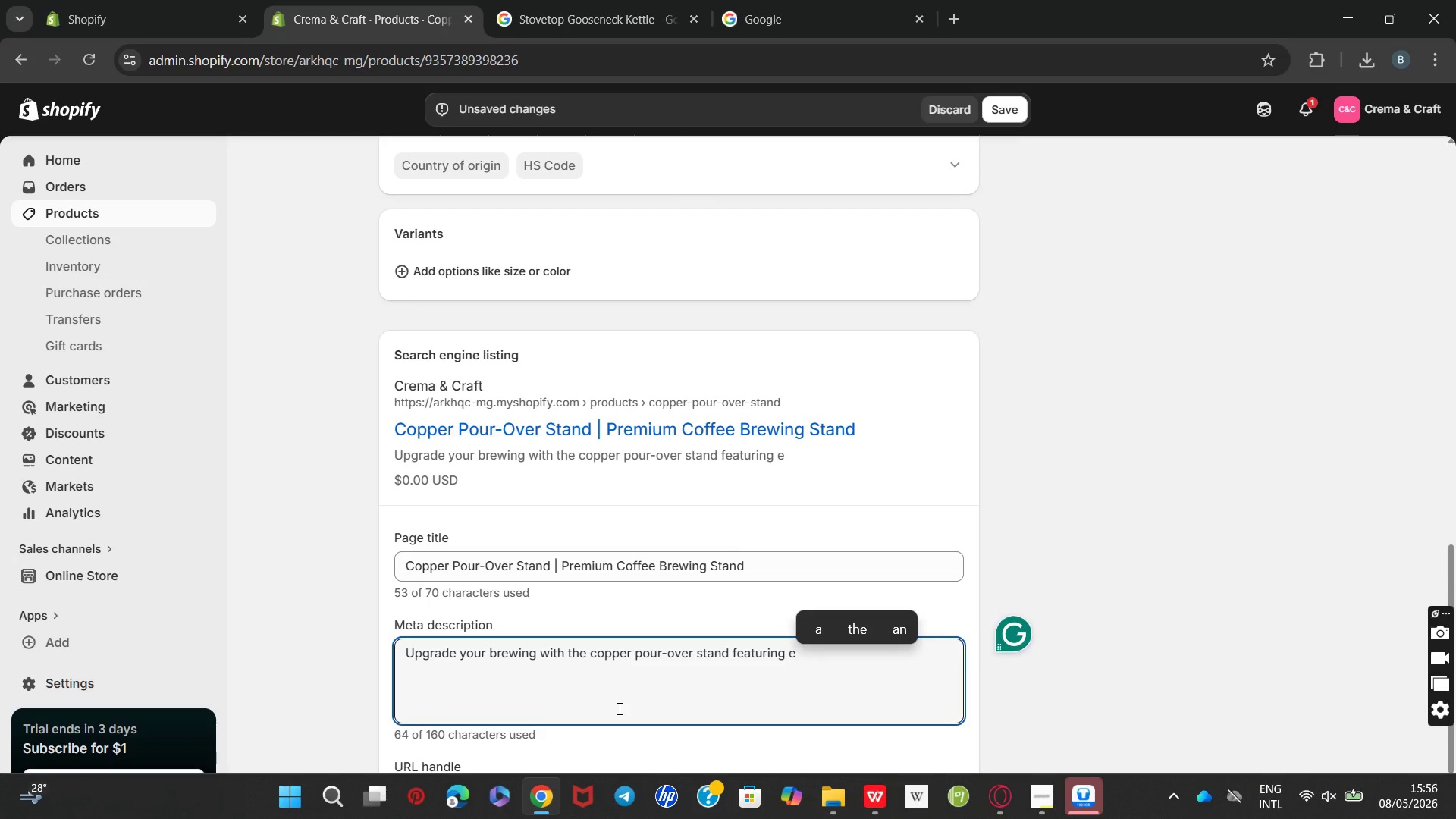 
type(legant stylish and durable )
 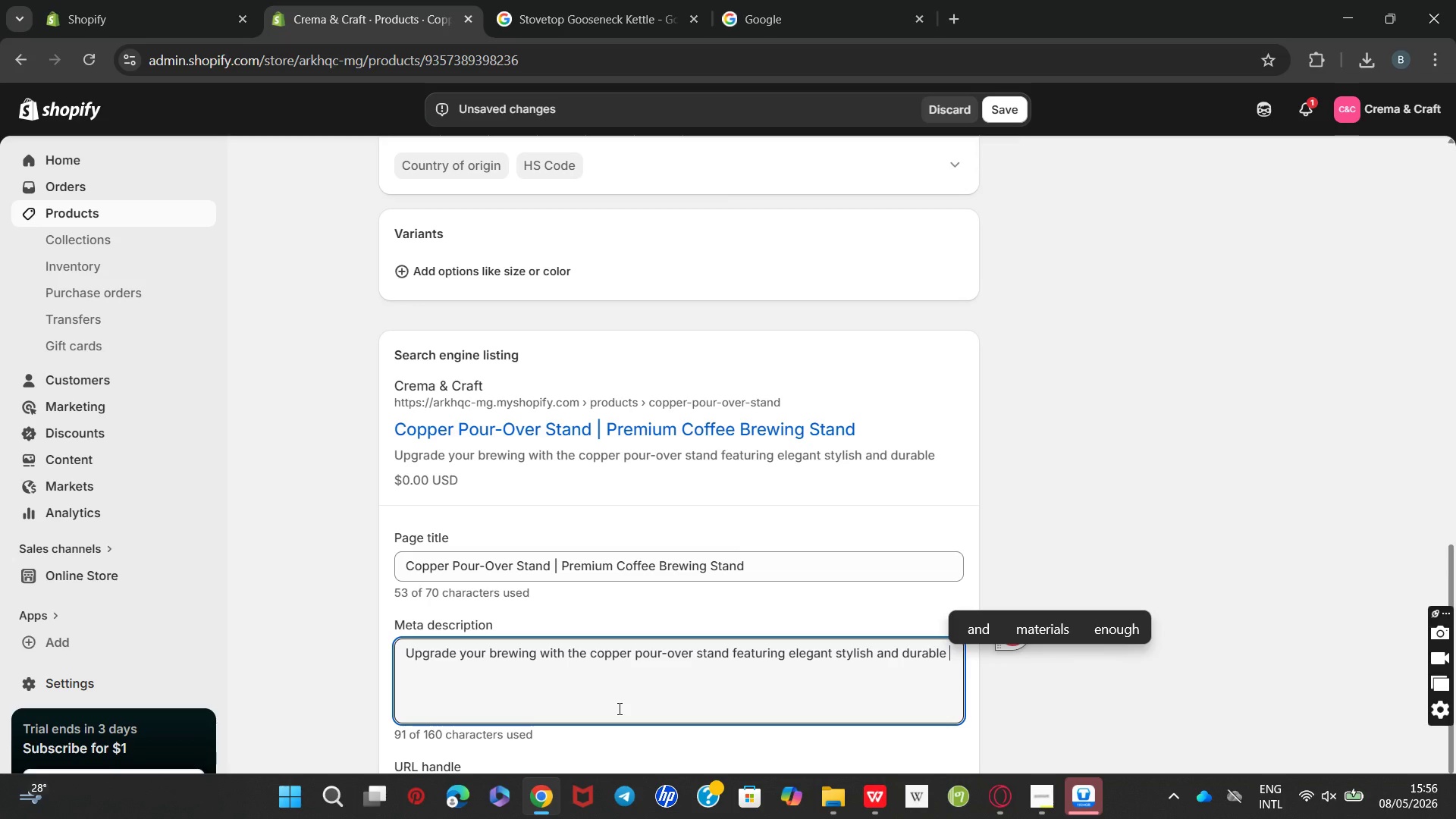 
type(support)
 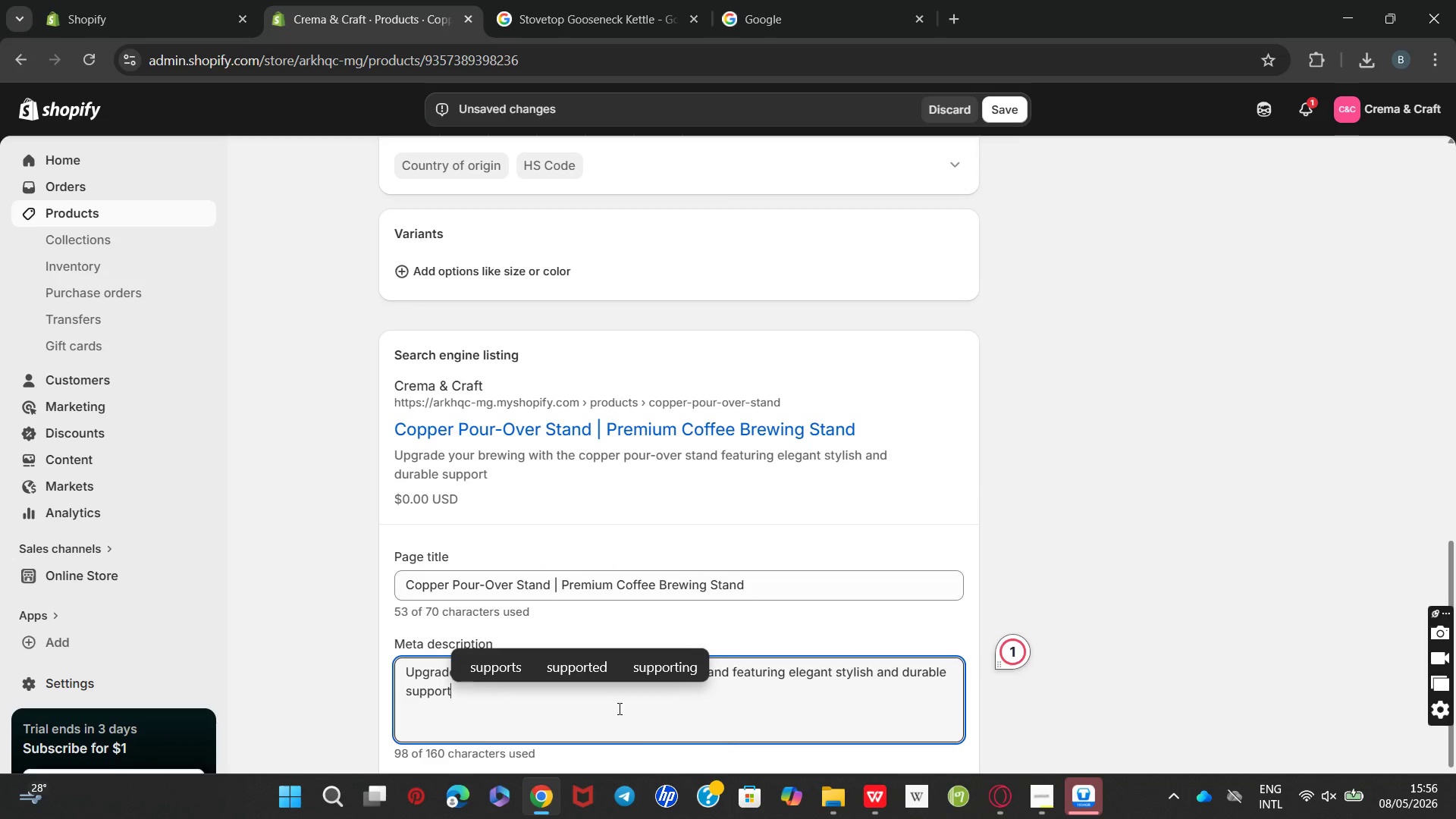 
type(. SH)
key(Backspace)
type(hop tof)
key(Backspace)
type(day for premium coffee preparation now.)
 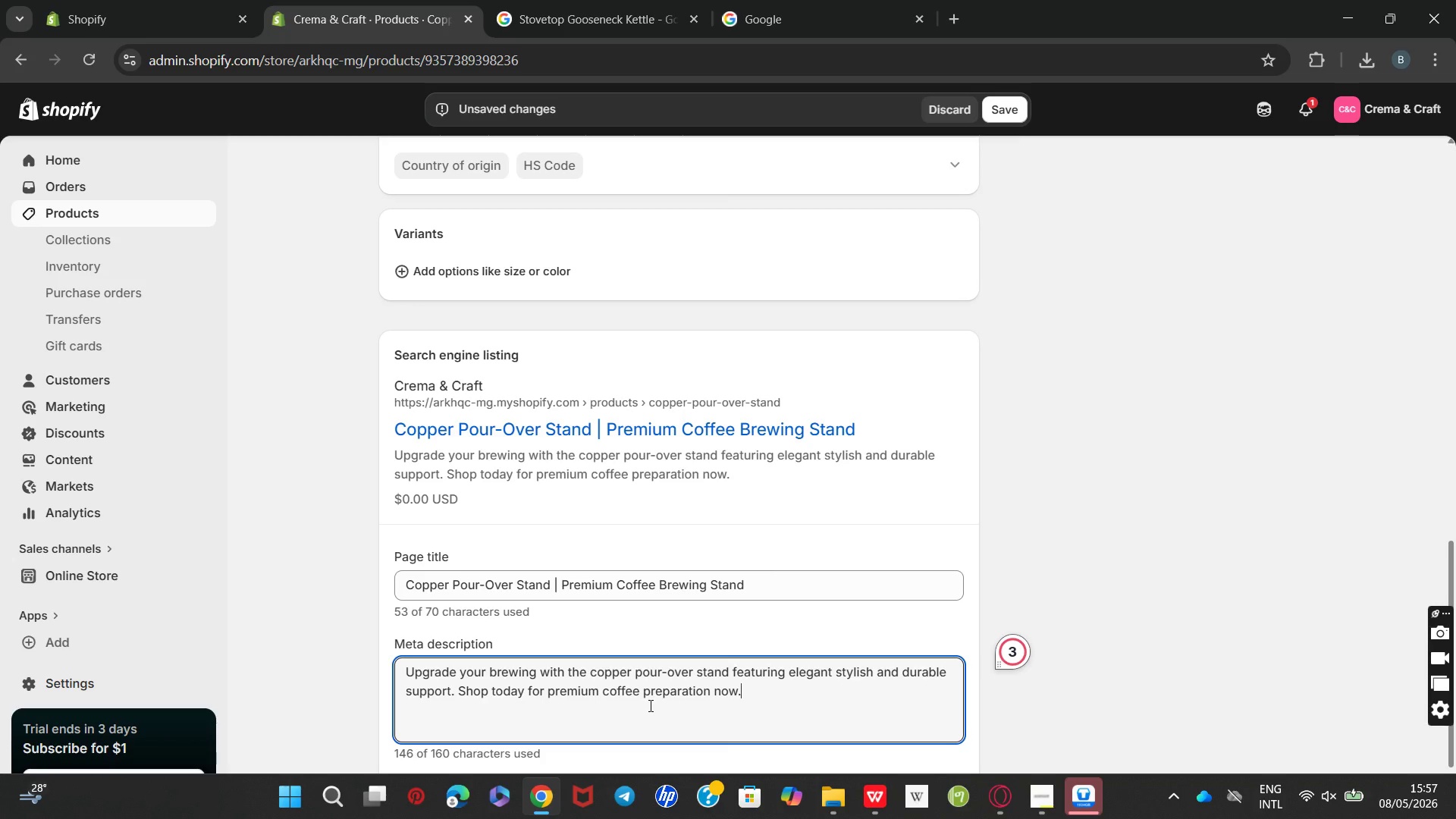 
mouse_move([665, 620])
 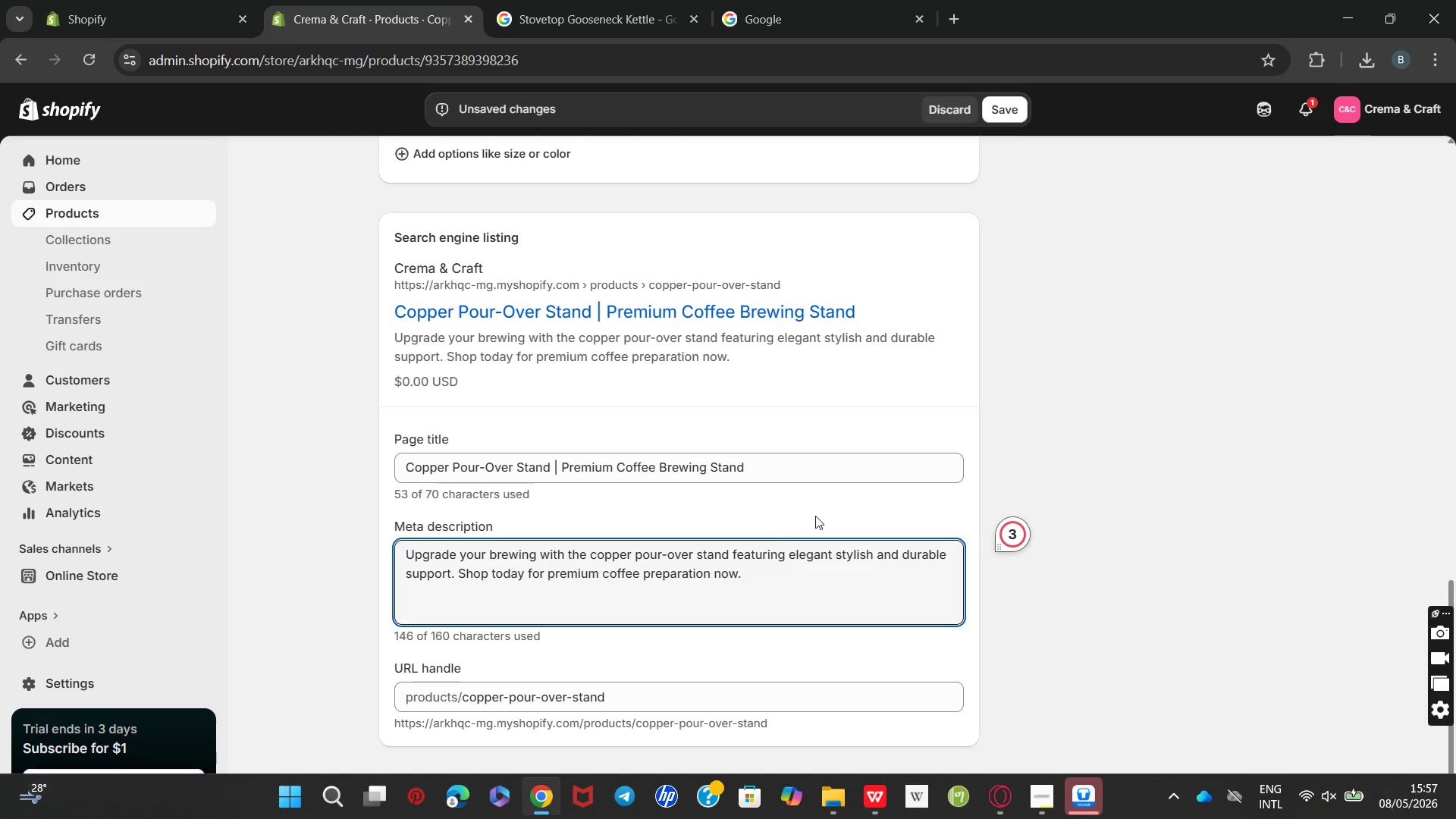 
mouse_move([821, 538])
 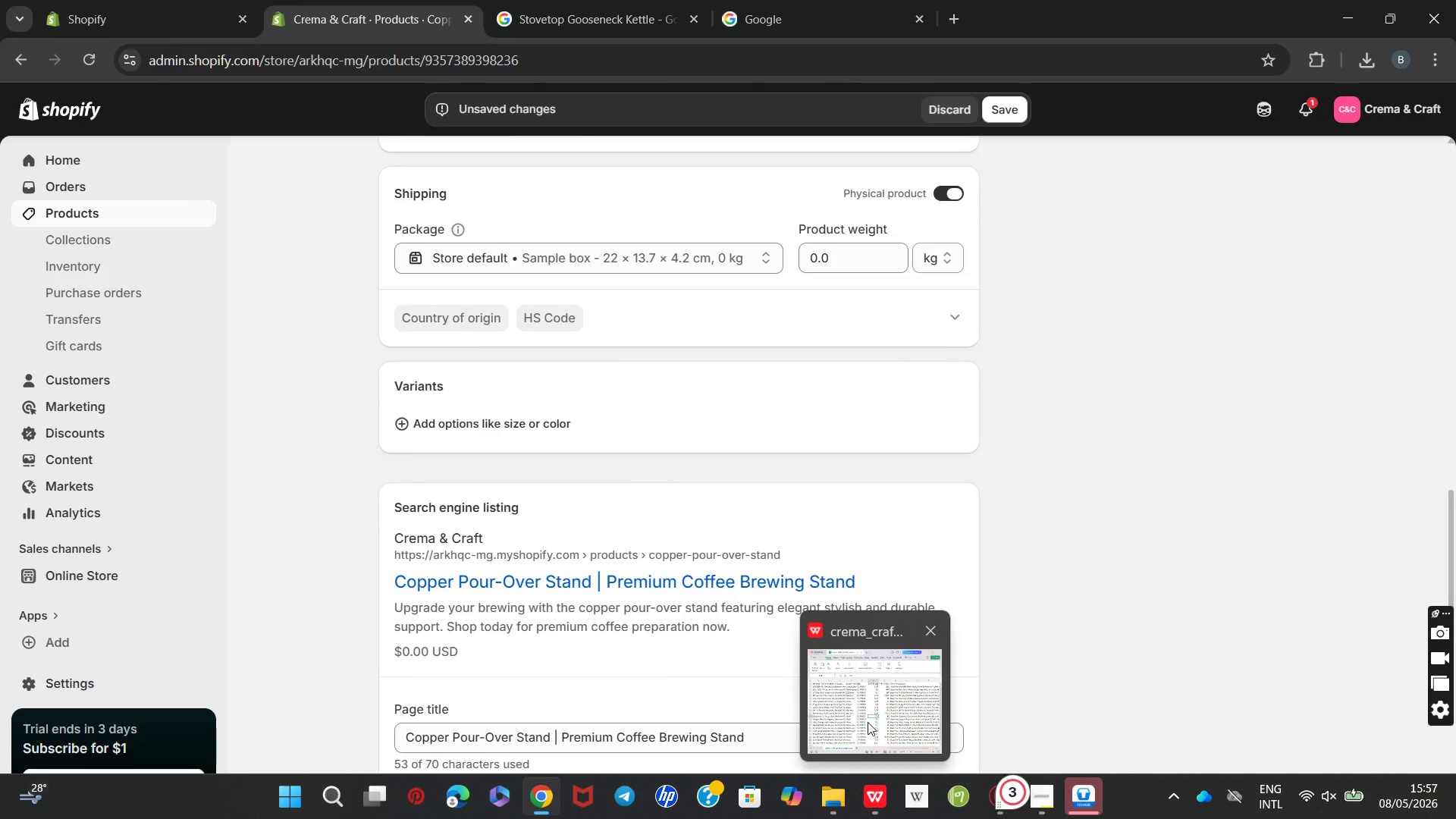 
left_click([868, 717])
 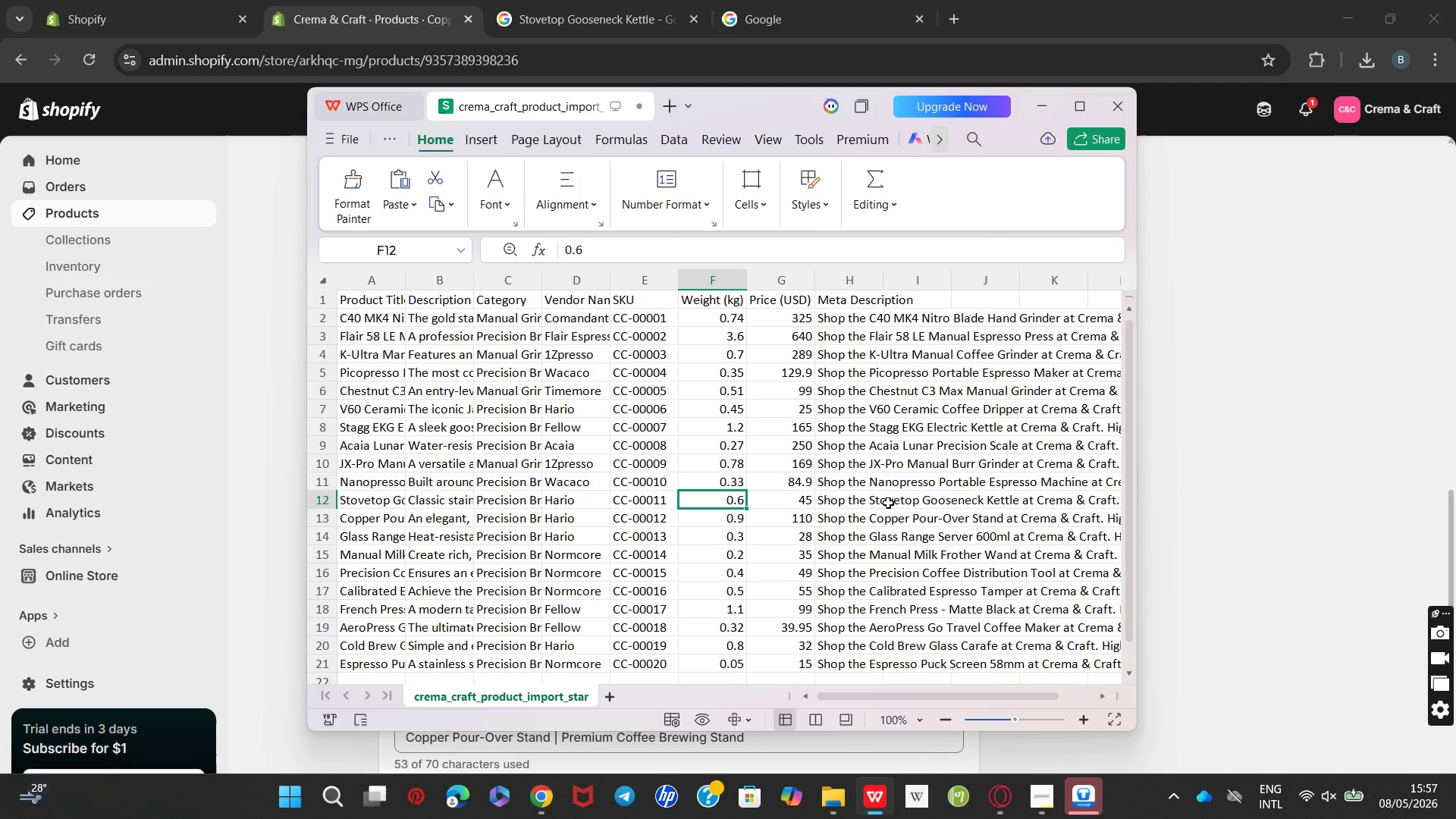 
left_click([1200, 488])
 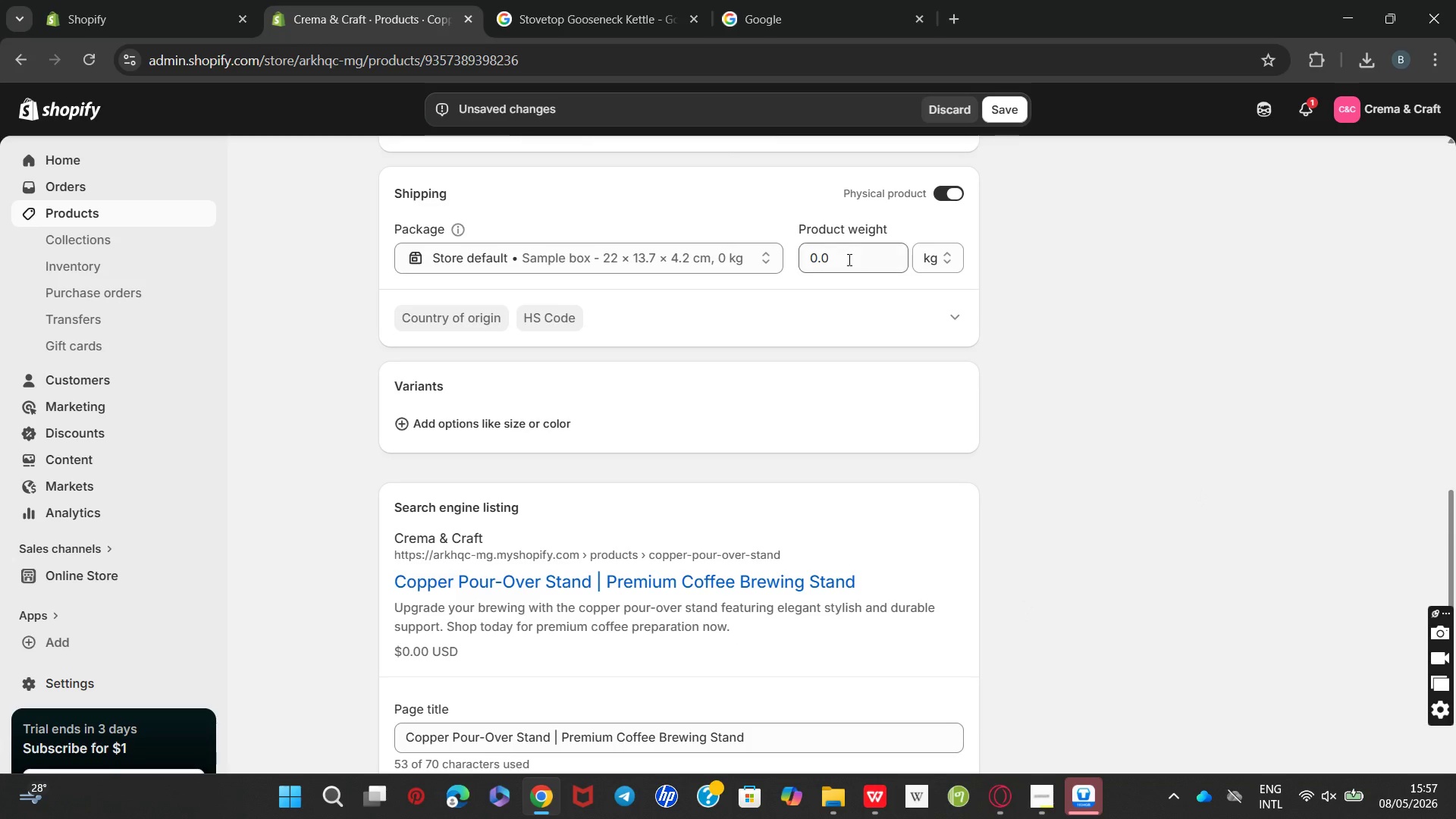 
left_click([848, 253])
 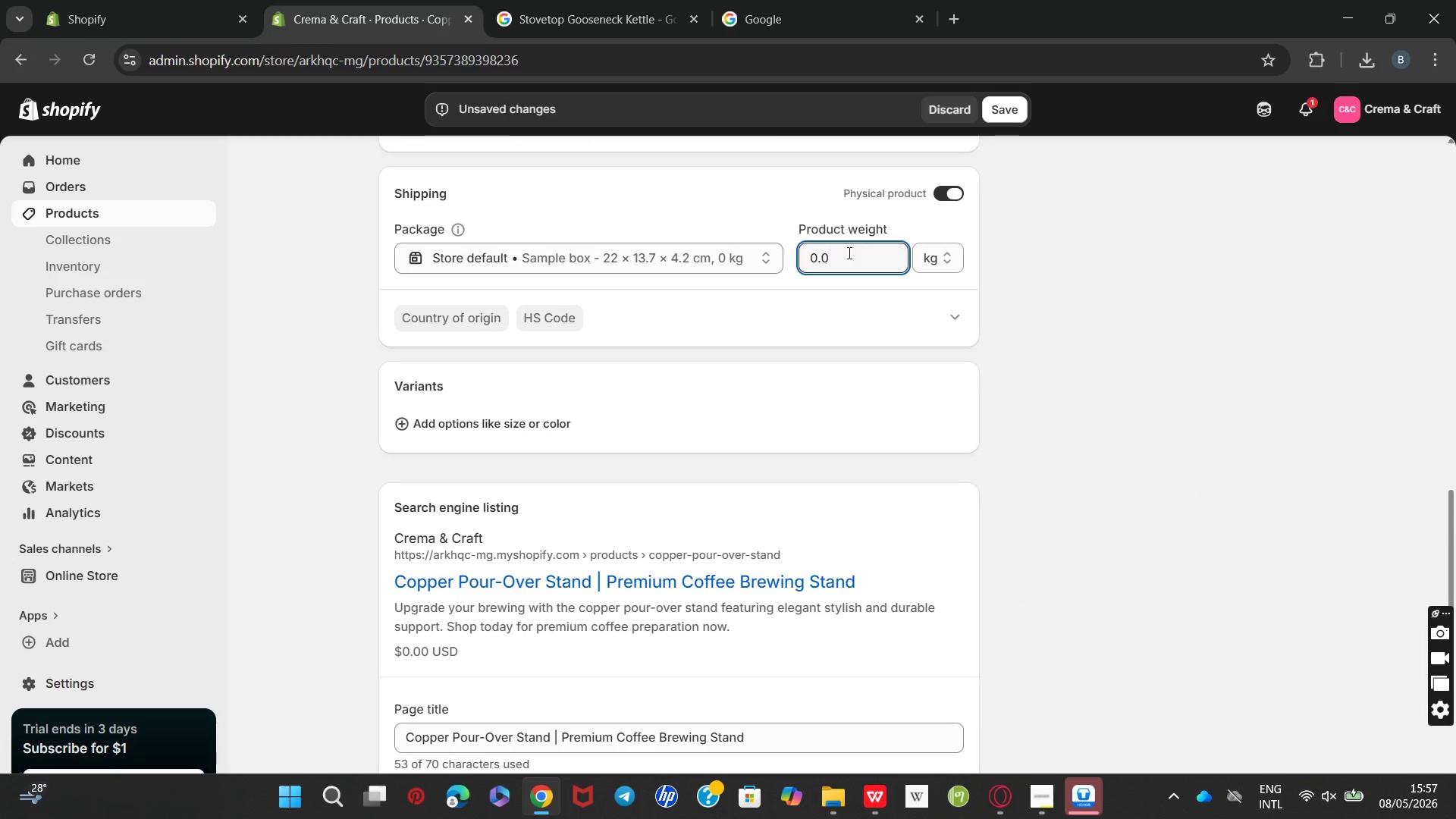 
key(Backspace)
 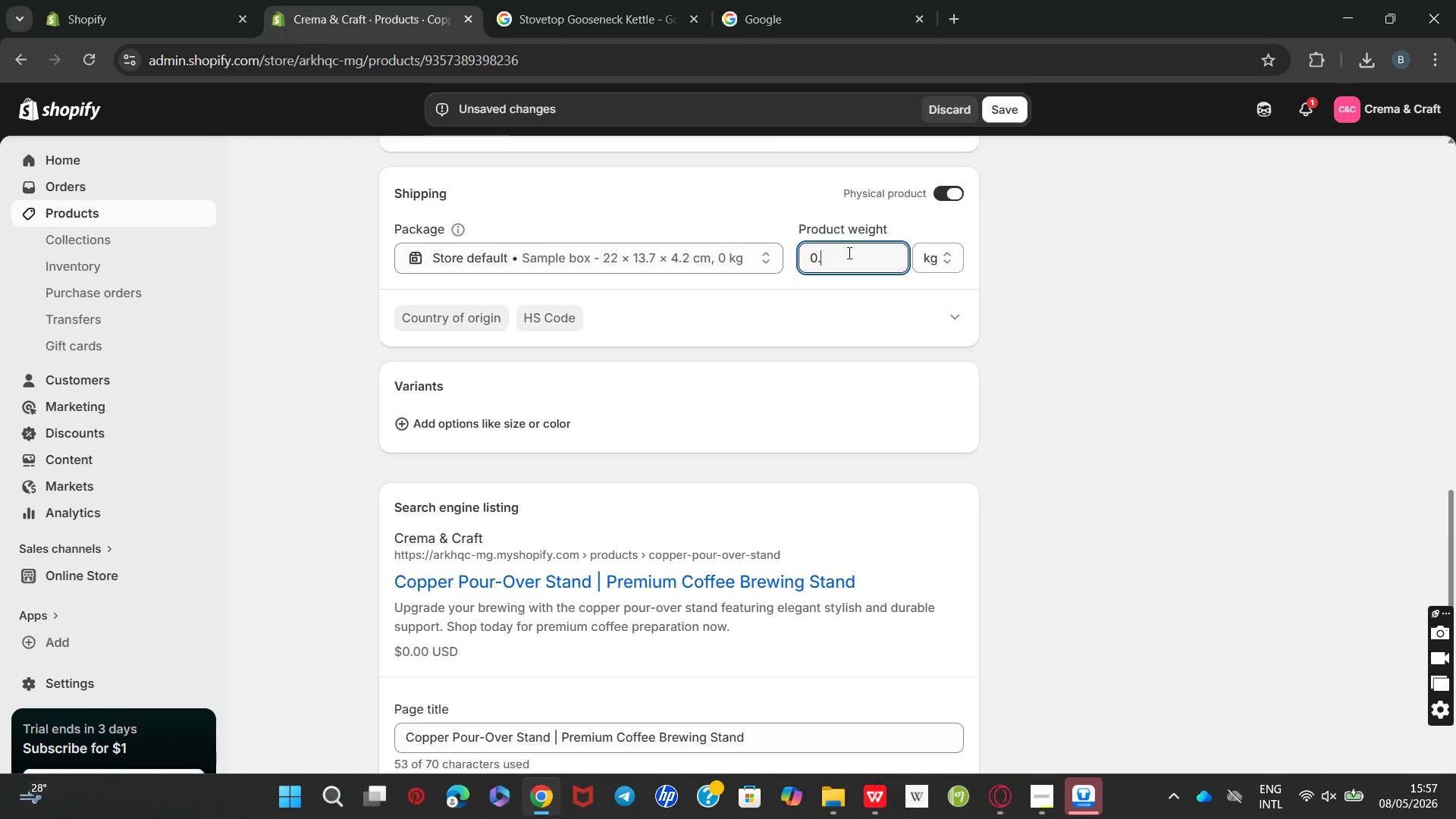 
key(9)
 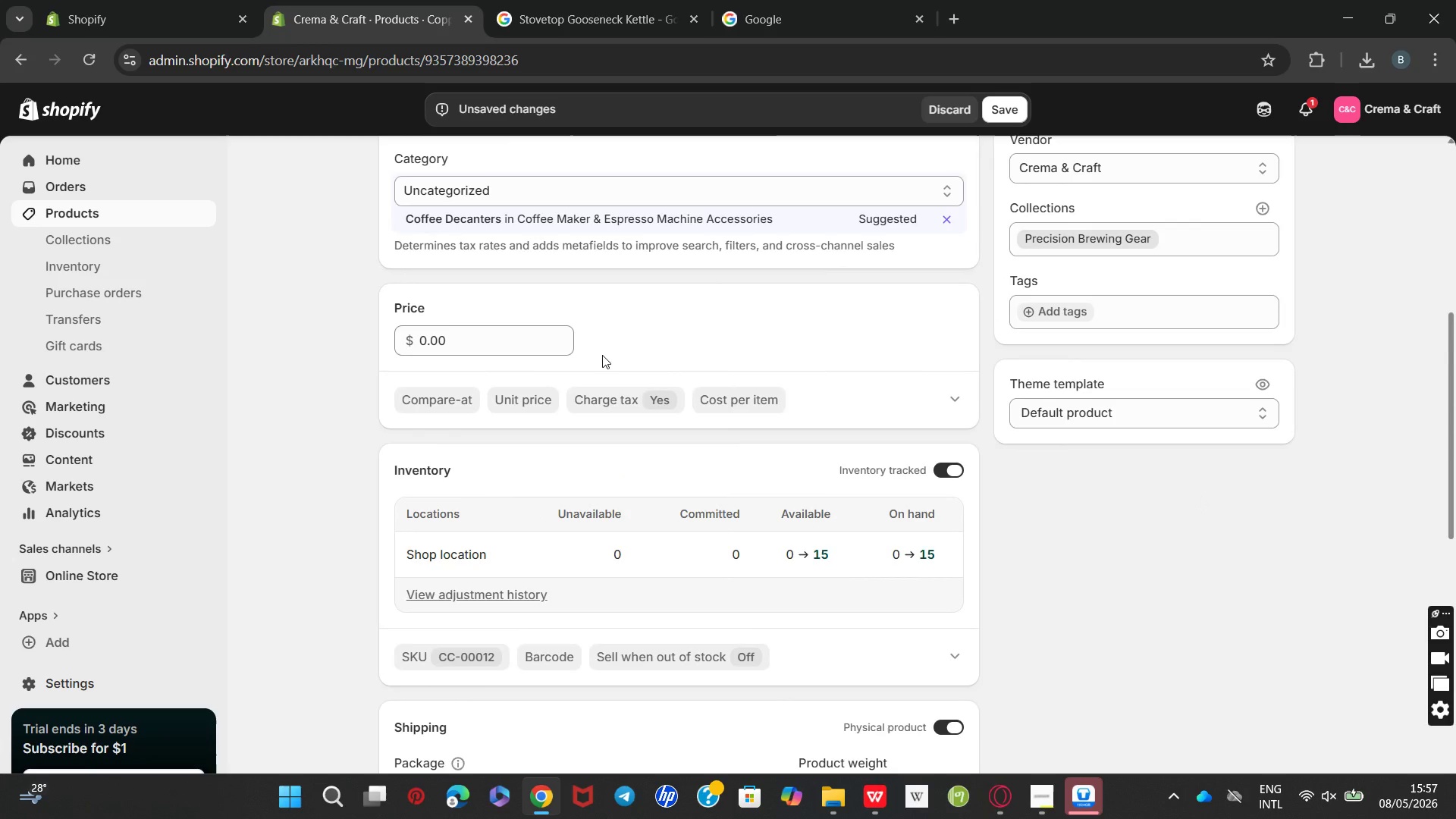 
left_click_drag(start_coordinate=[579, 343], to_coordinate=[382, 369])
 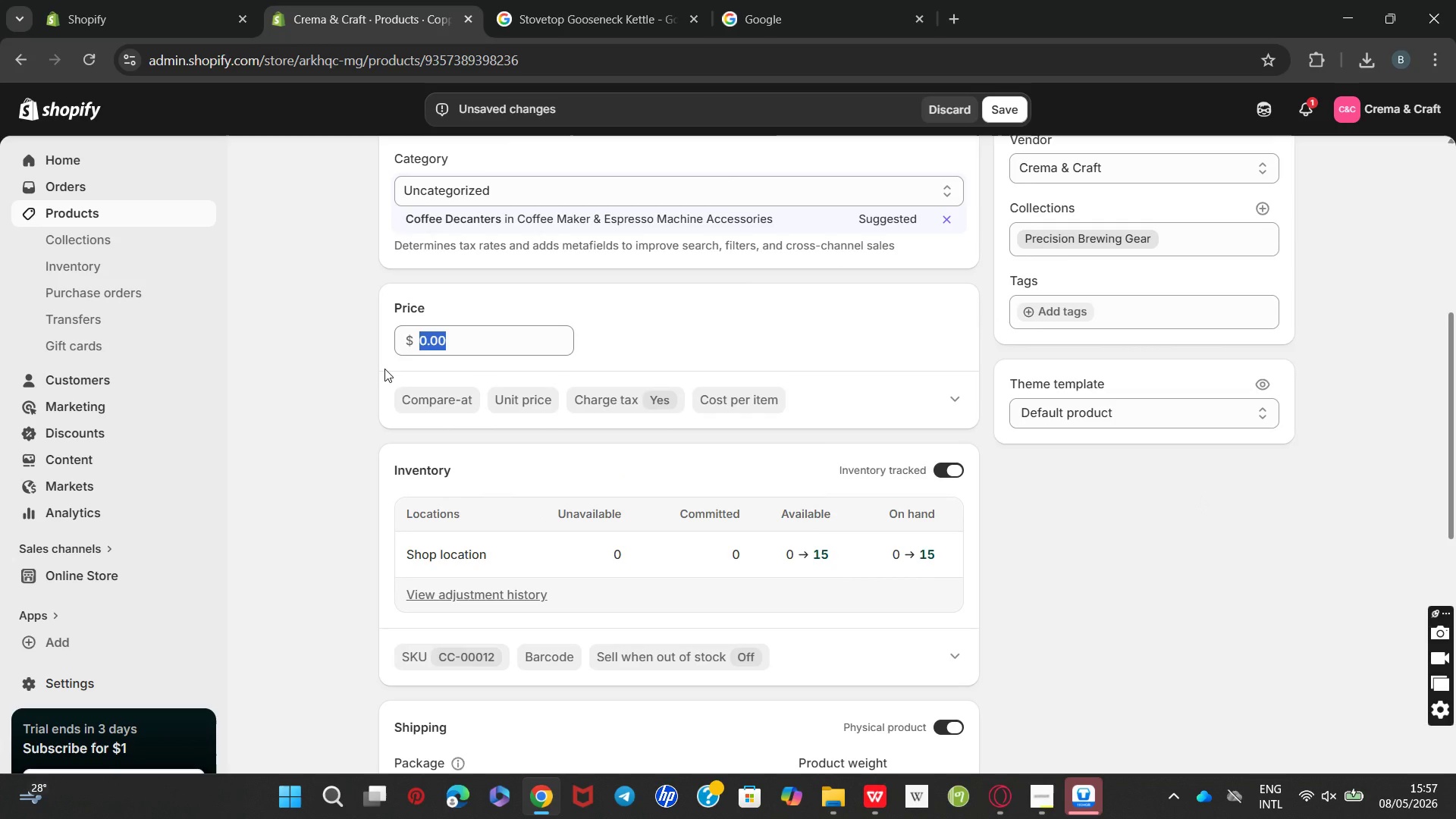 
type(1101)
 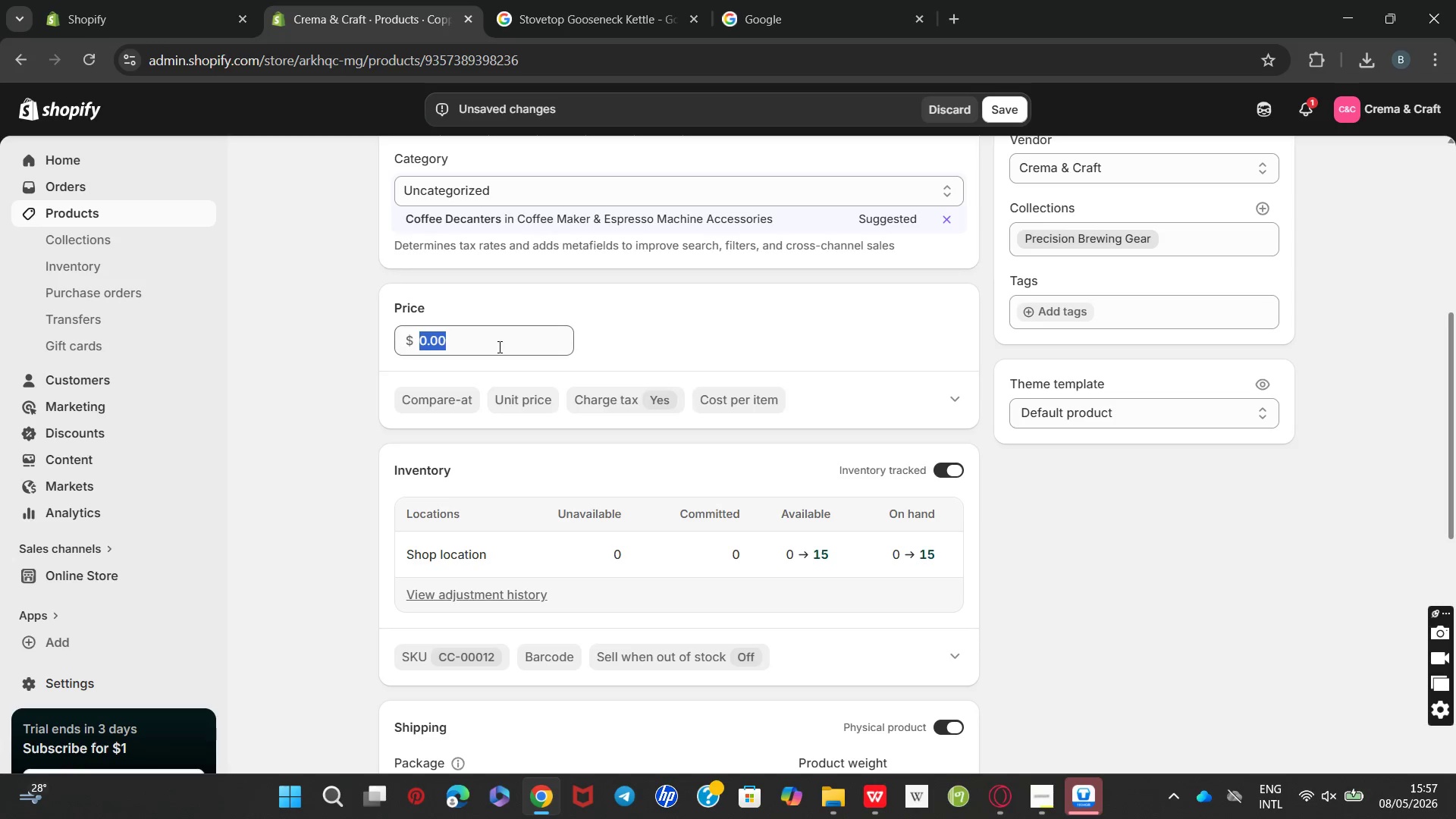 
left_click([498, 347])
 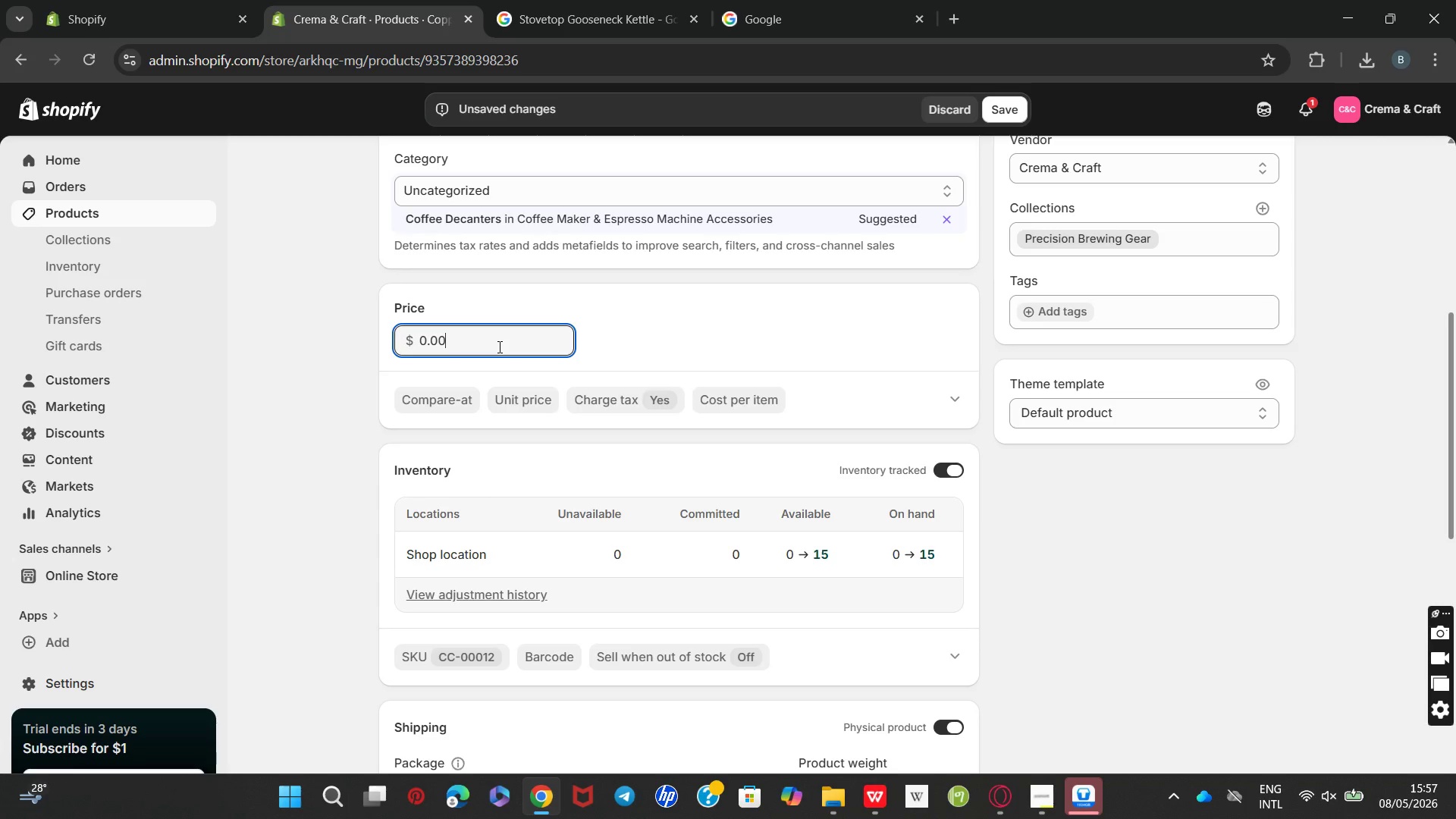 
left_click_drag(start_coordinate=[498, 347], to_coordinate=[385, 361])
 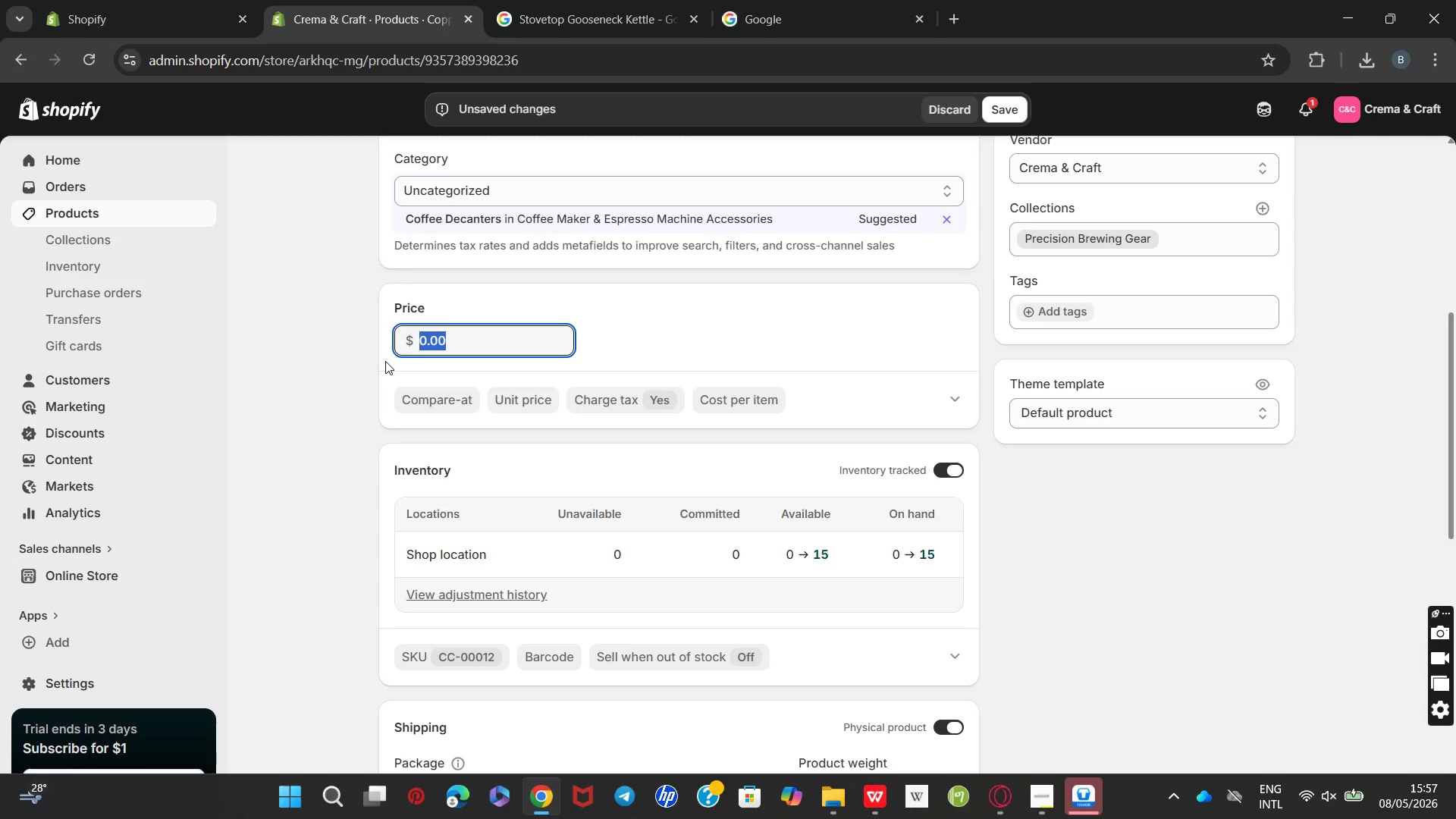 
type(110)
 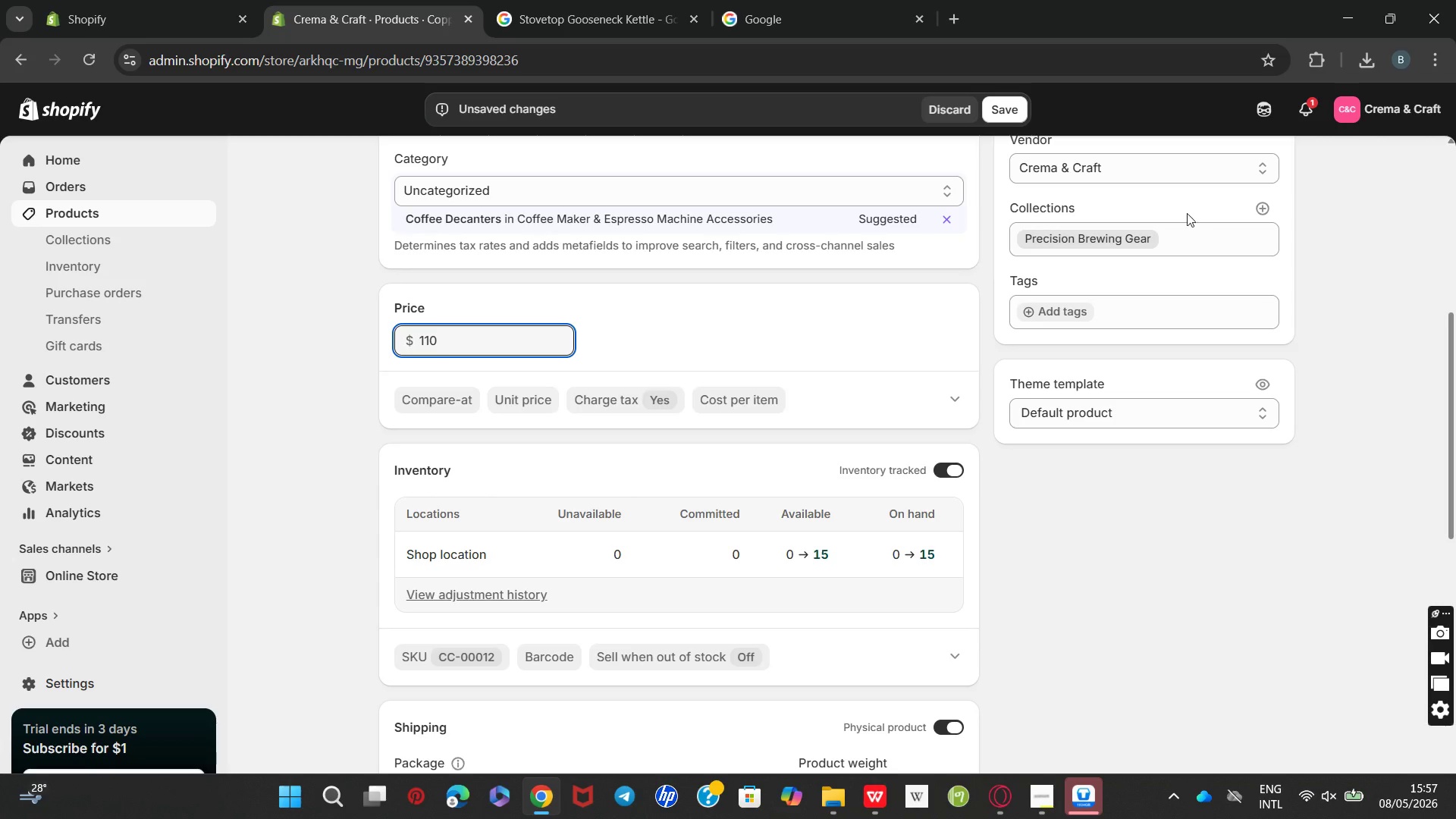 
left_click([1153, 168])
 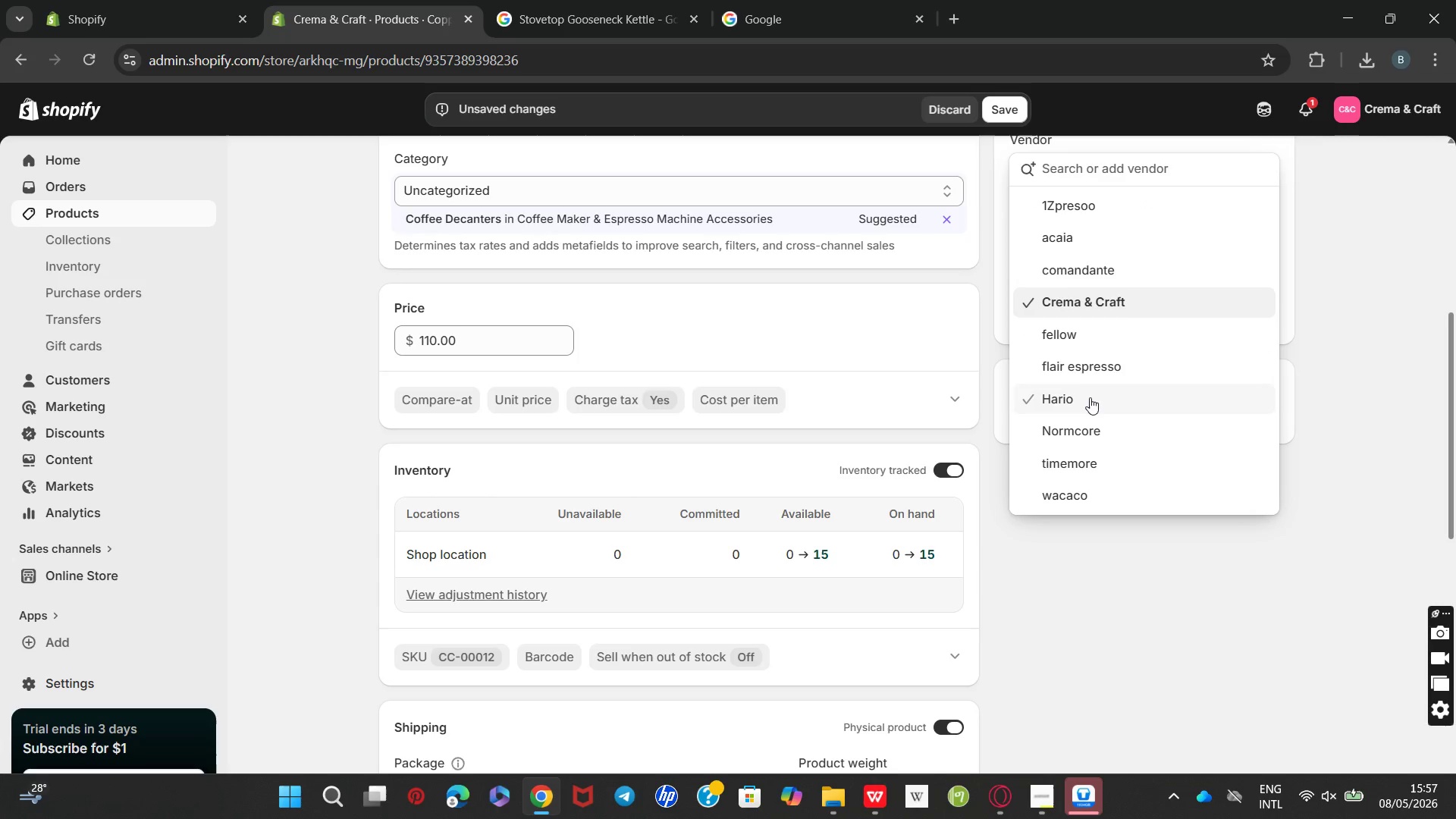 
left_click([1089, 398])
 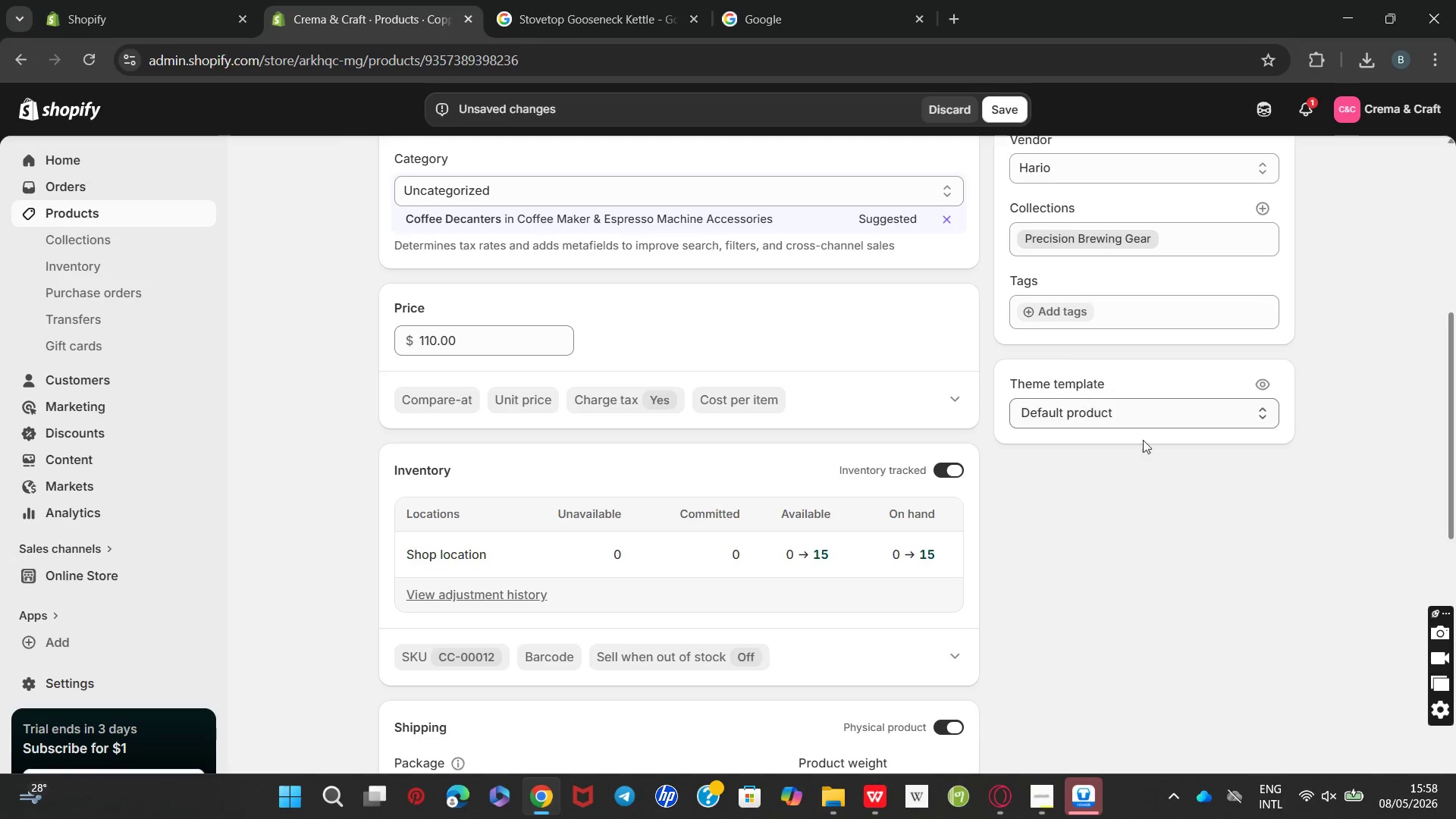 
wait(20.25)
 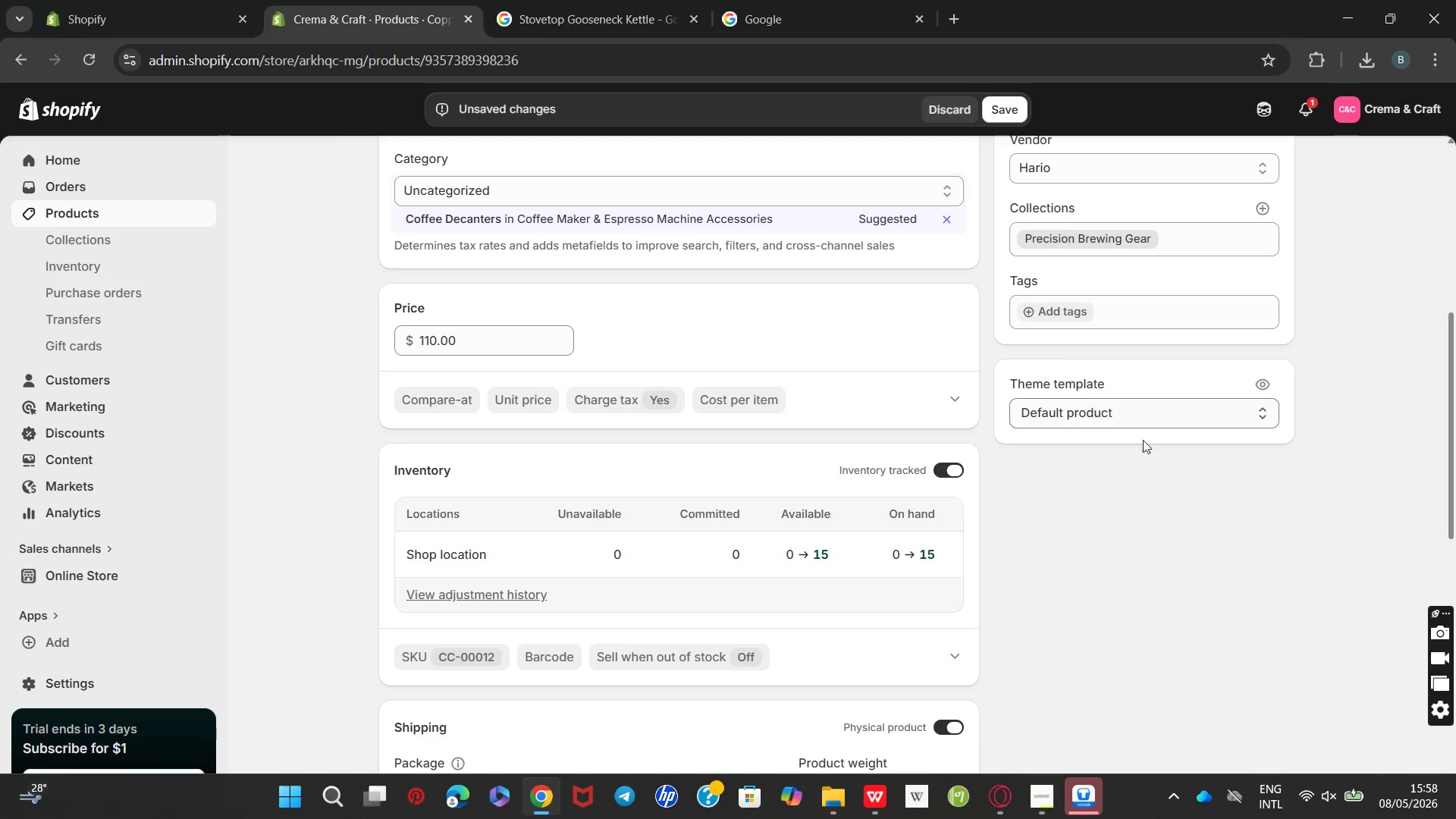 
double_click([535, 240])
 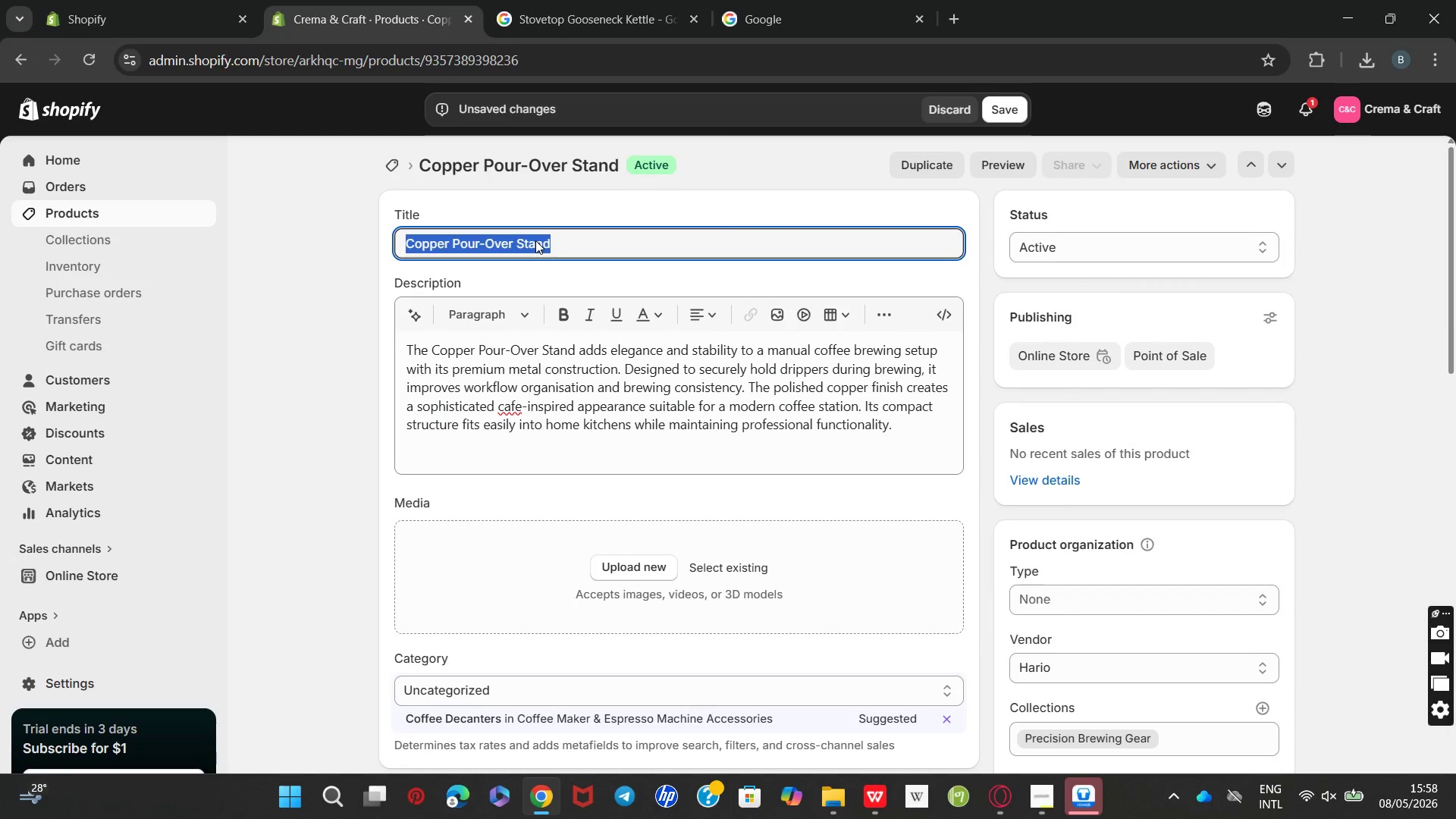 
triple_click([535, 240])
 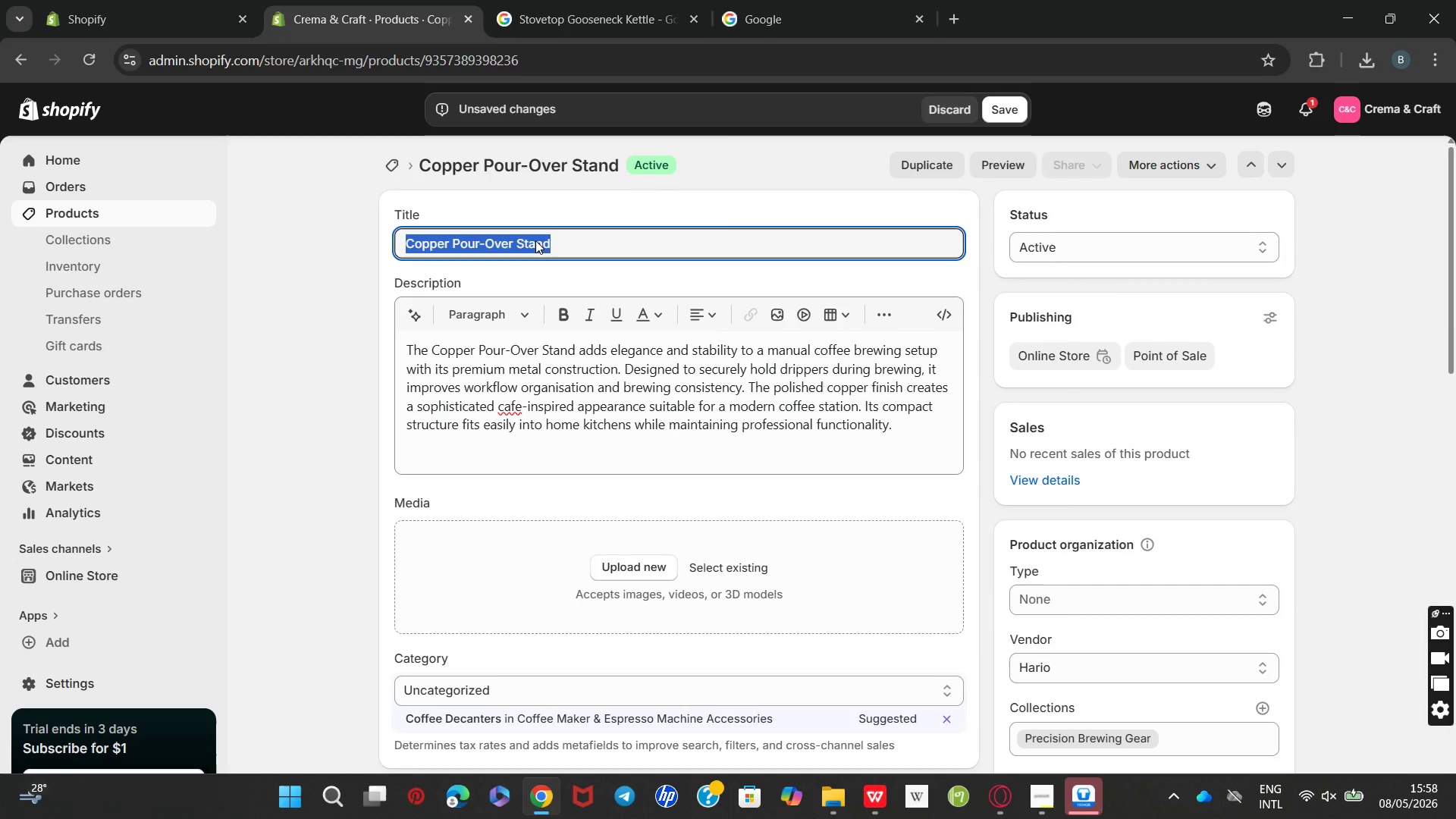 
key(Control+C)
 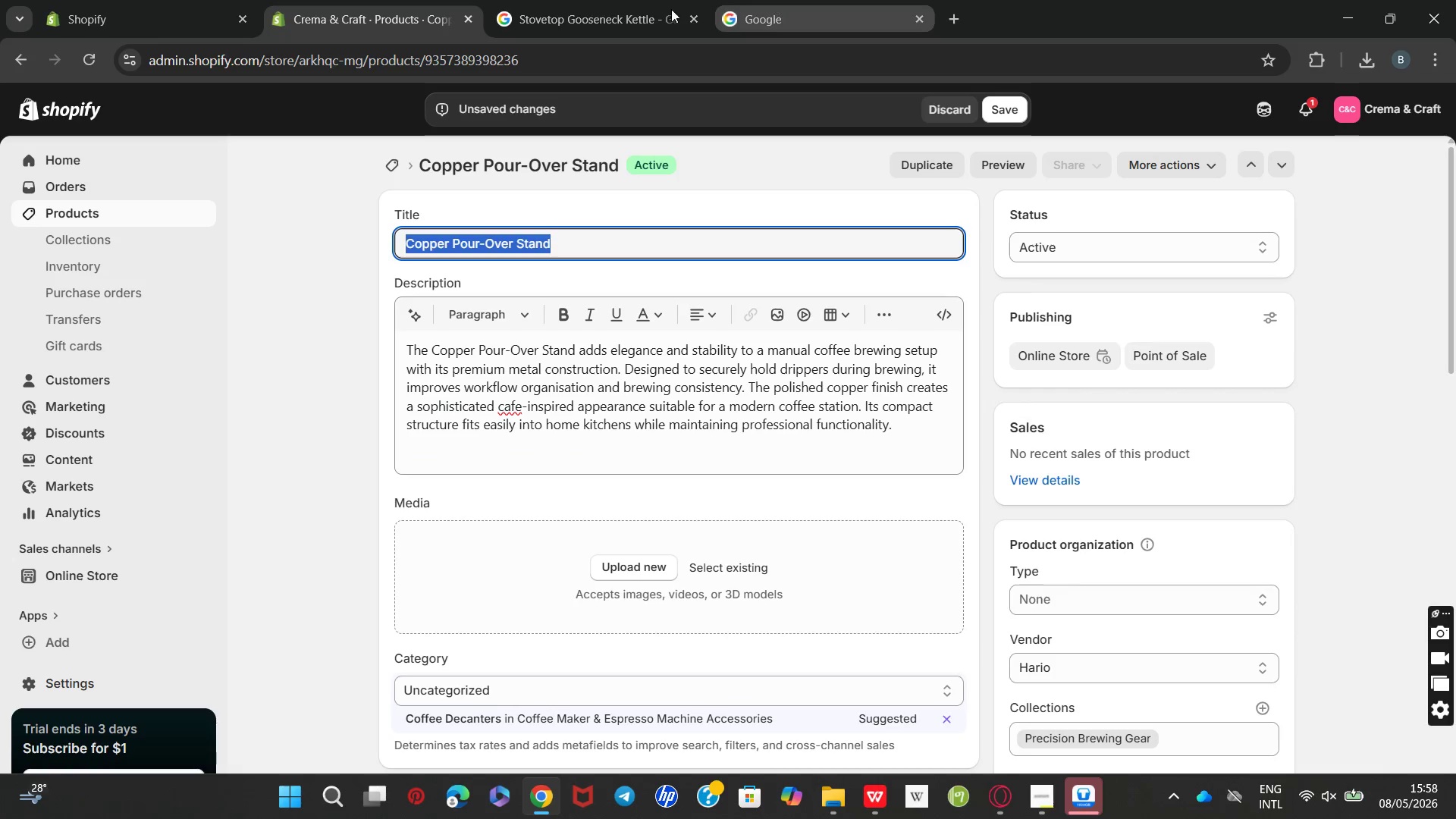 
left_click([579, 5])
 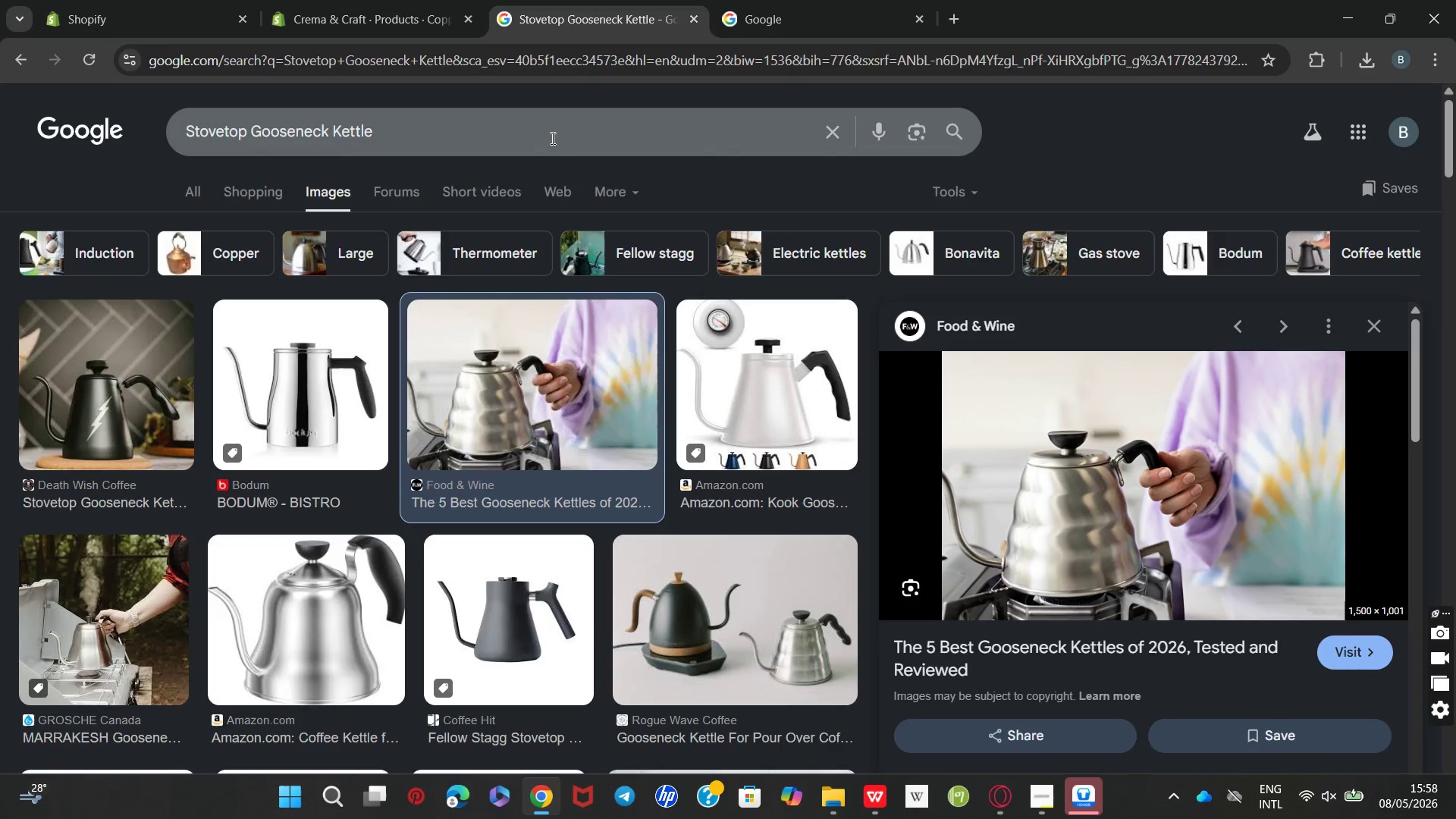 
left_click_drag(start_coordinate=[551, 138], to_coordinate=[0, 202])
 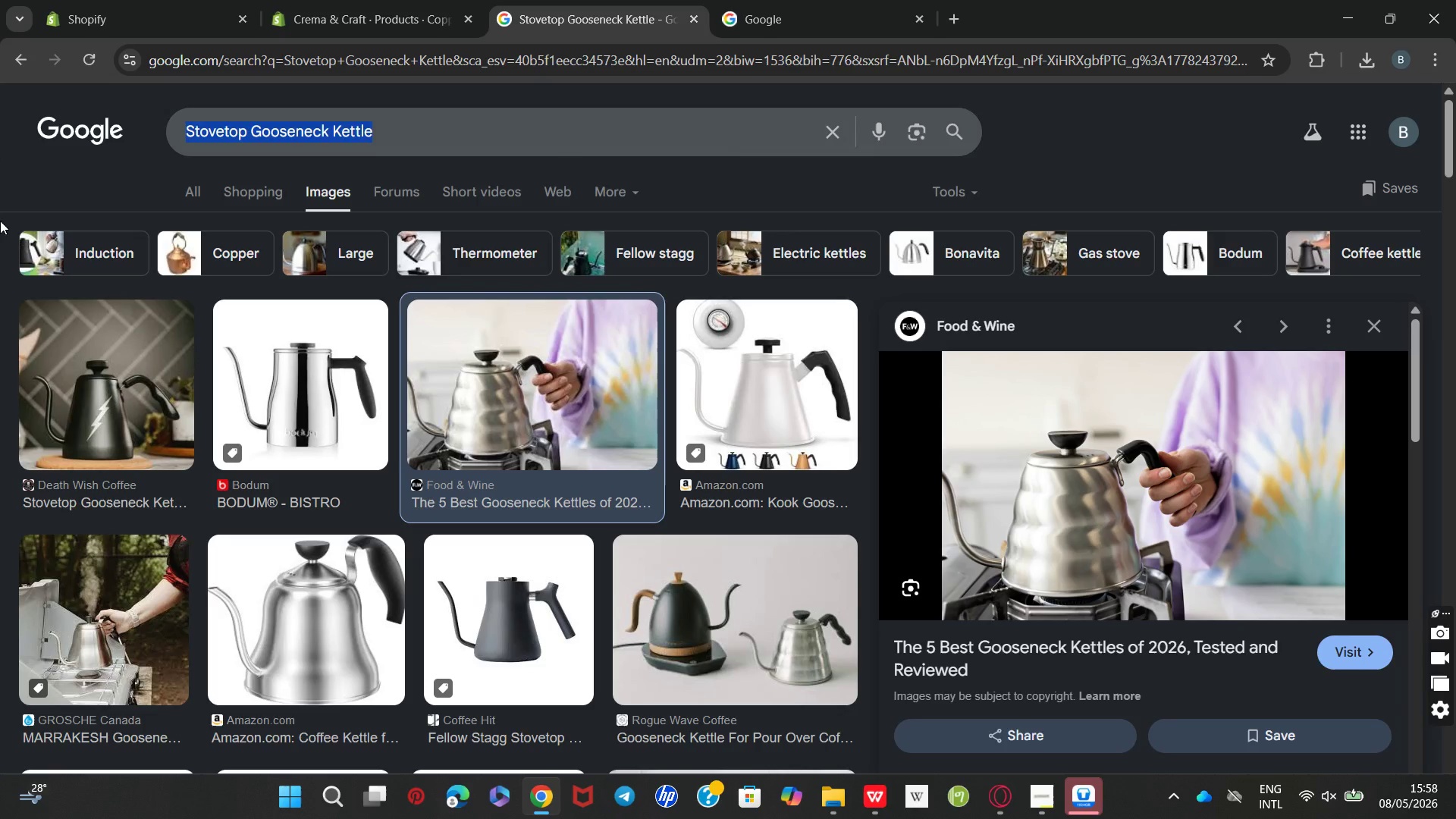 
key(Control+V)
 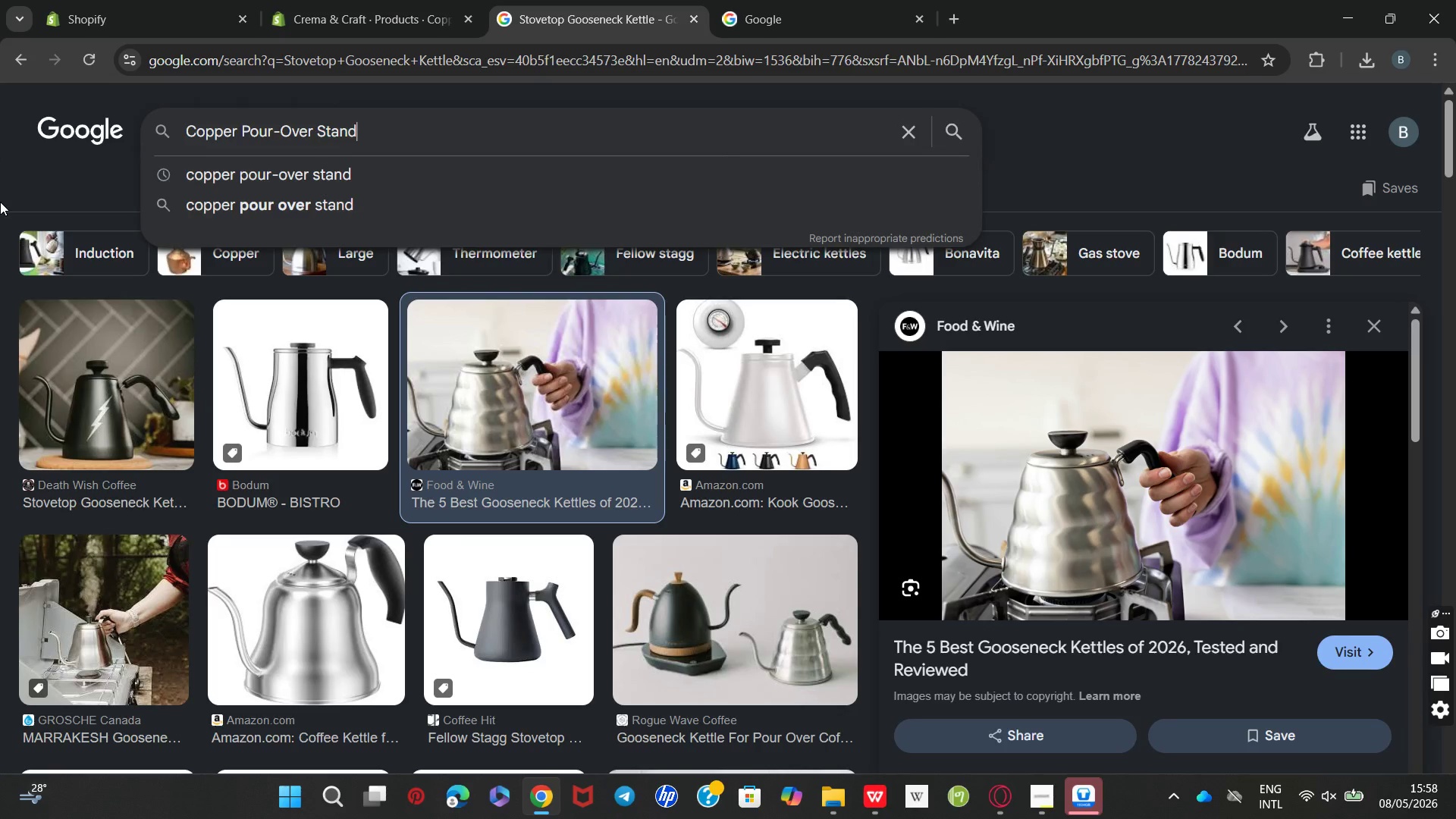 
key(Enter)
 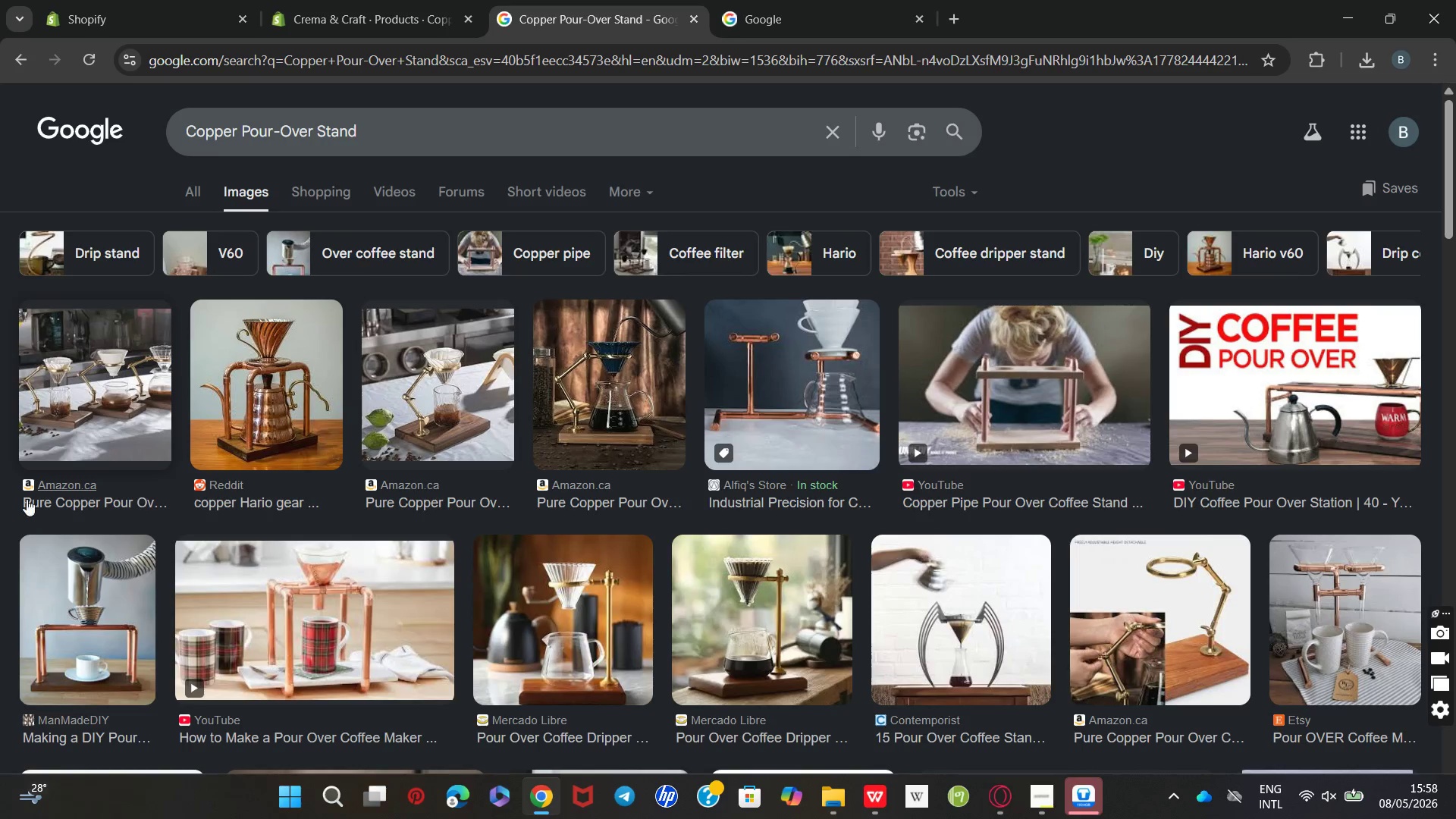 
wait(8.88)
 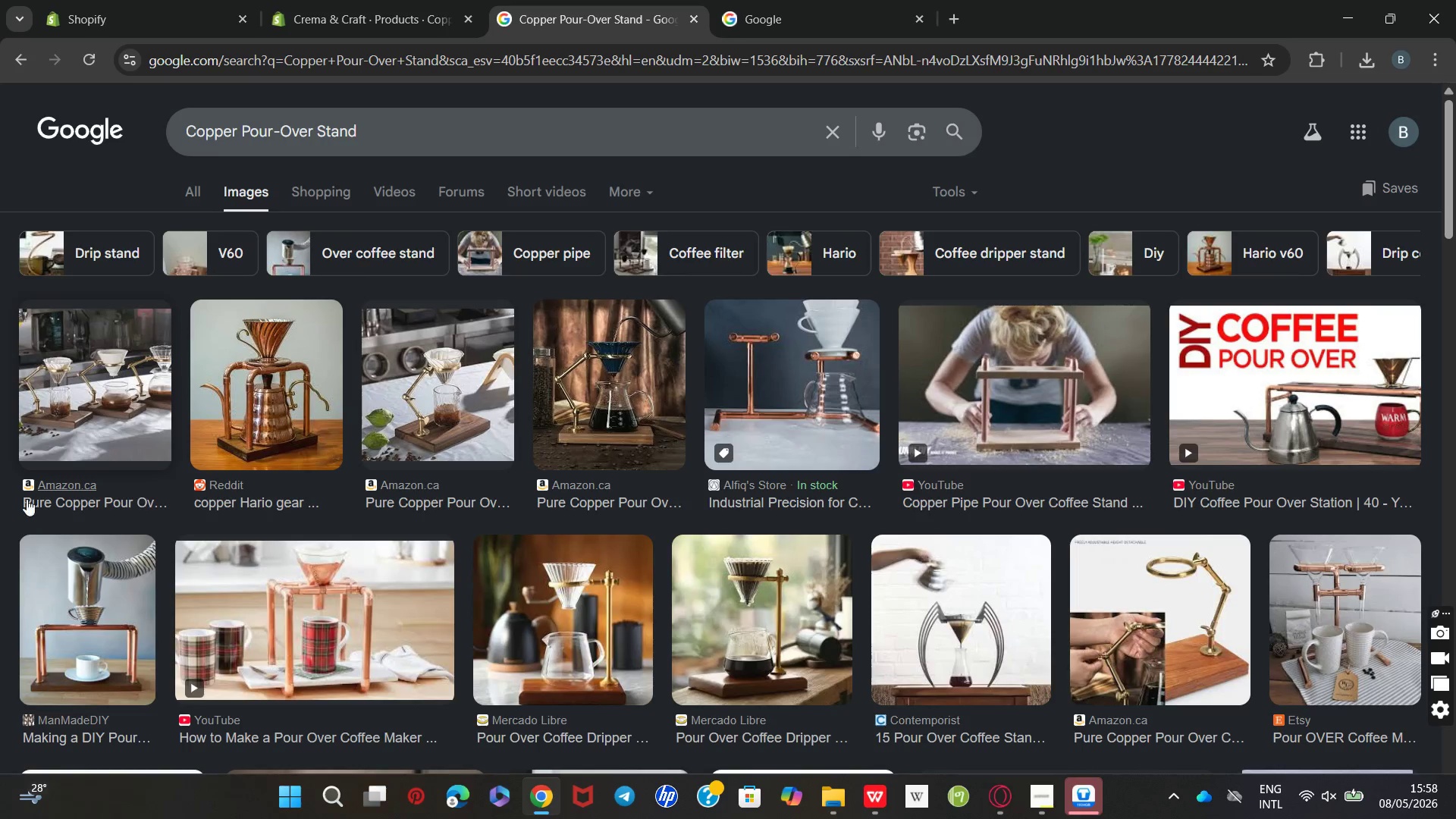 
left_click([280, 394])
 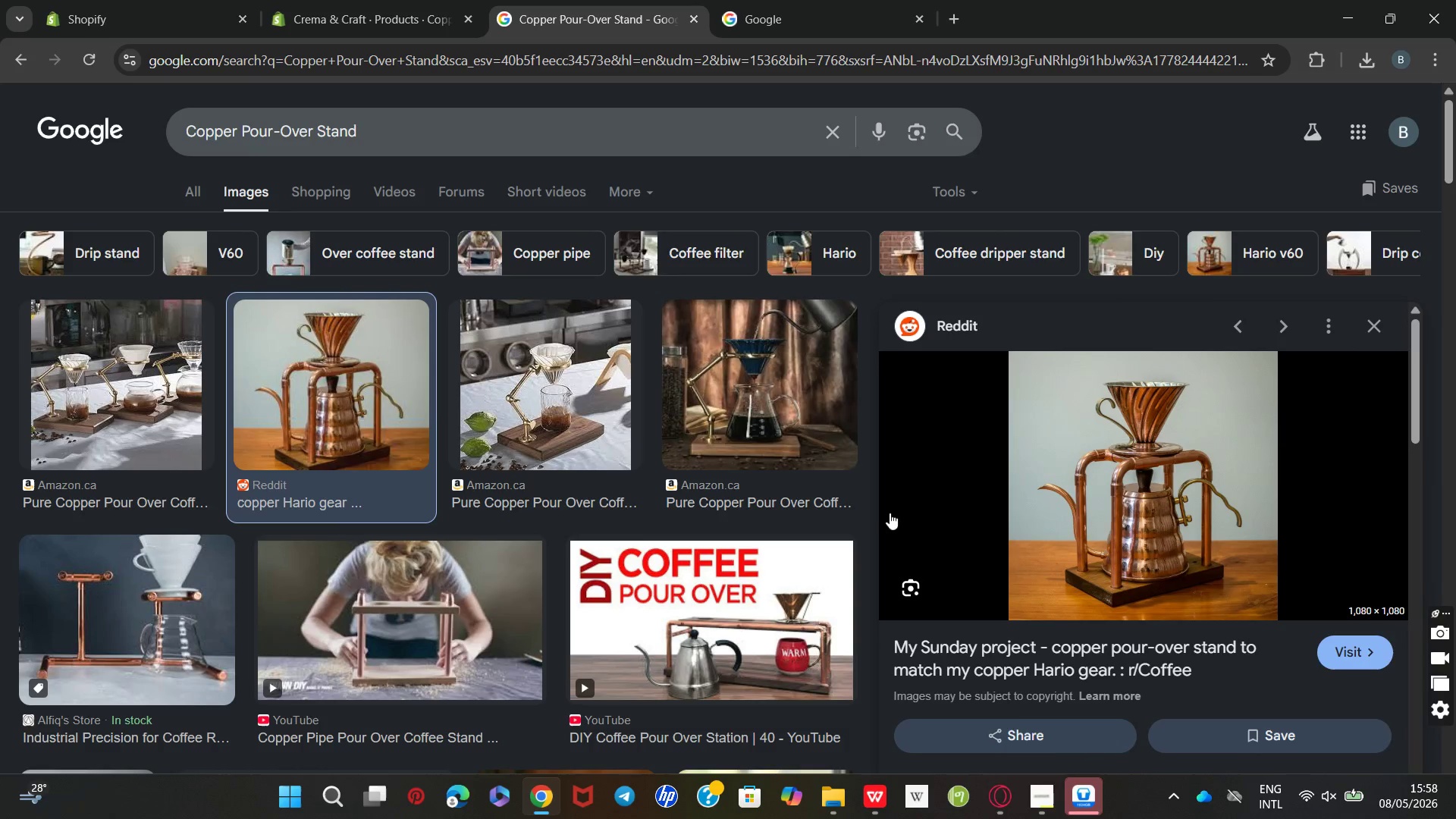 
left_click([1043, 490])
 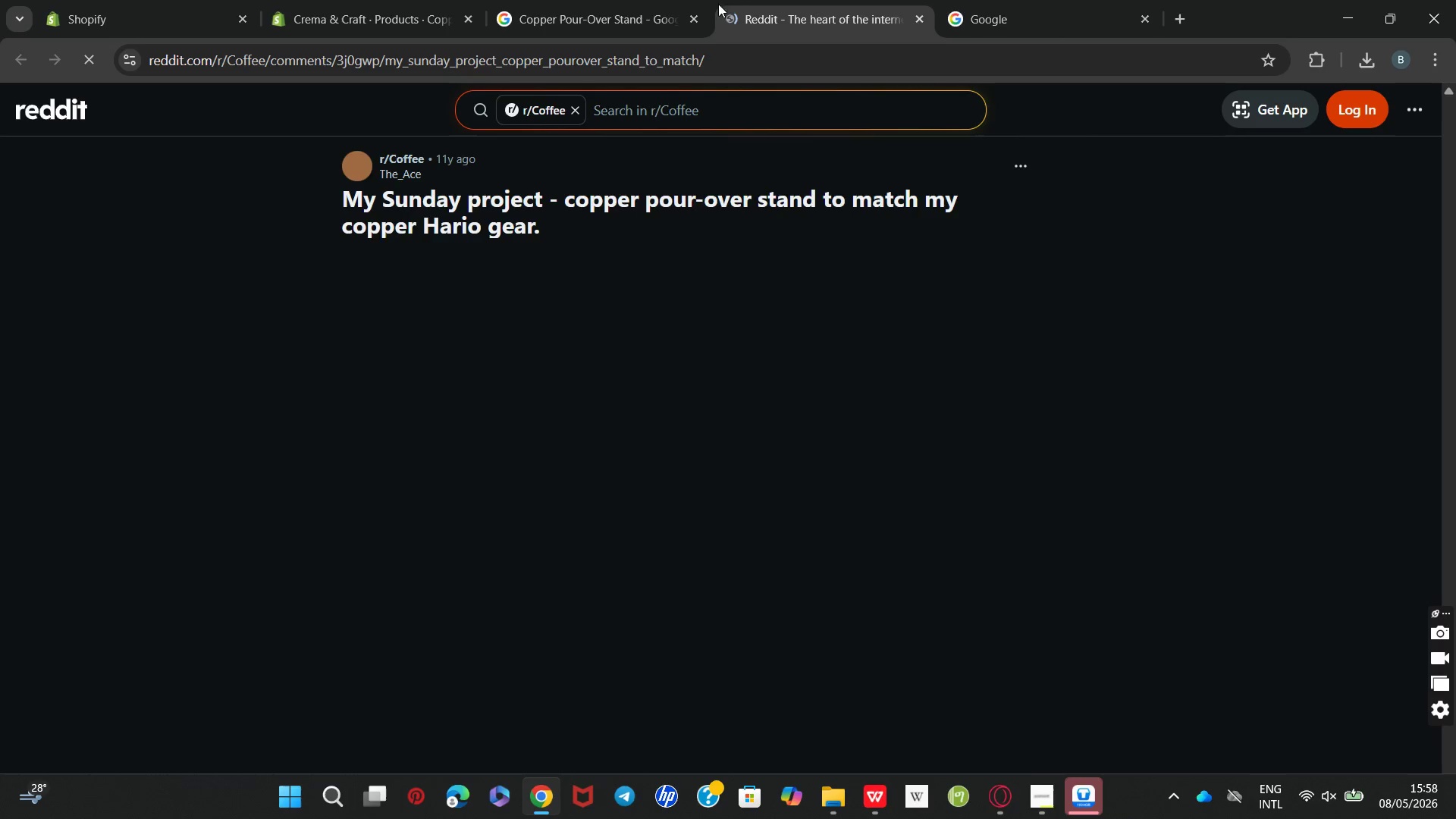 
left_click([610, 0])
 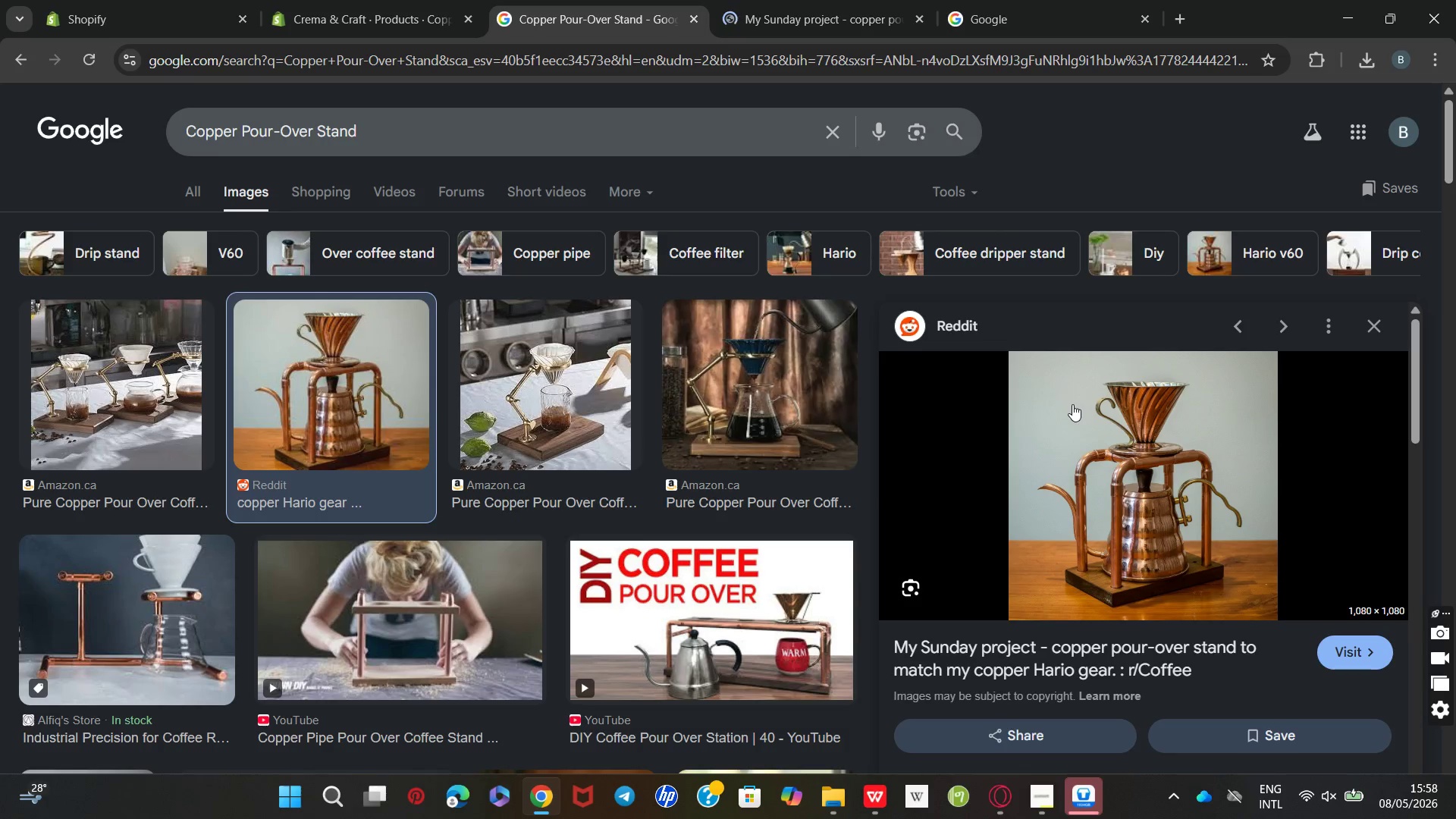 
right_click([1072, 404])
 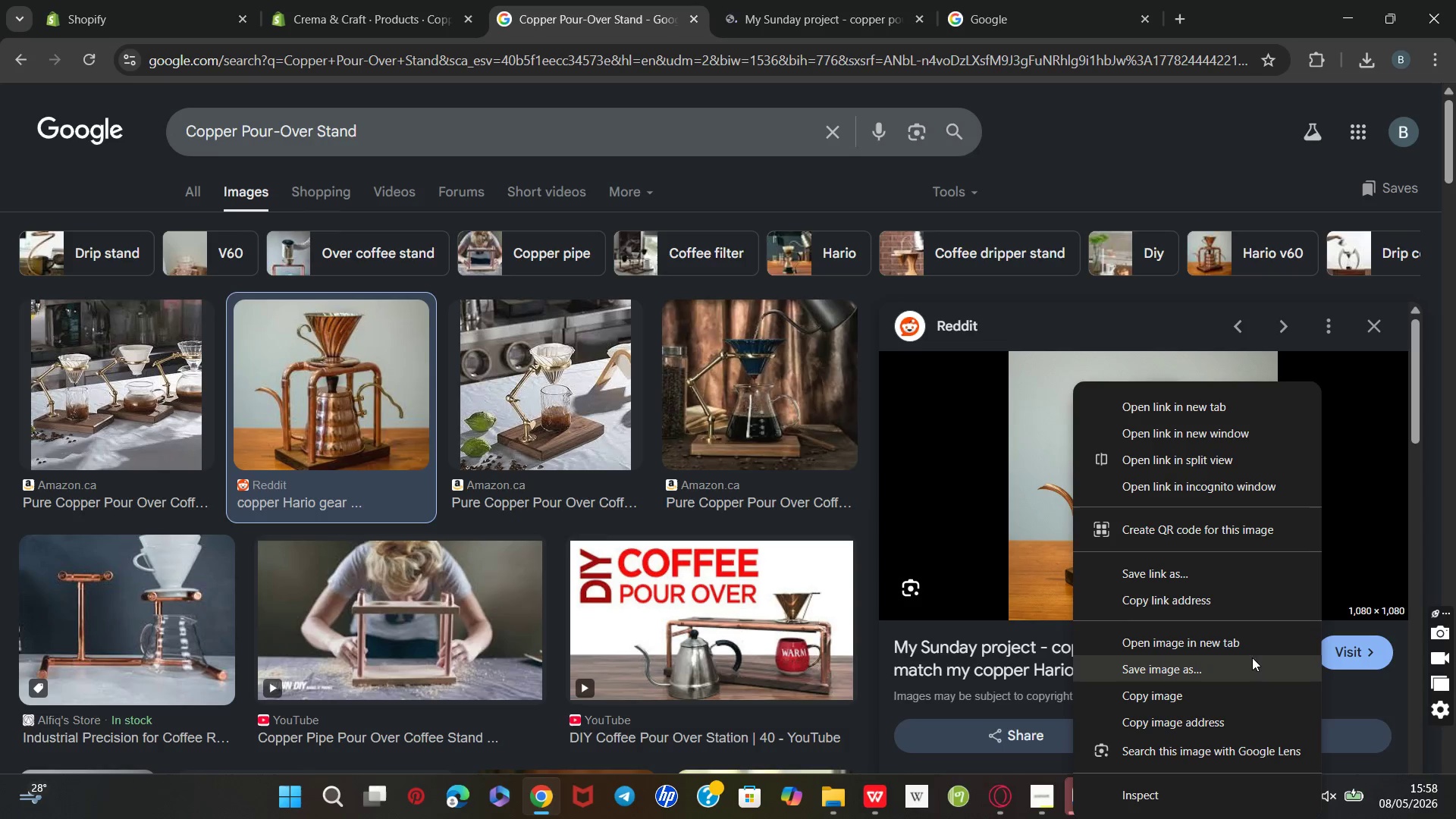 
left_click([1247, 663])
 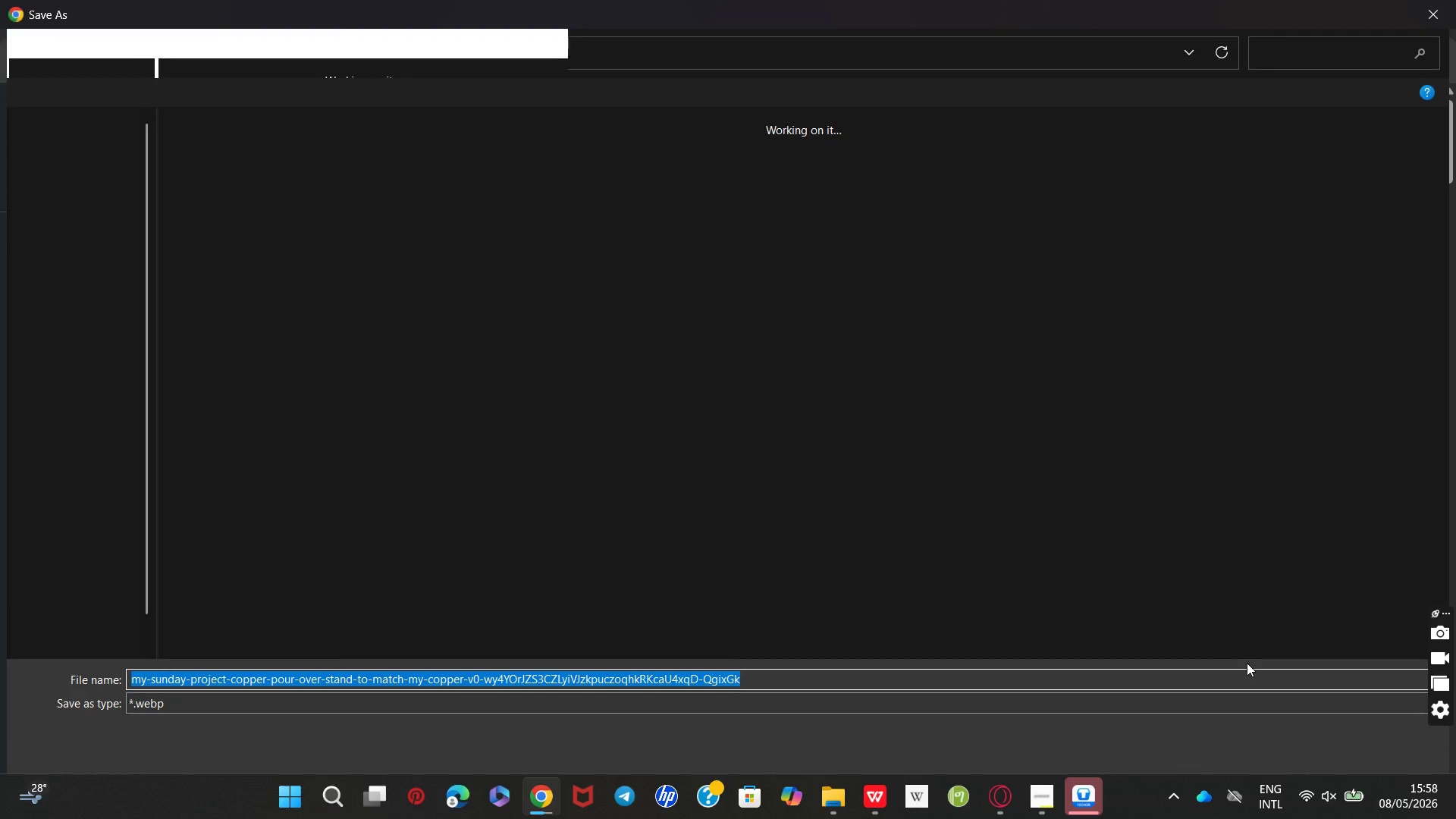 
key(Control+V)
 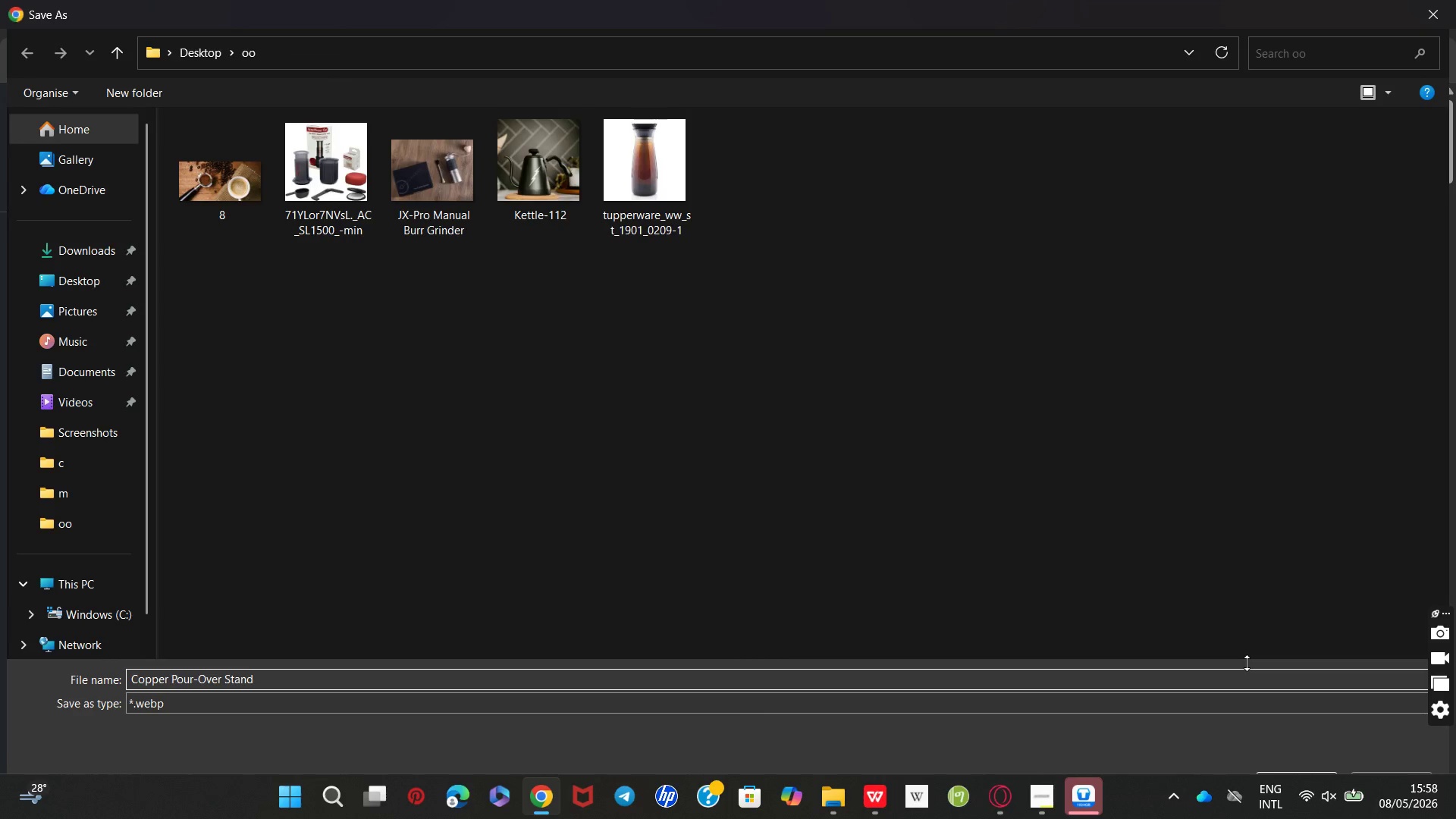 
key(Enter)
 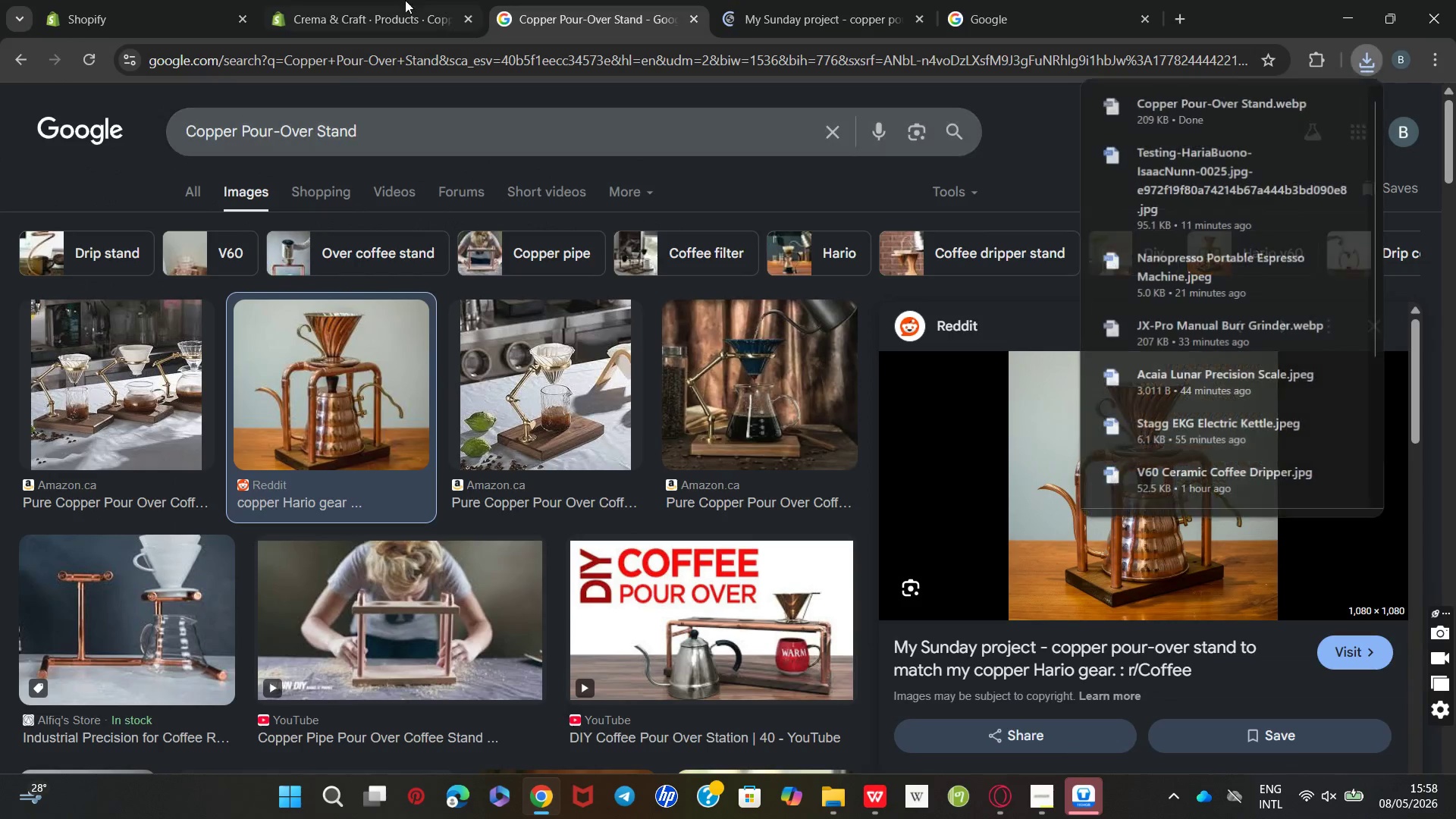 
left_click([405, 0])
 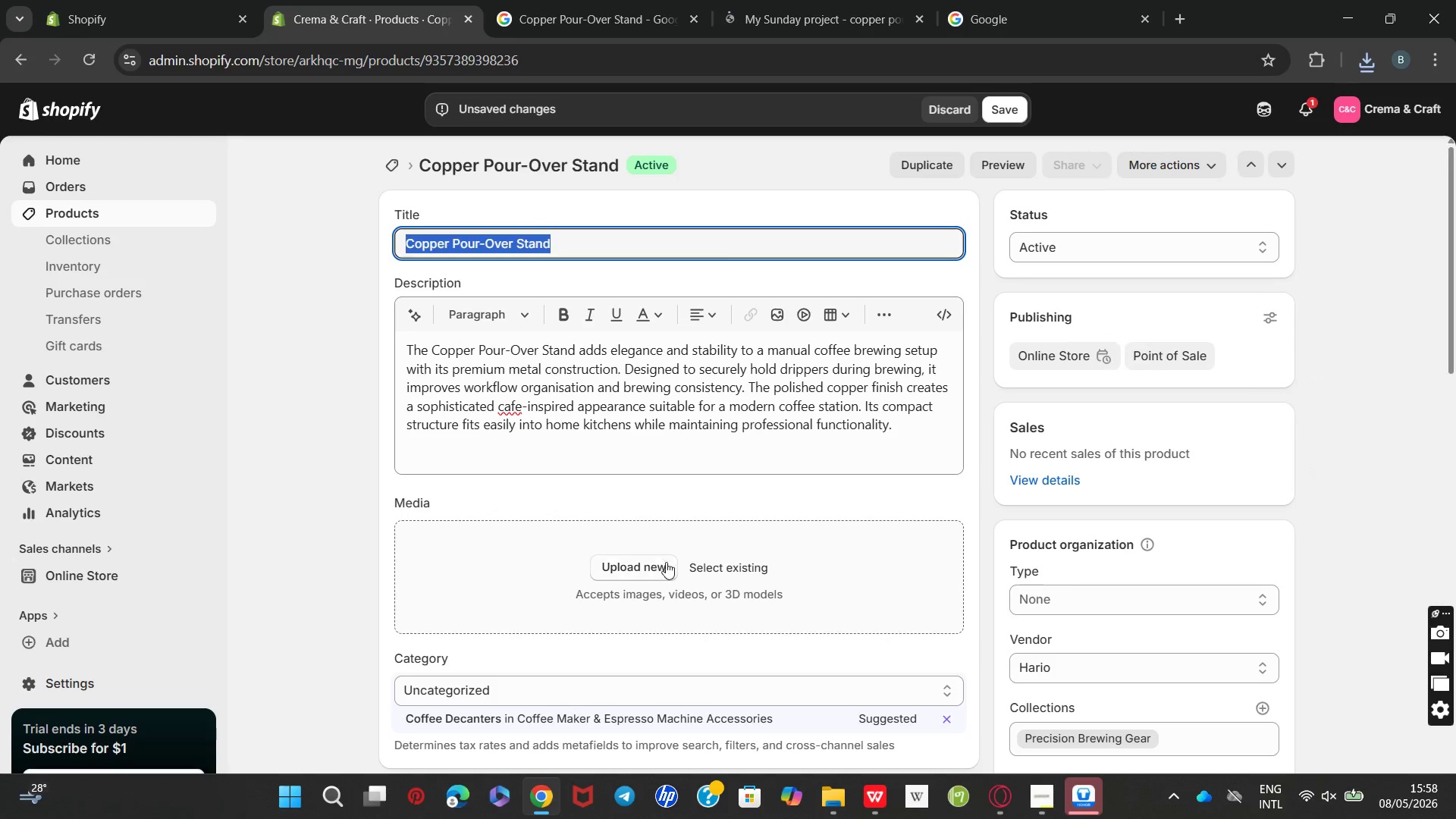 
left_click([666, 563])
 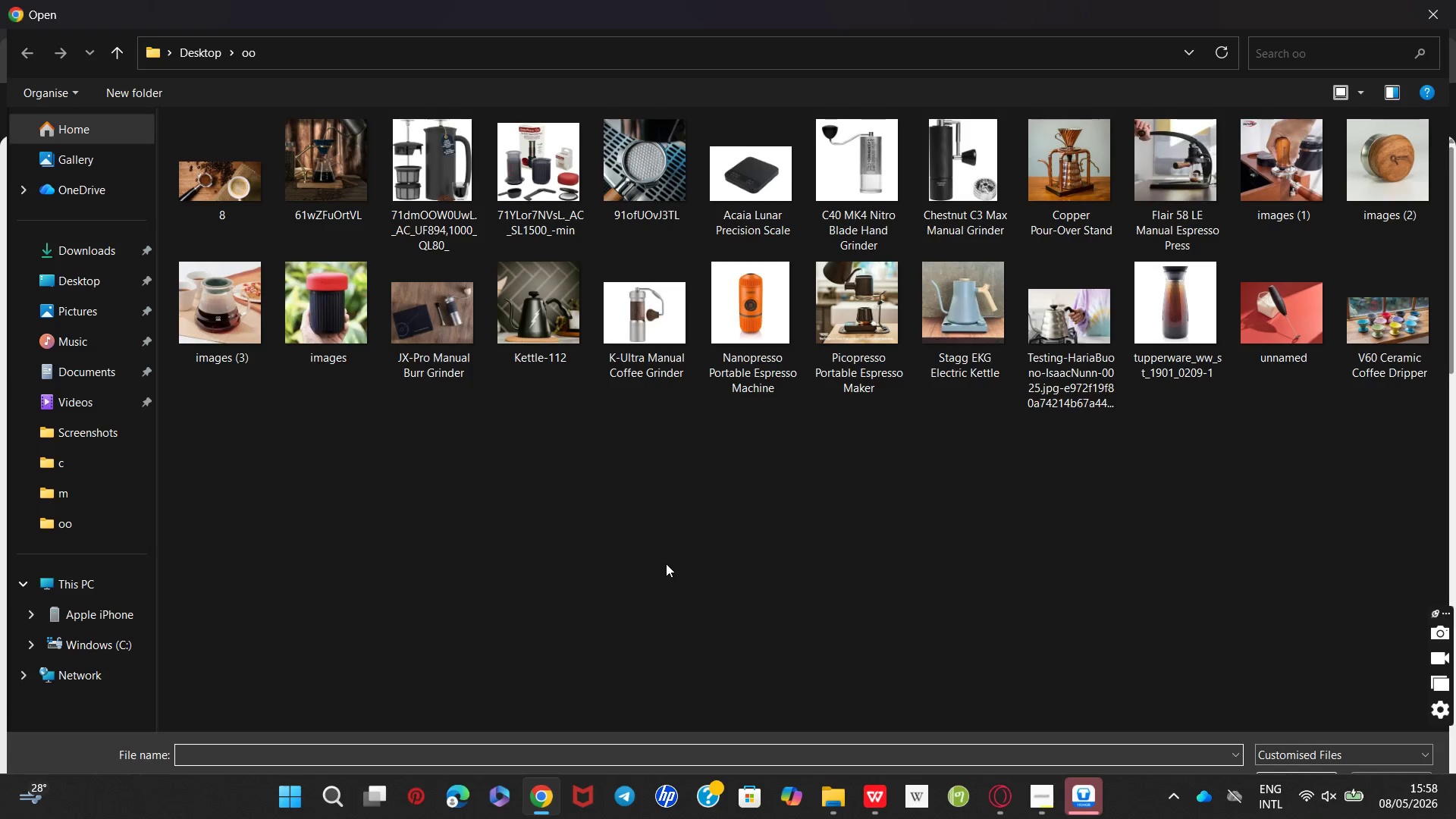 
wait(9.59)
 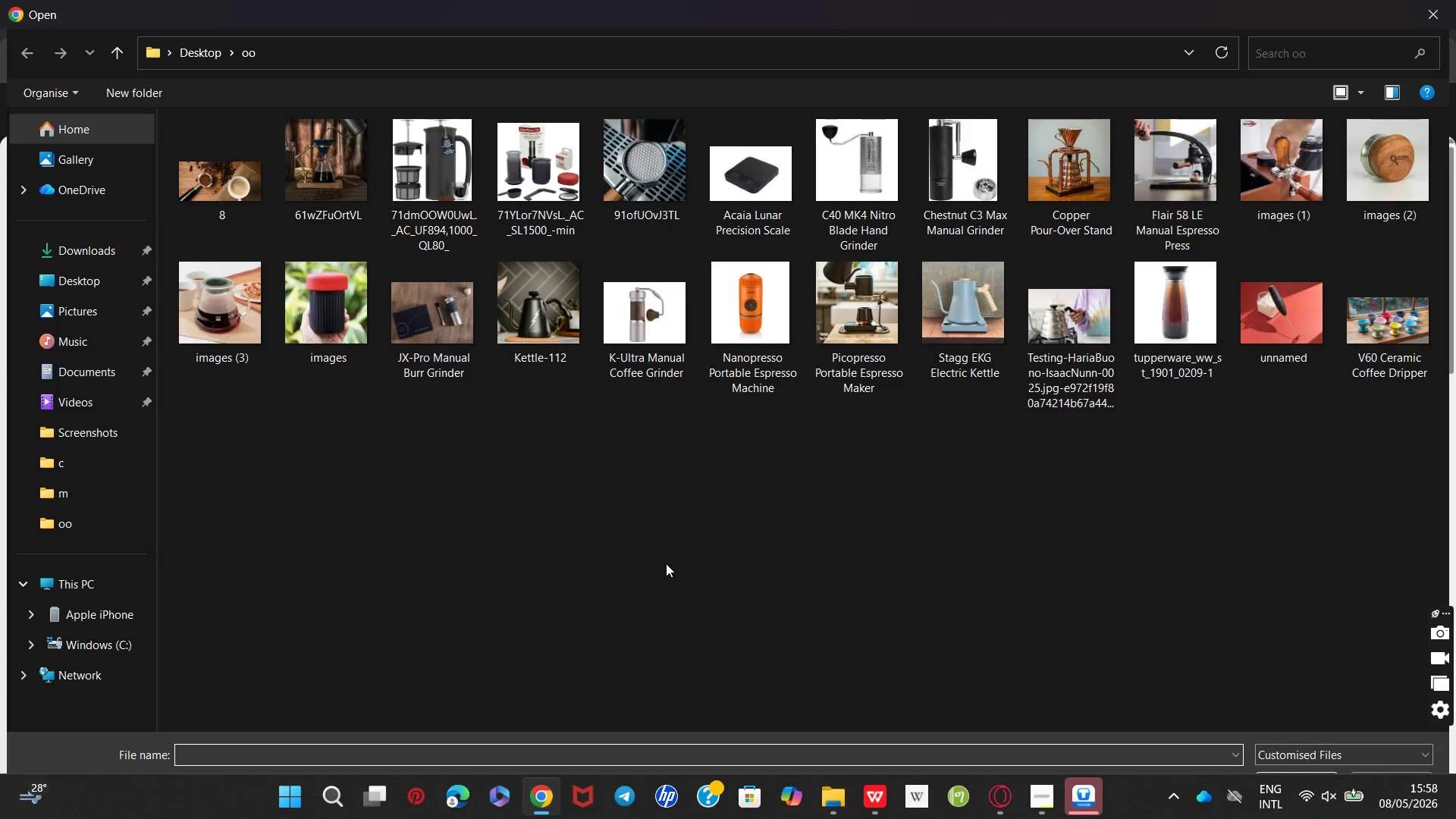 
double_click([1083, 190])
 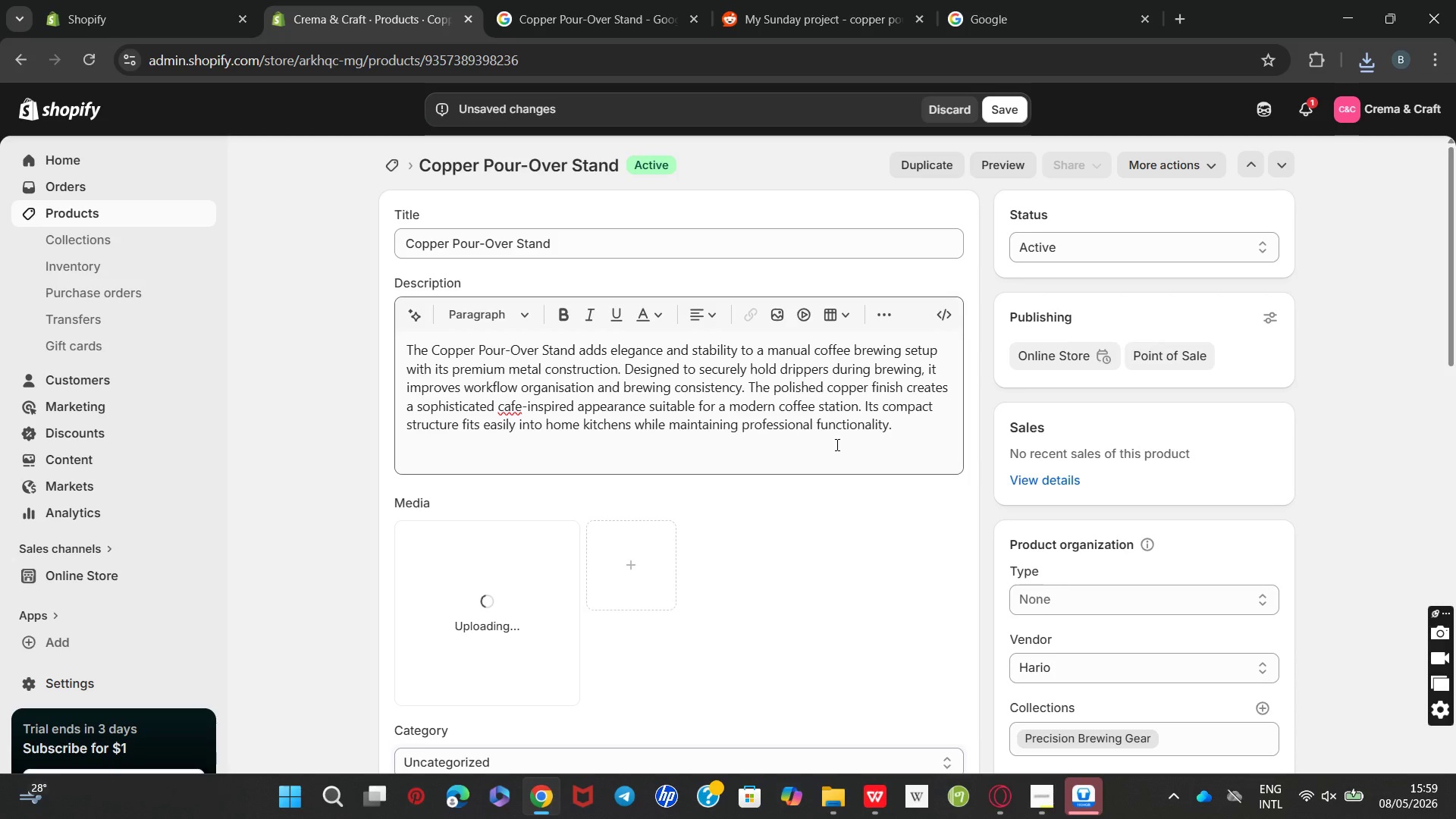 
wait(9.19)
 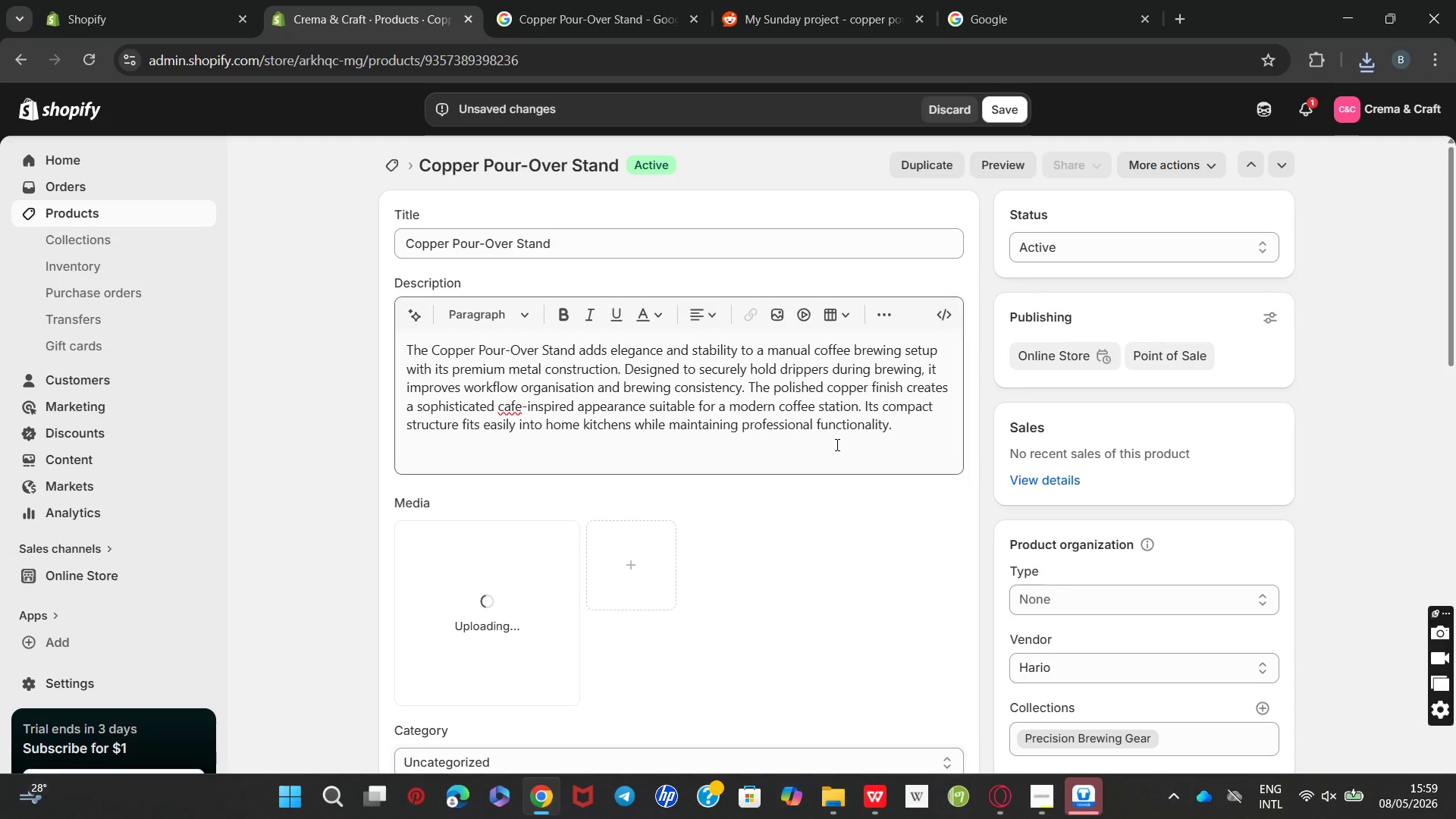 
left_click([491, 648])
 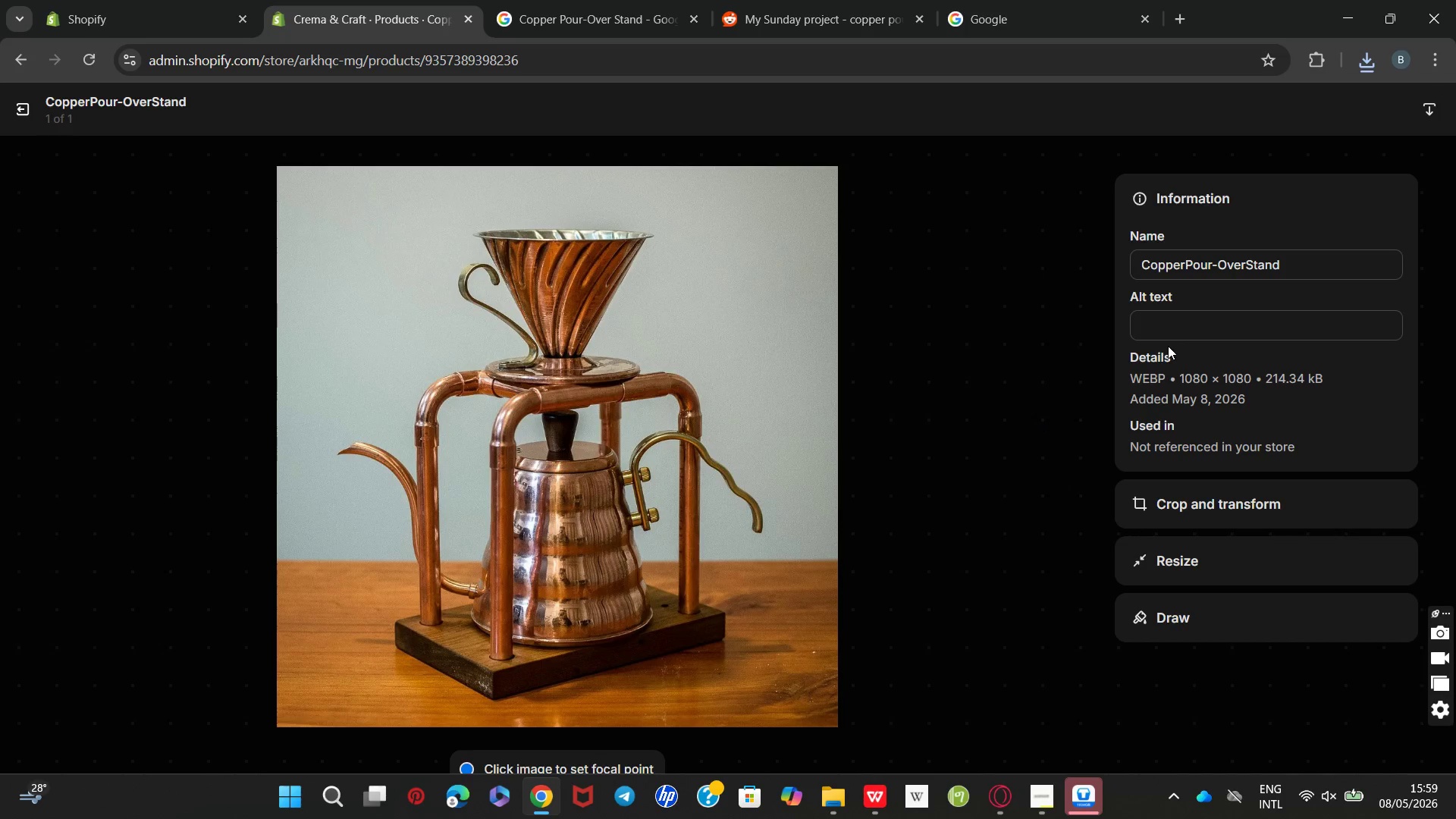 
wait(5.83)
 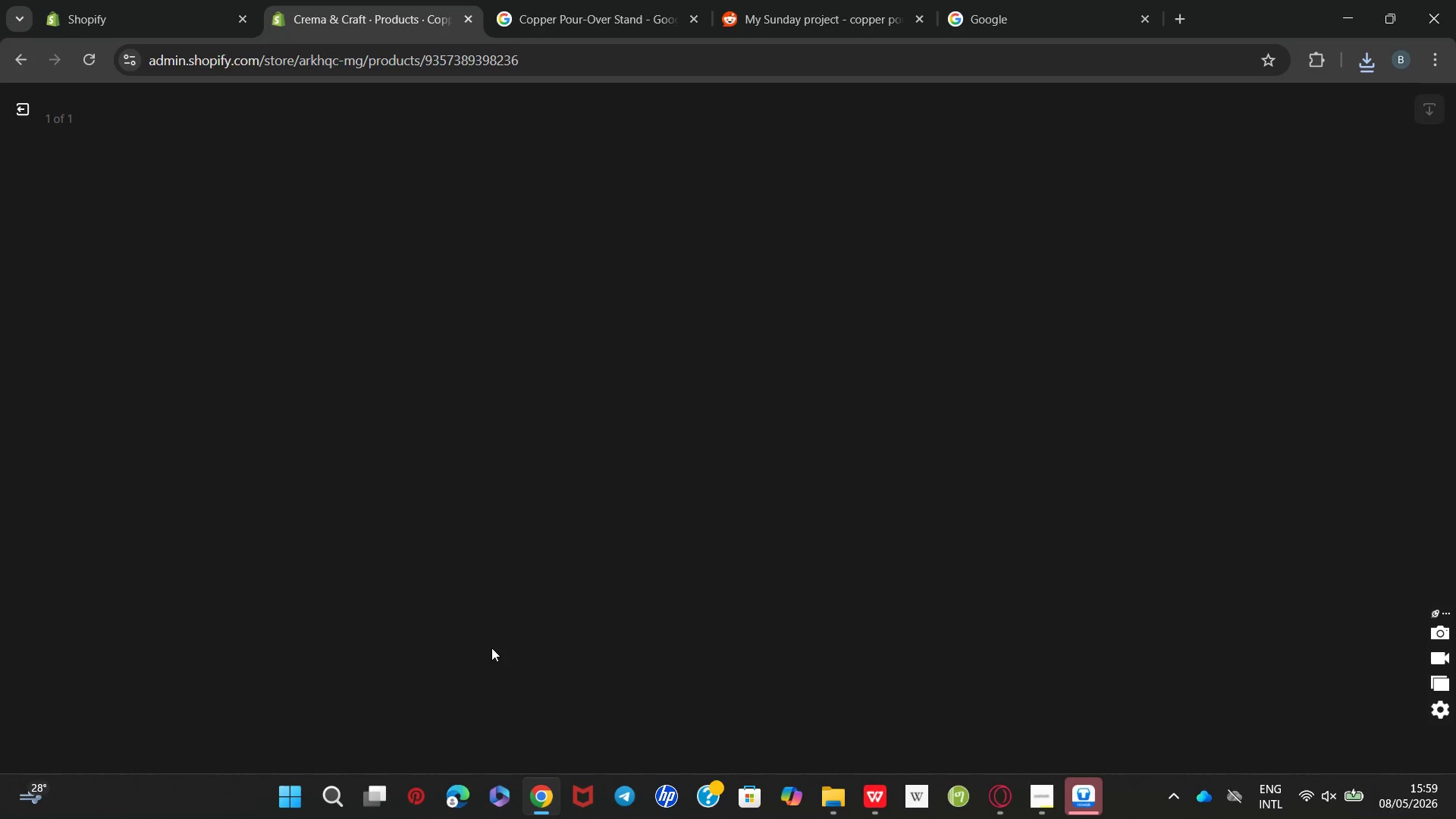 
left_click([1153, 321])
 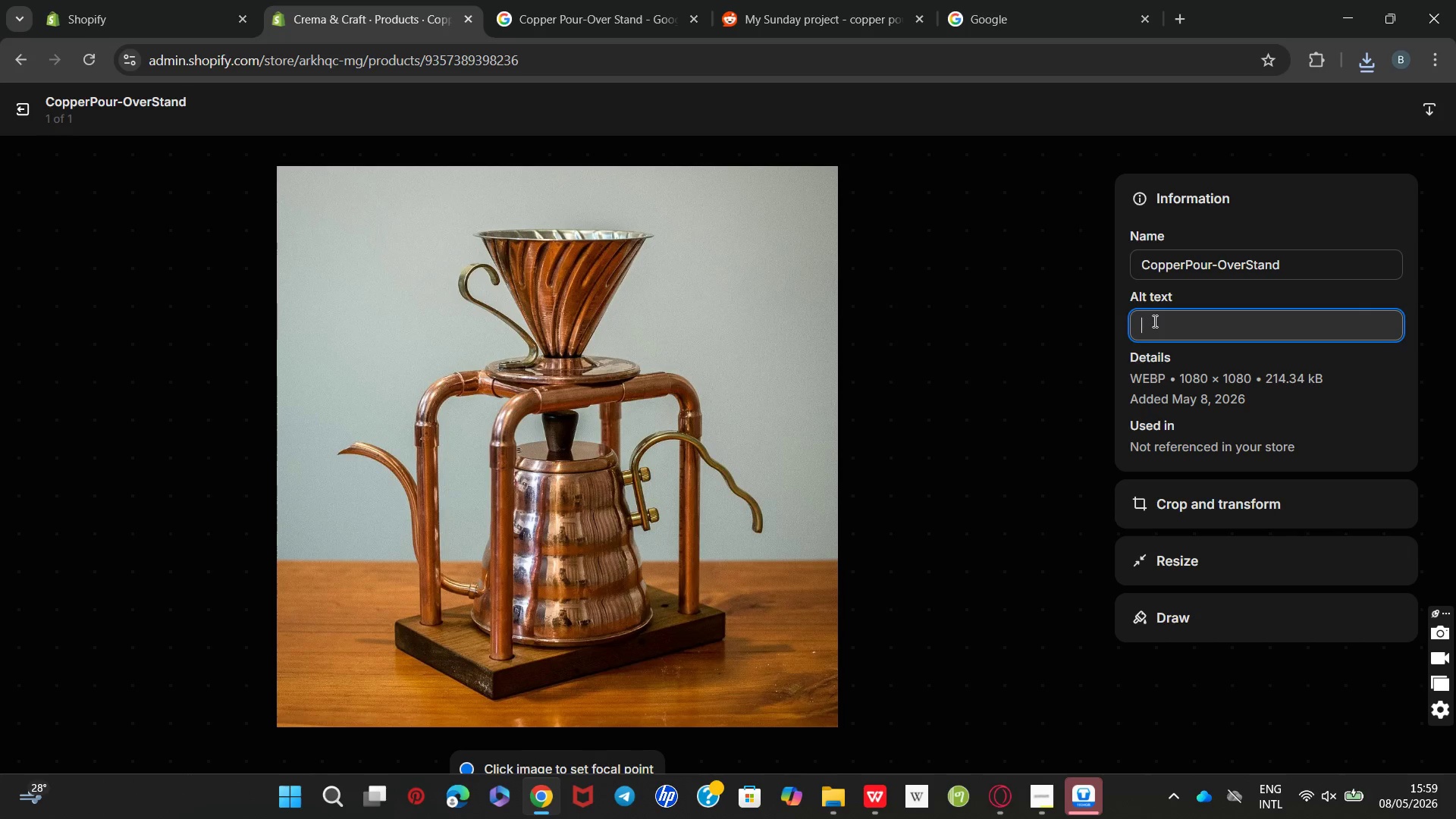 
key(Control+V)
 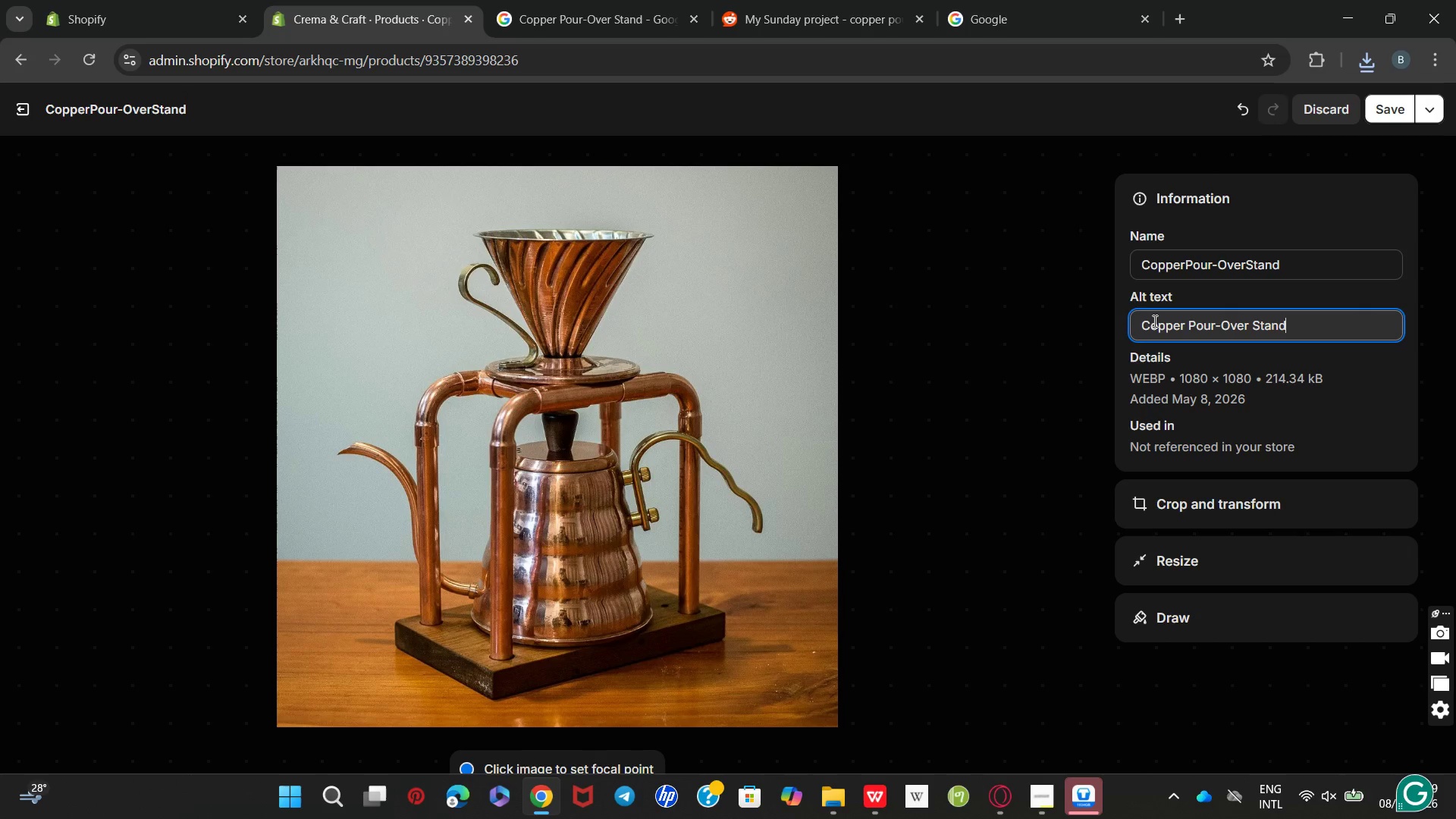 
type( for premium)
key(Backspace)
key(Backspace)
key(Backspace)
key(Backspace)
key(Backspace)
key(Backspace)
key(Backspace)
key(Backspace)
key(Backspace)
key(Backspace)
key(Backspace)
type( om)
key(Backspace)
key(Backspace)
type(sittinf)
key(Backspace)
type(g on wooden )
 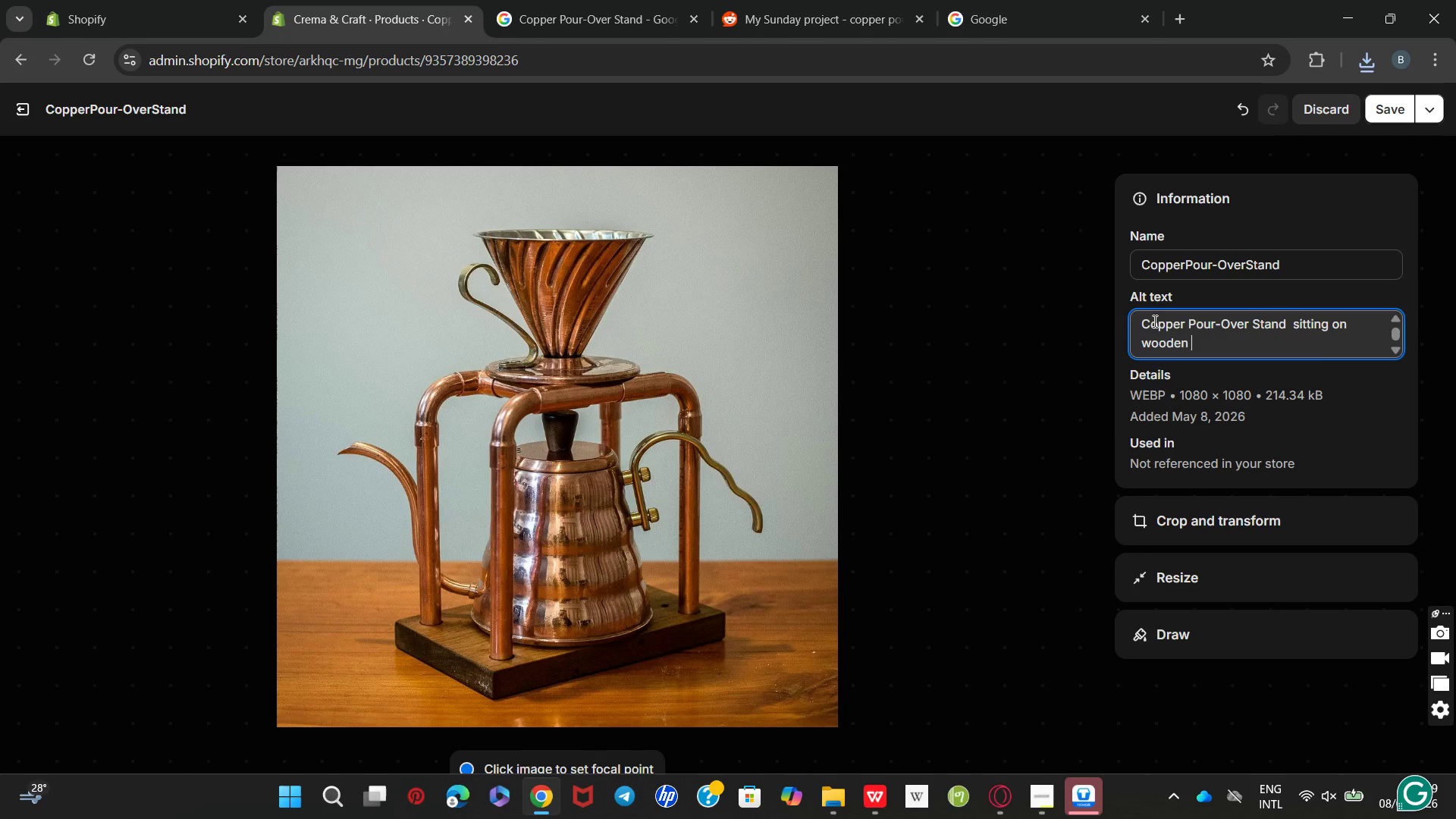 
type(tabk)
key(Backspace)
type(le)
 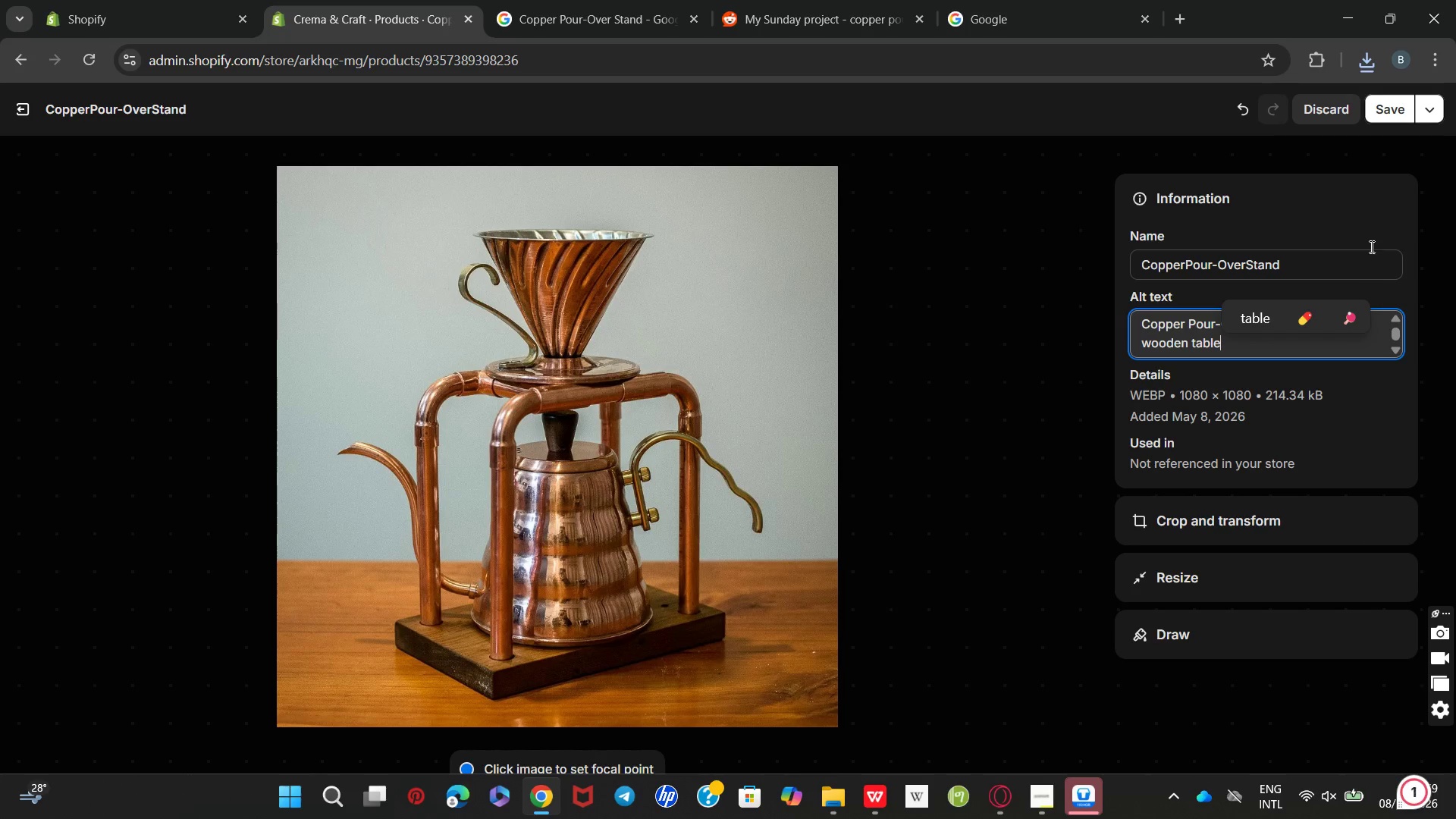 
left_click([1387, 113])
 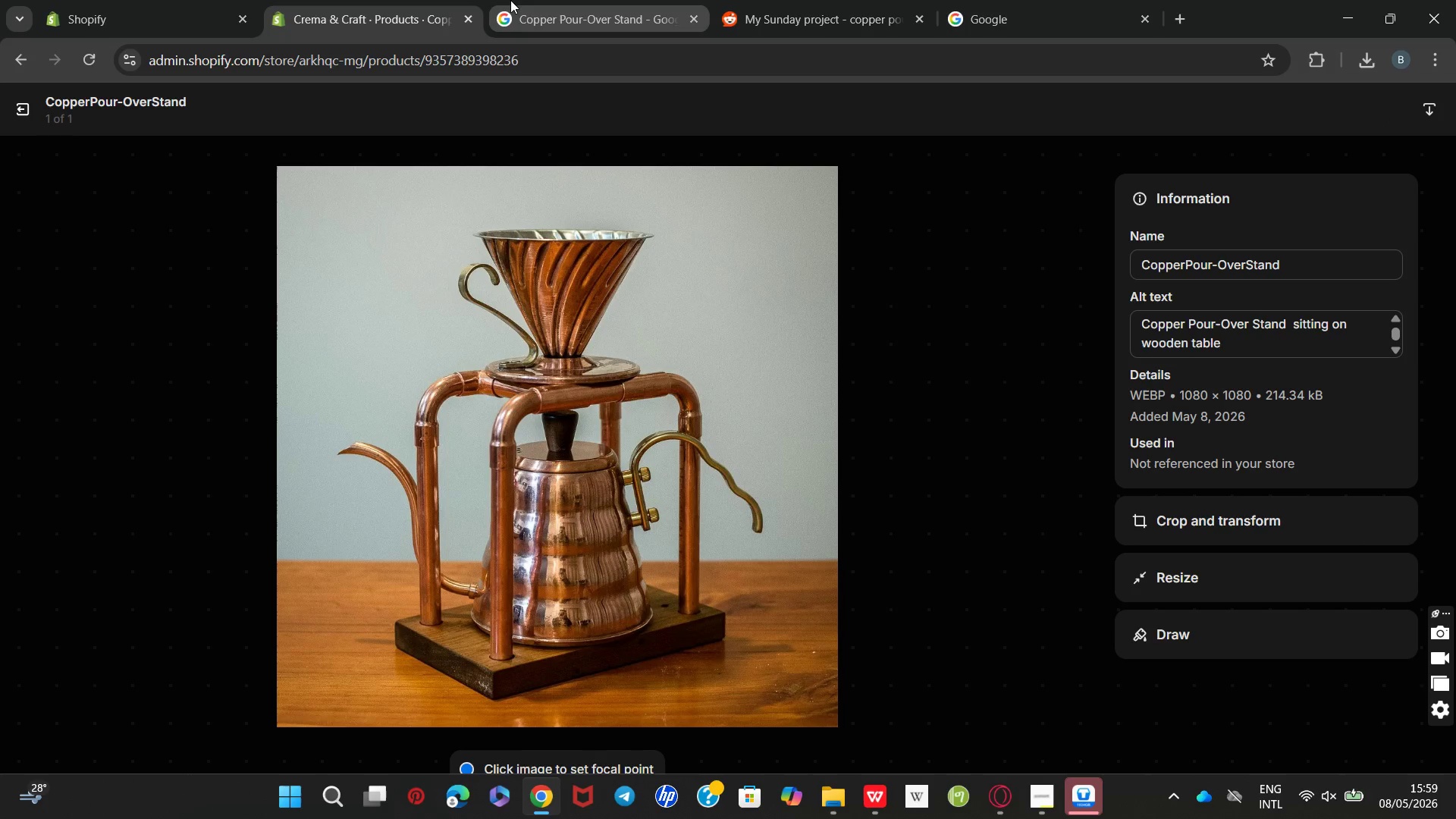 
wait(7.02)
 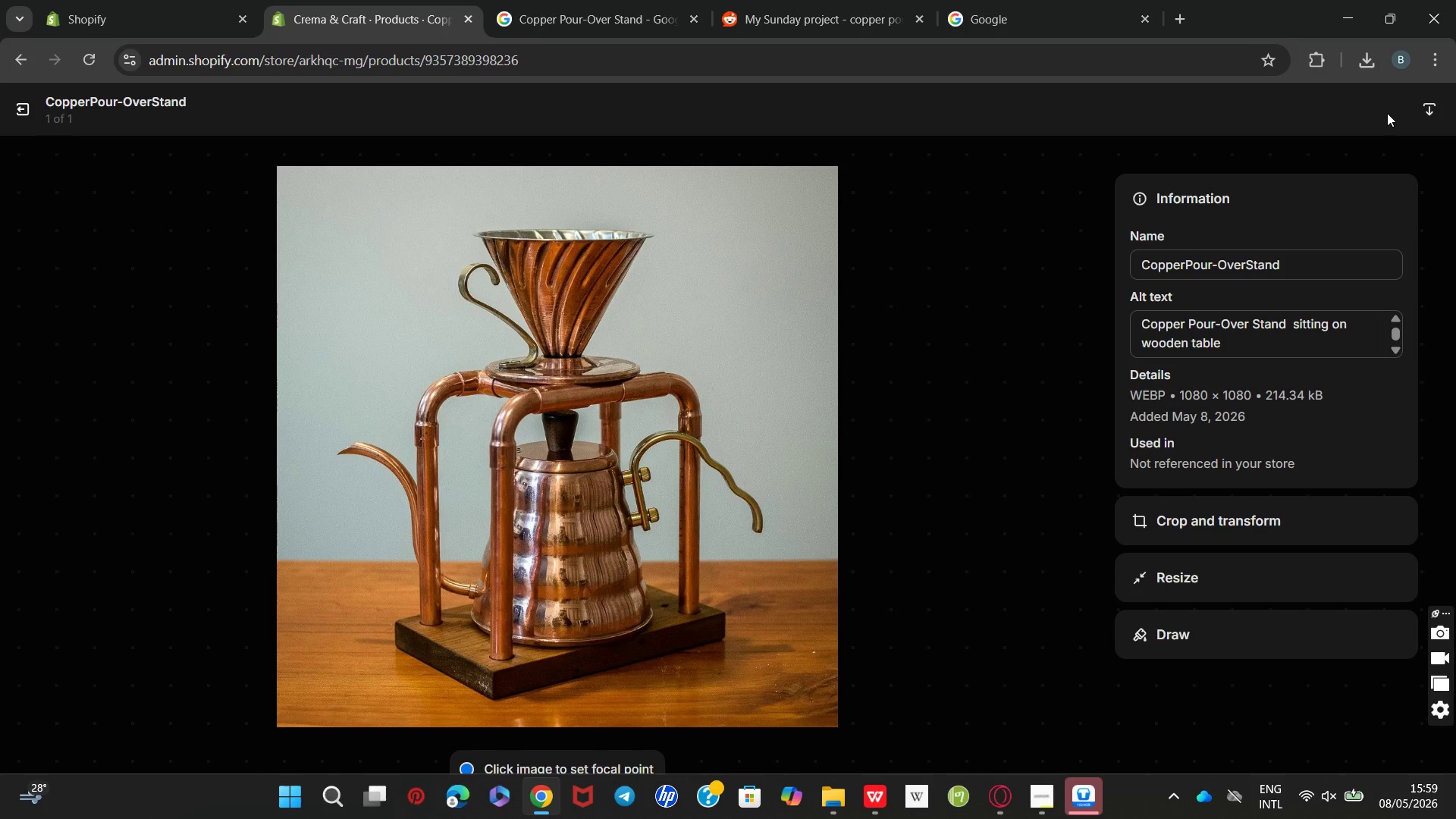 
left_click([19, 105])
 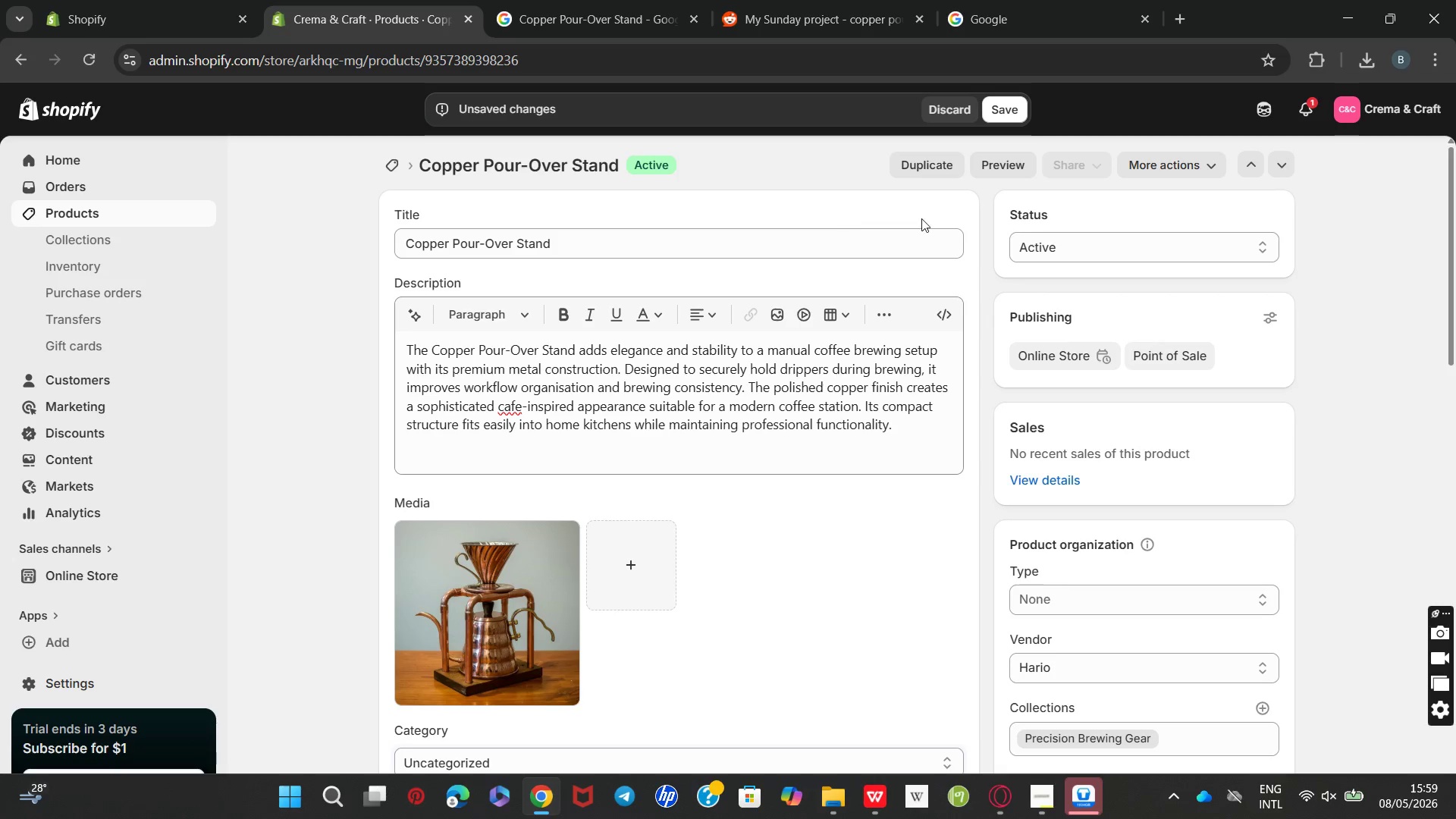 
mouse_move([795, 412])
 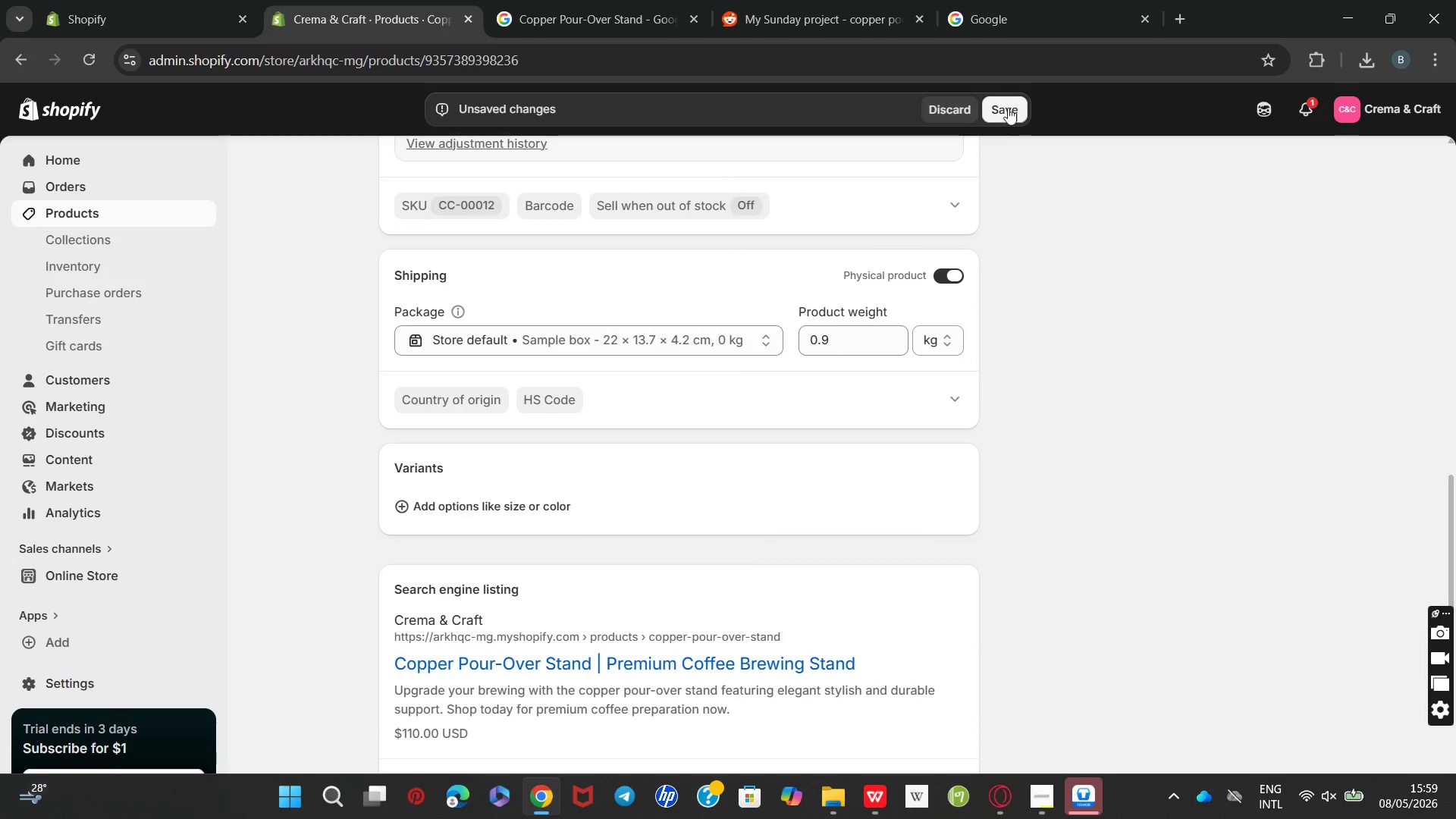 
left_click([1006, 111])
 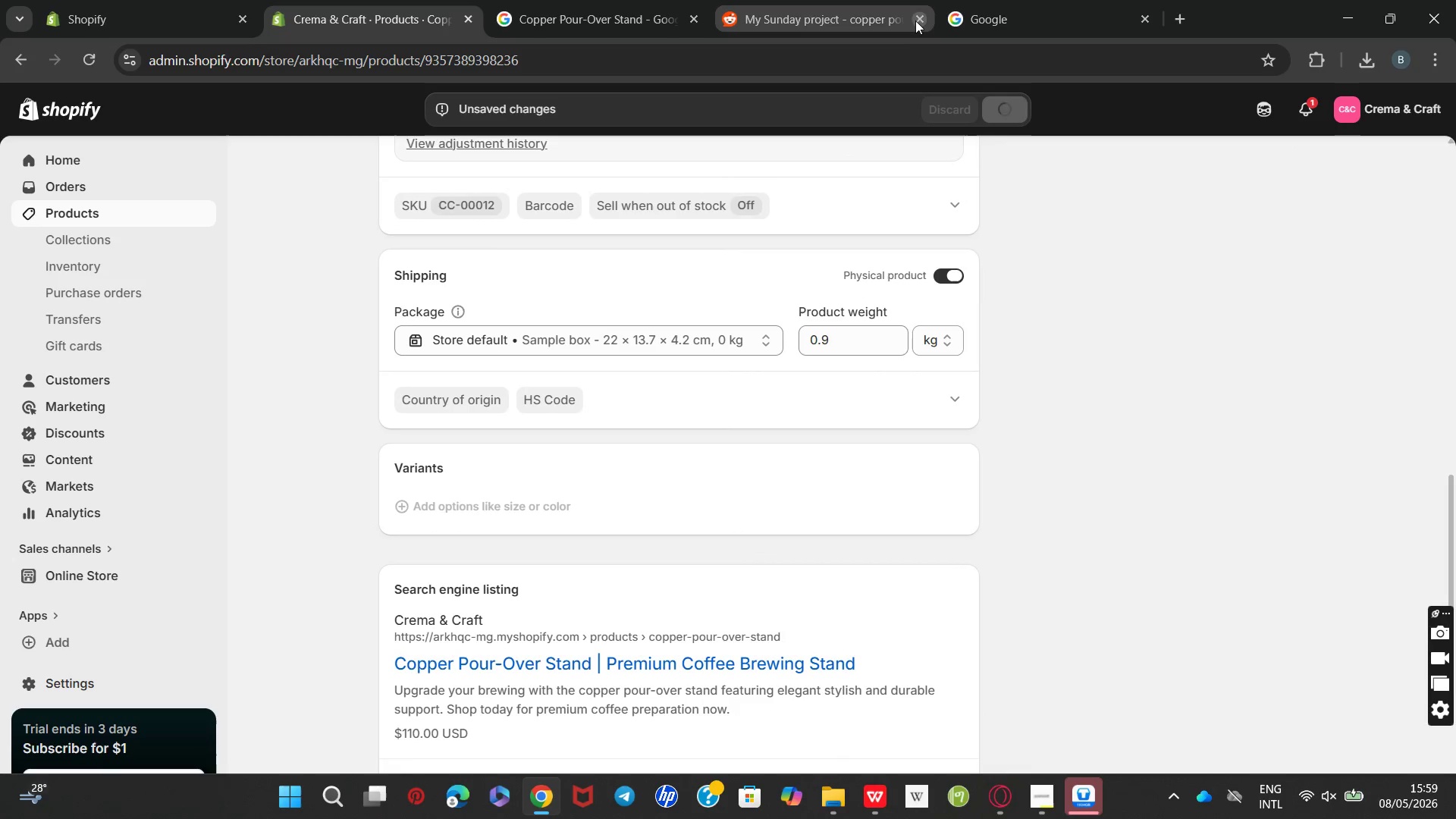 
left_click([915, 17])
 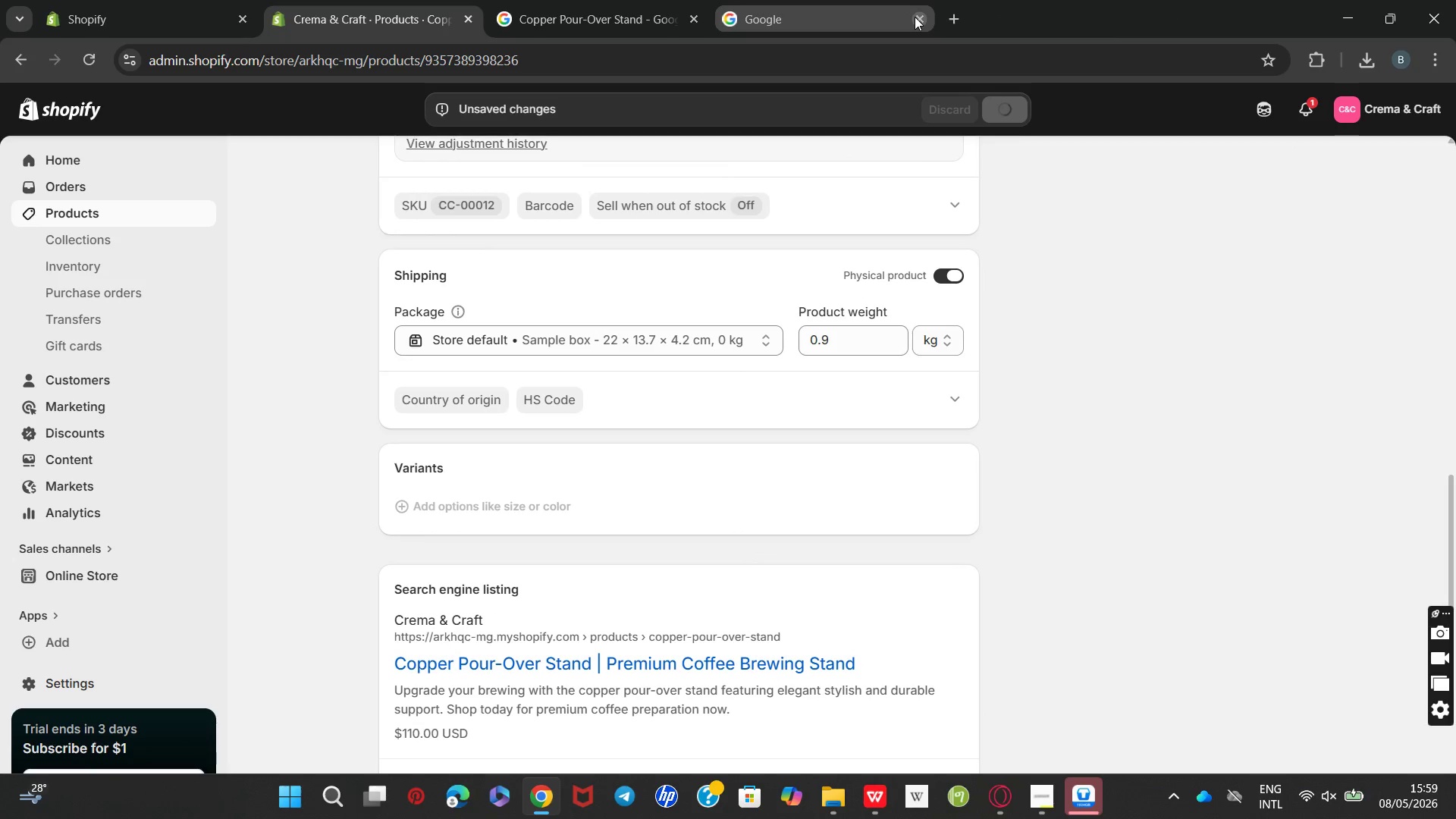 
left_click([915, 17])
 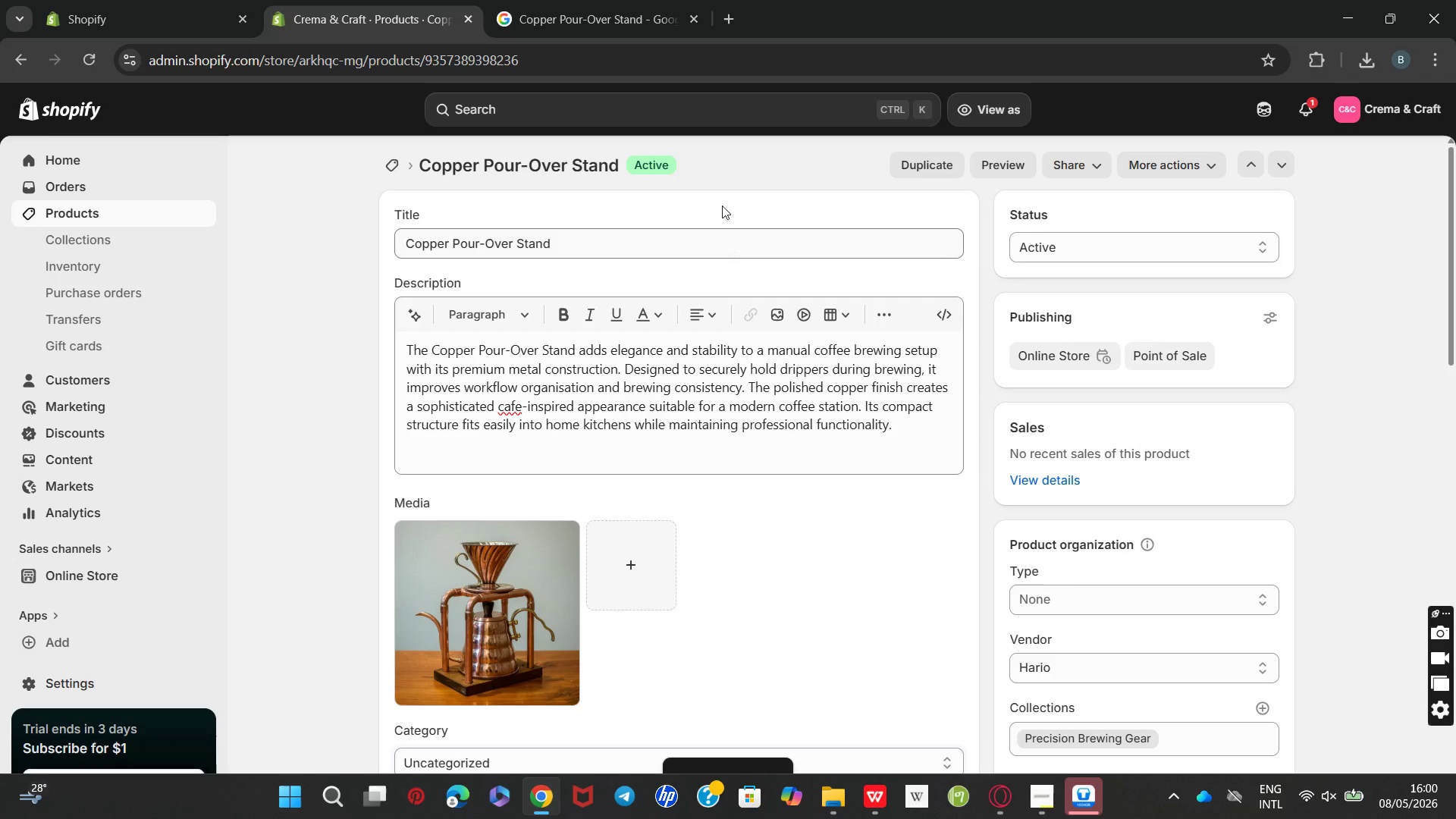 
wait(6.25)
 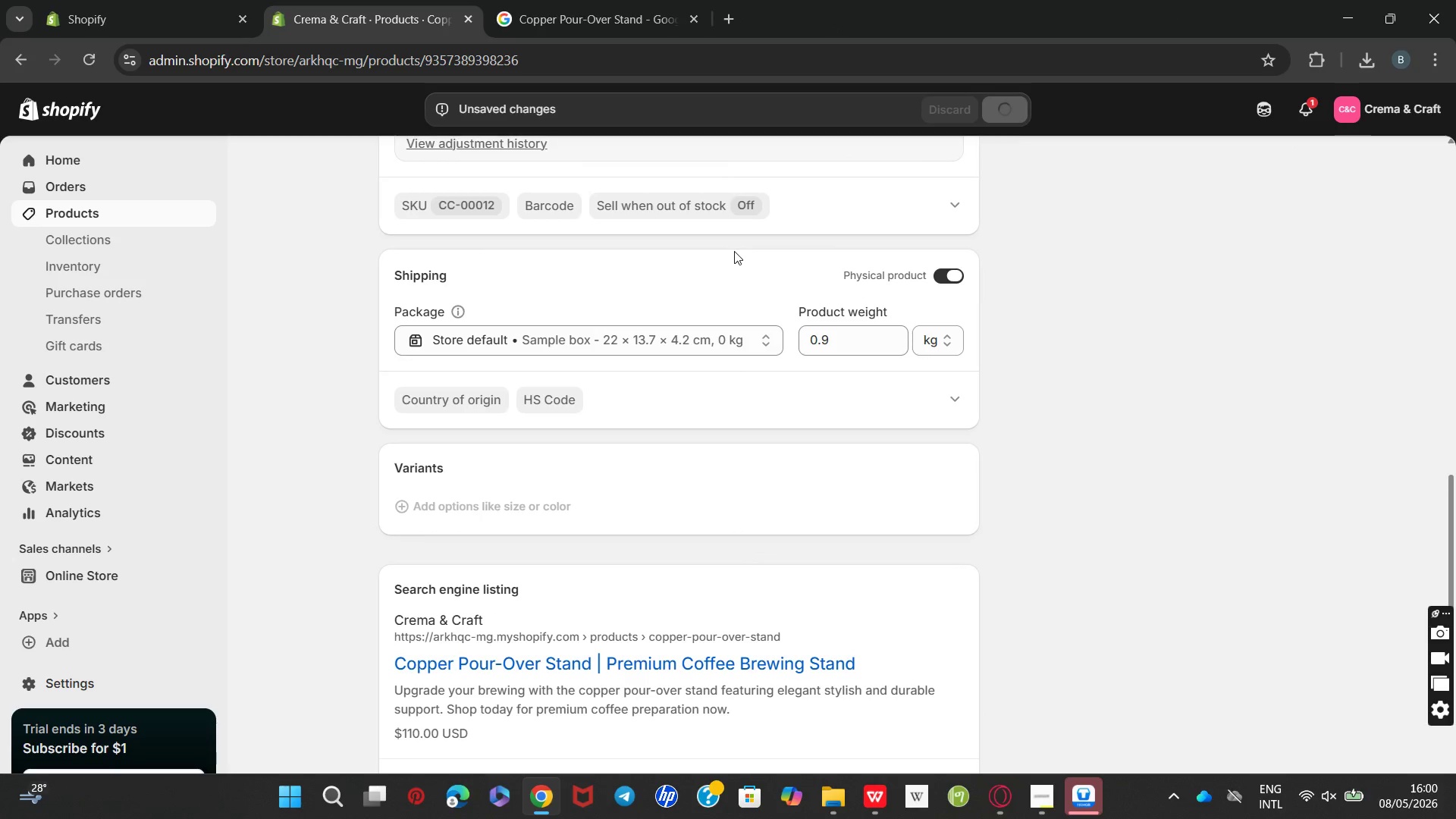 
left_click([384, 0])
 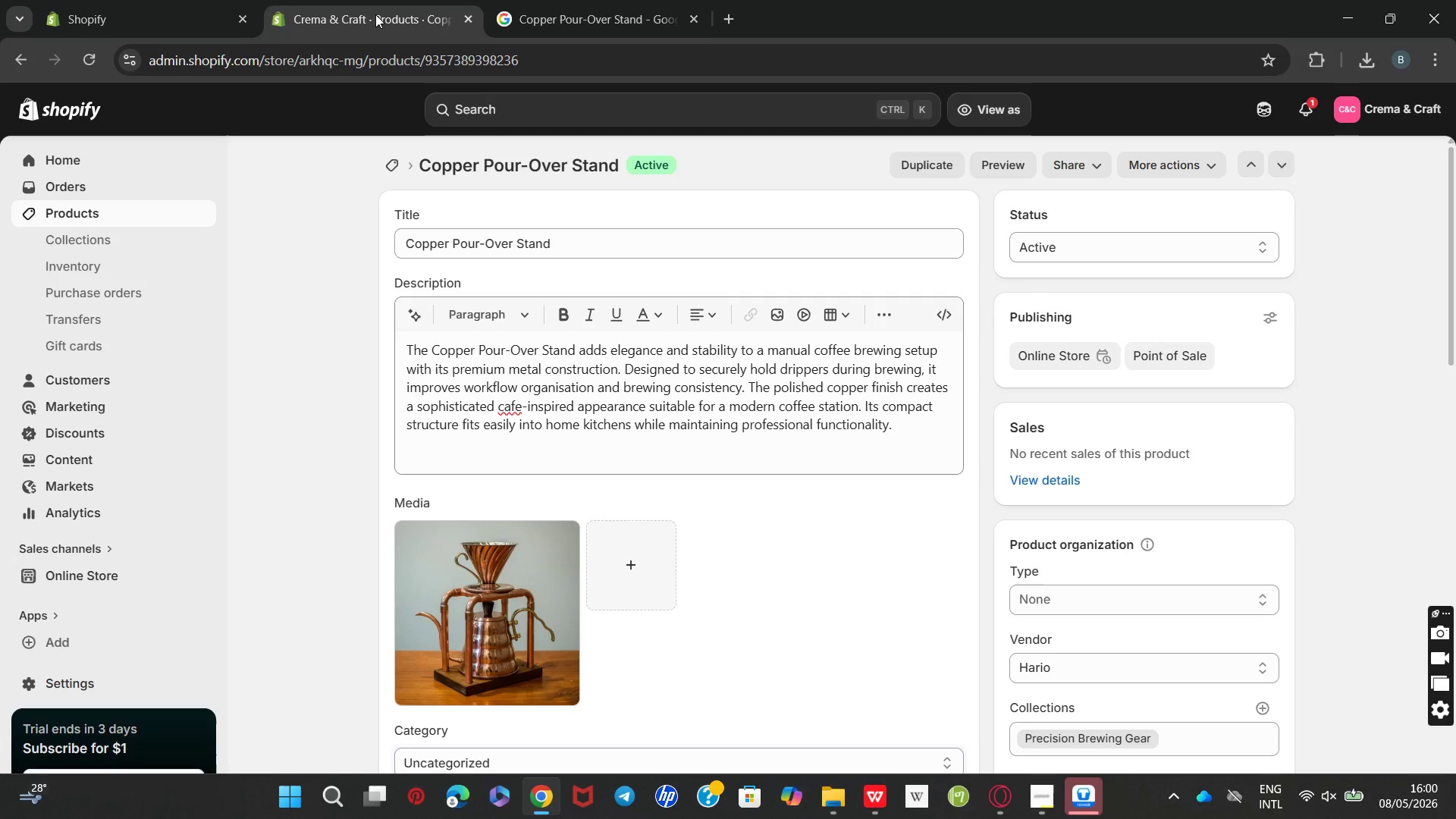 
wait(6.23)
 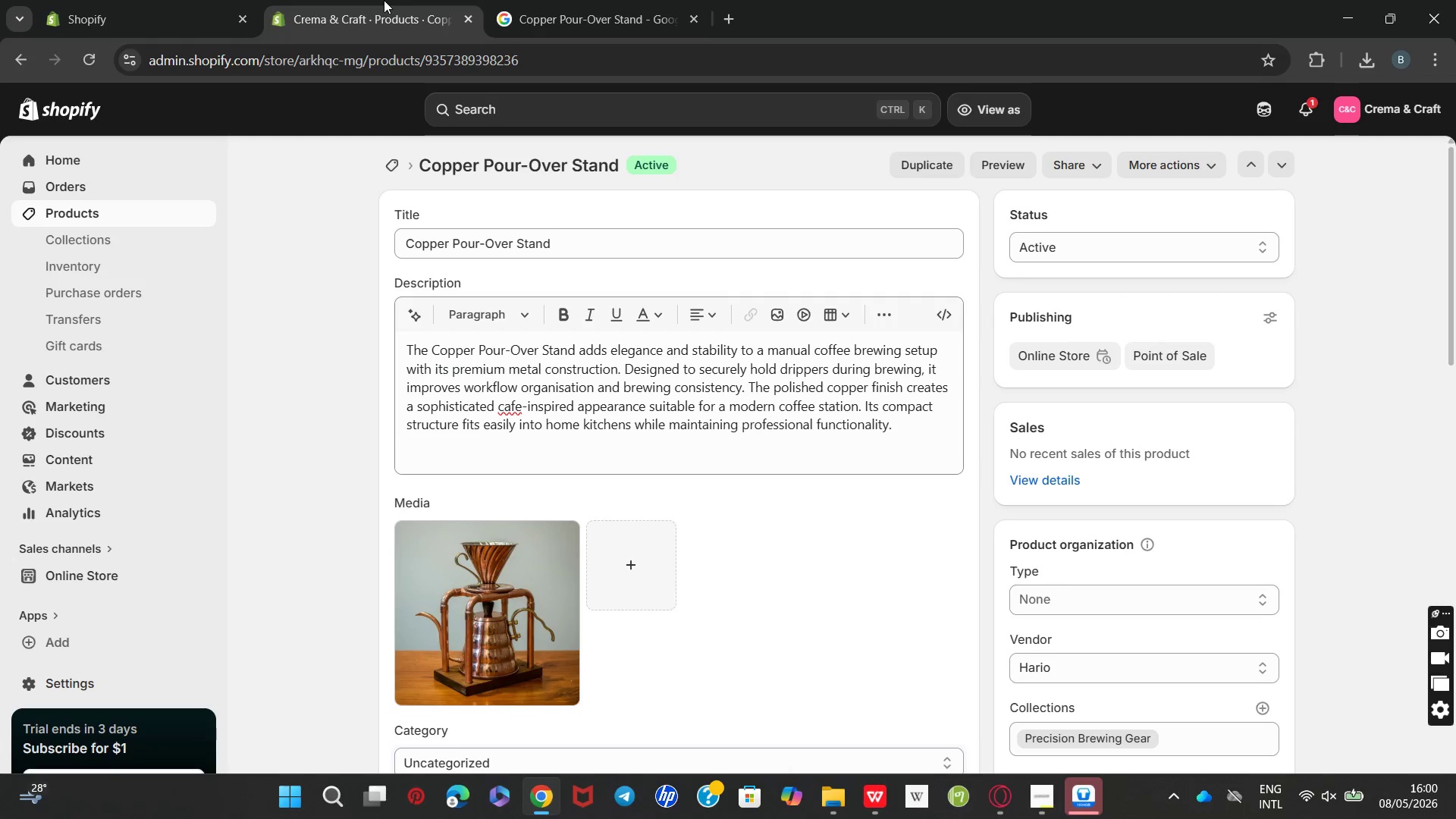 
left_click([403, 168])
 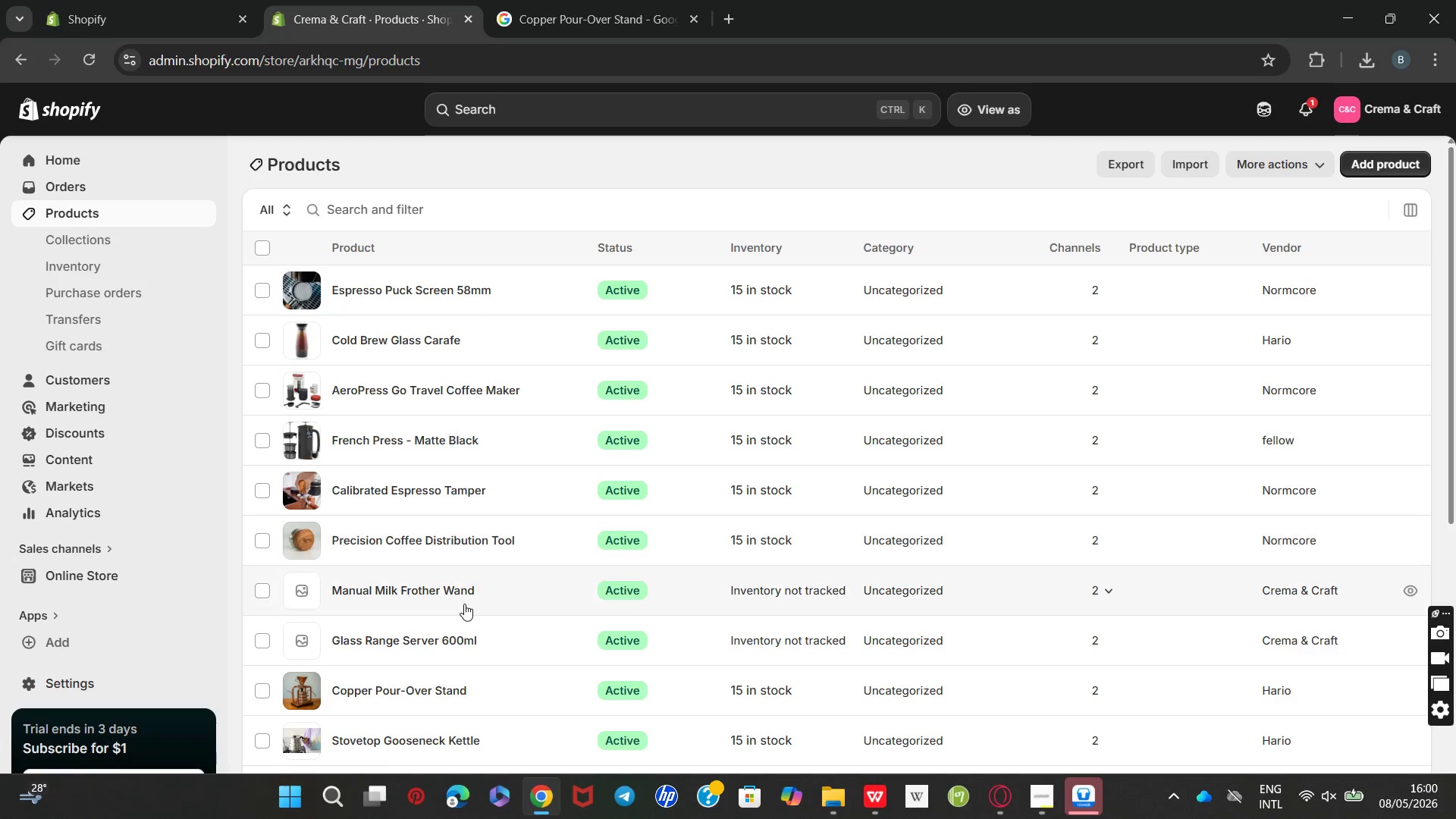 
left_click([447, 632])
 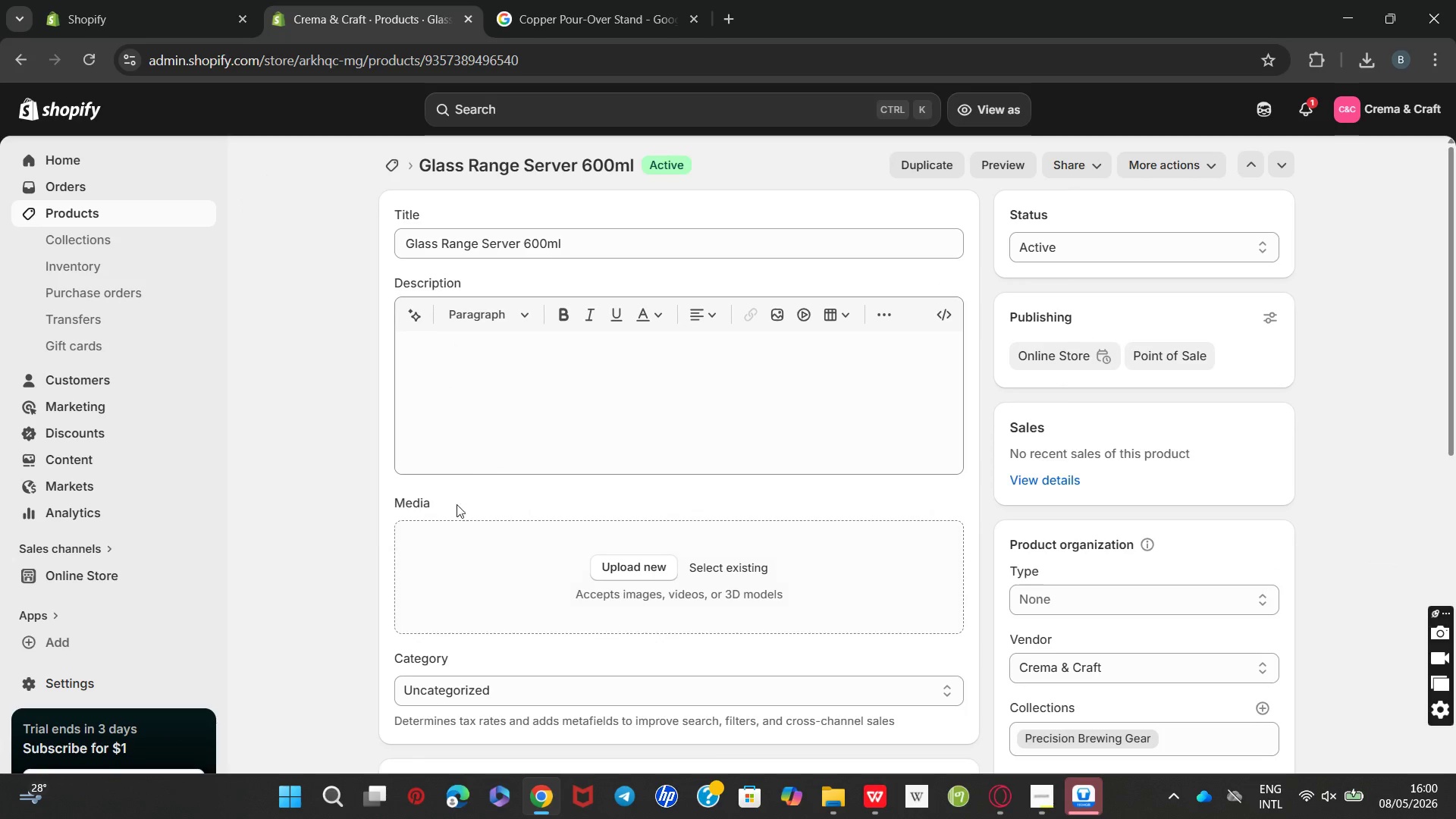 
left_click([475, 384])
 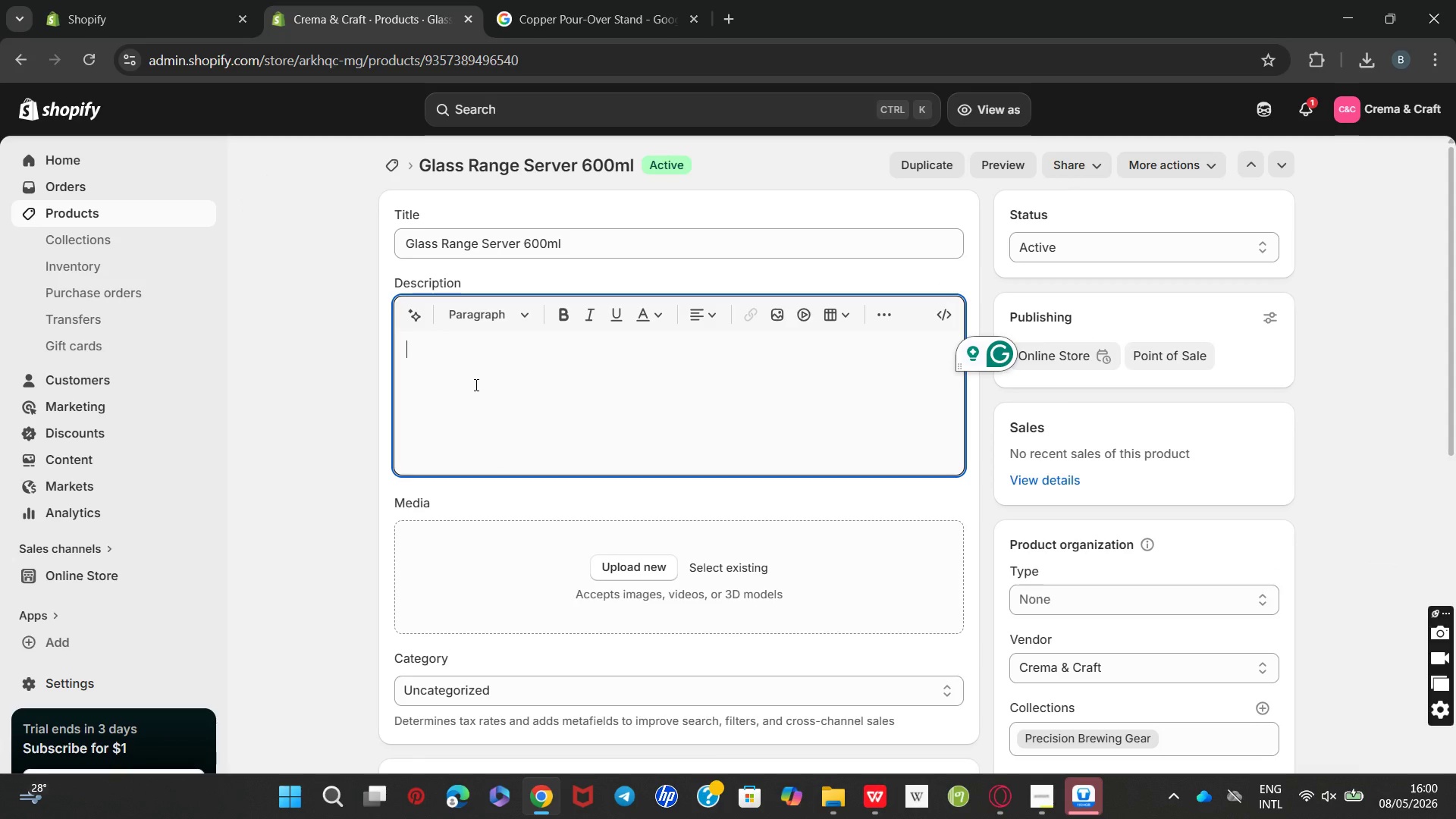 
type(The )
 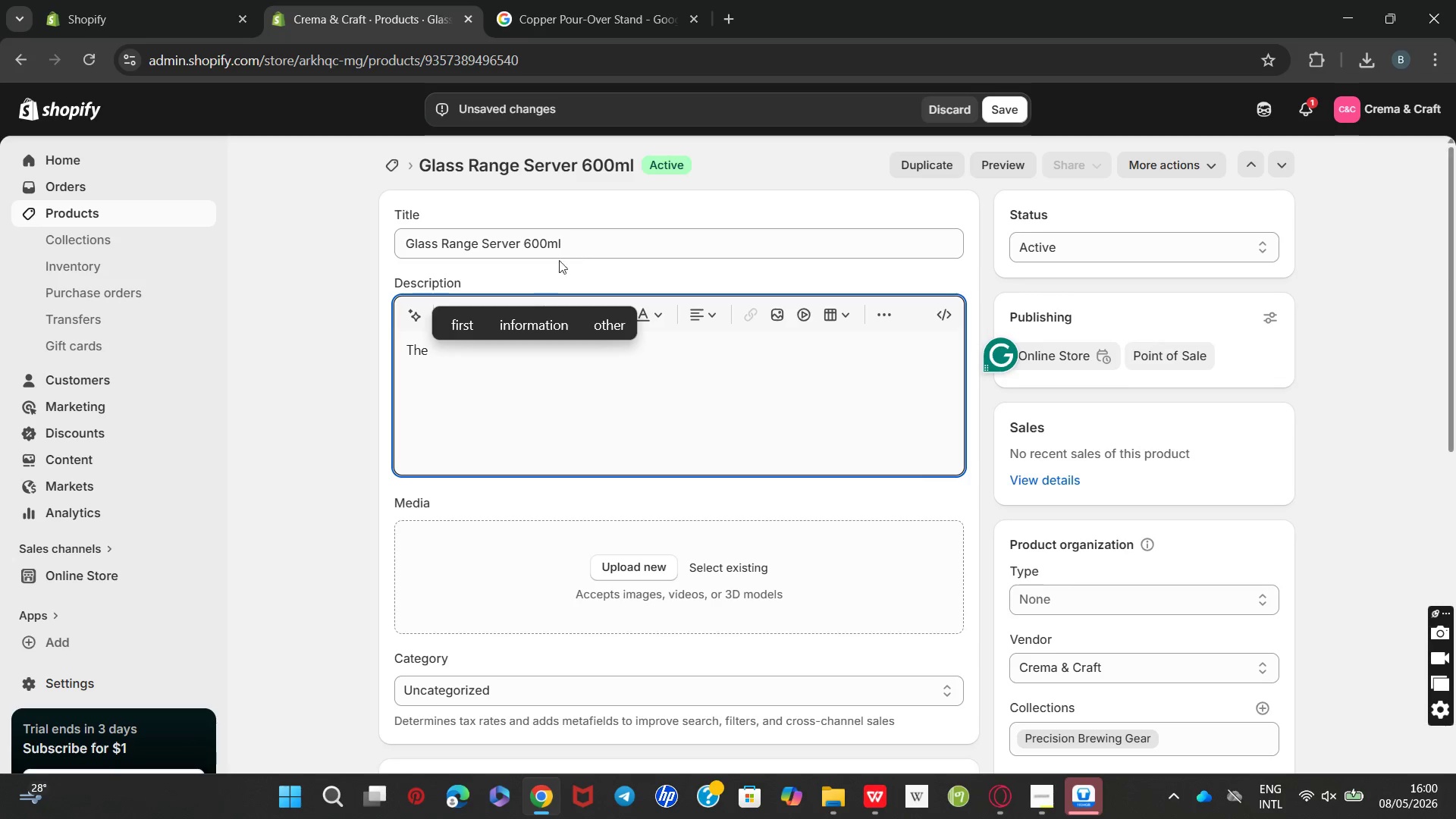 
left_click_drag(start_coordinate=[582, 247], to_coordinate=[297, 250])
 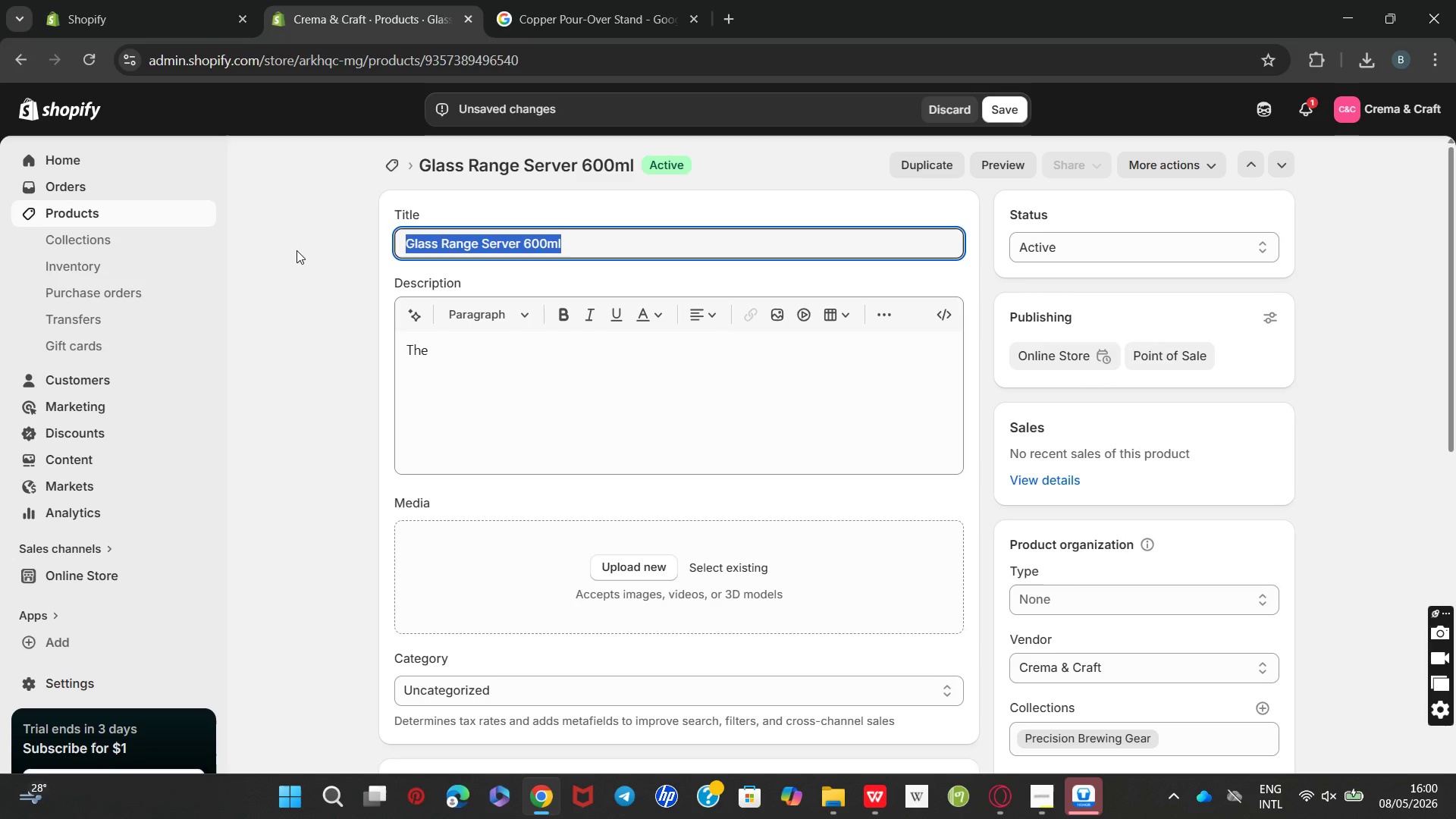 
key(Control+C)
 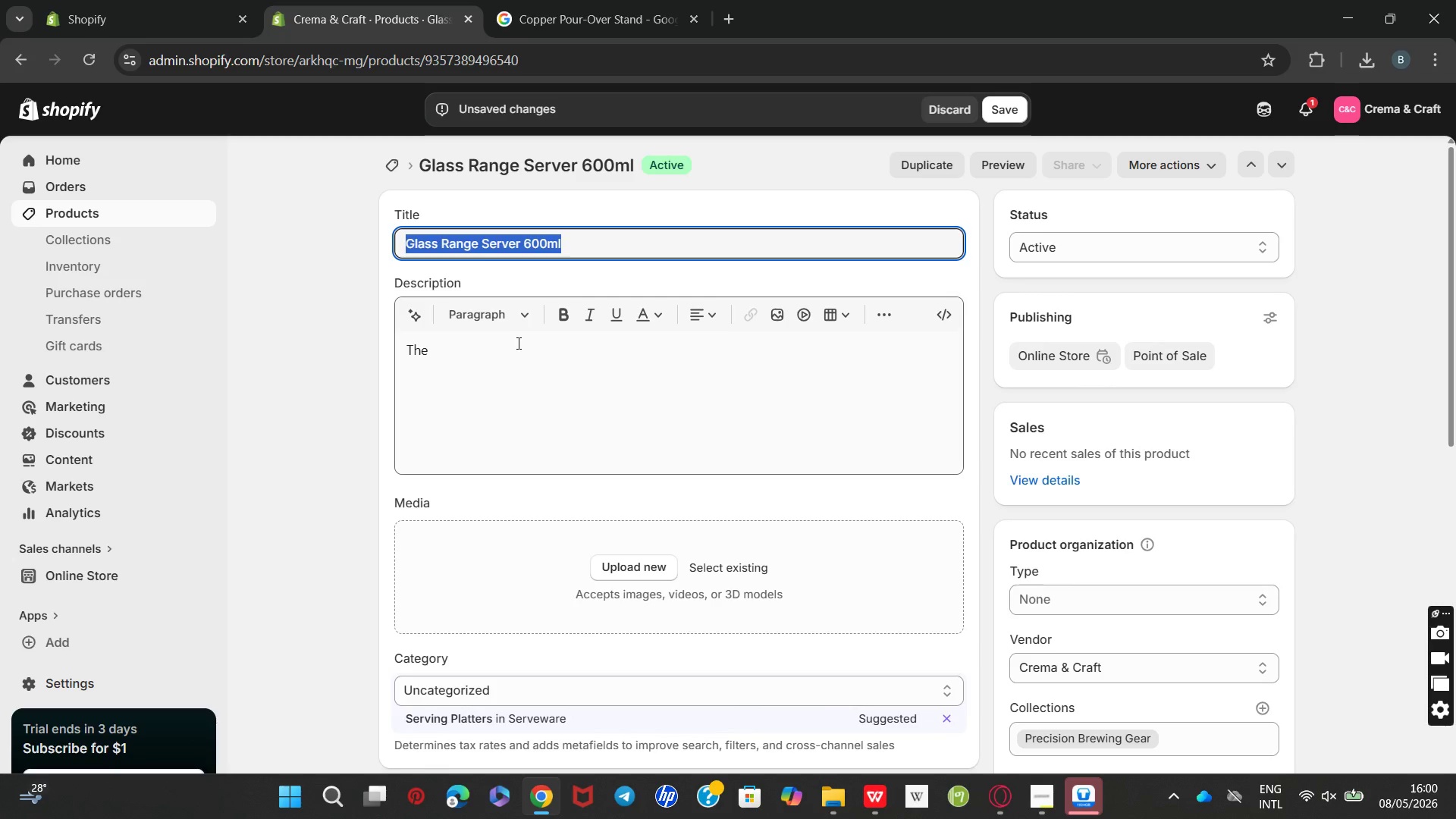 
left_click([516, 344])
 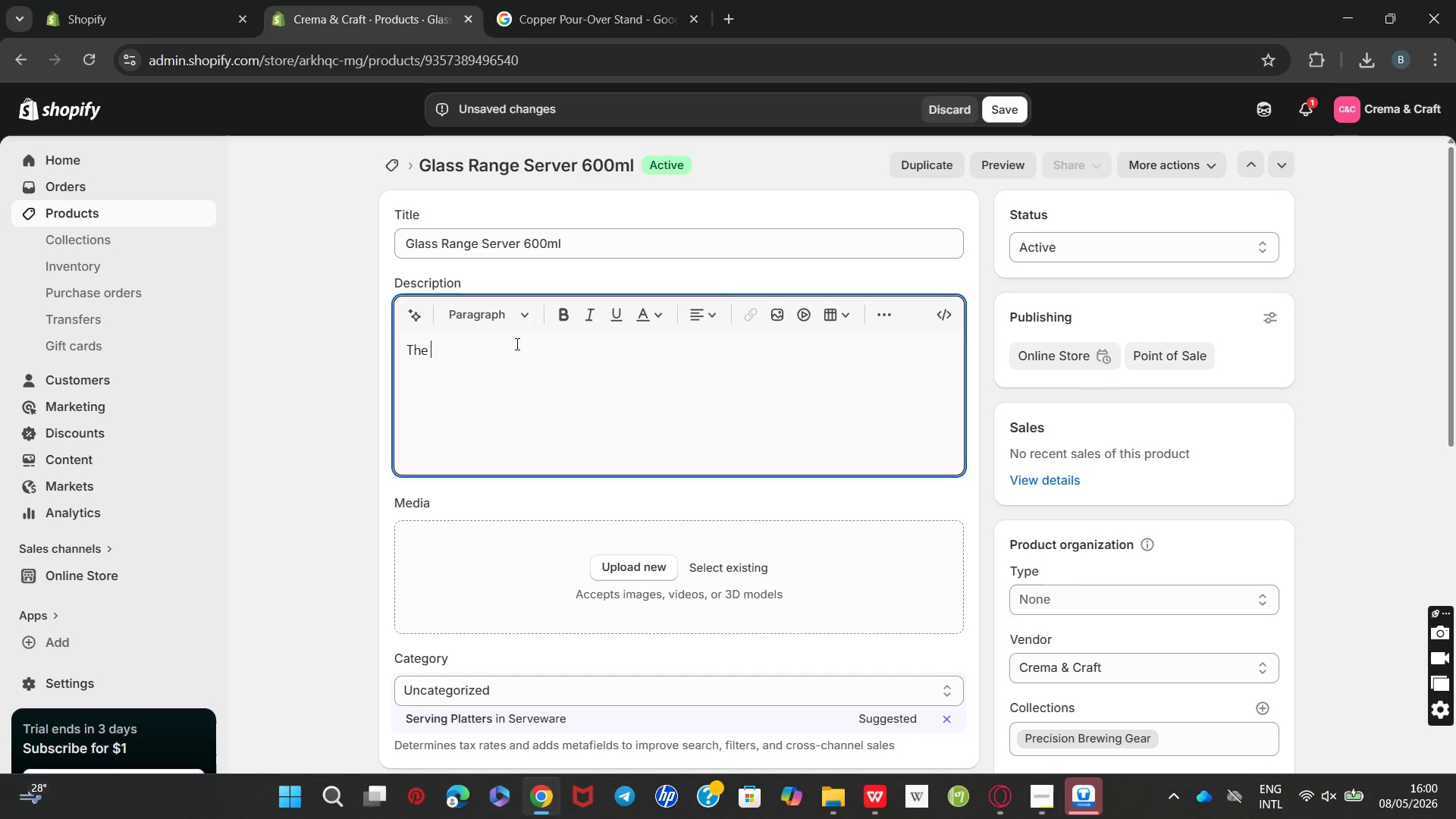 
key(Control+V)
 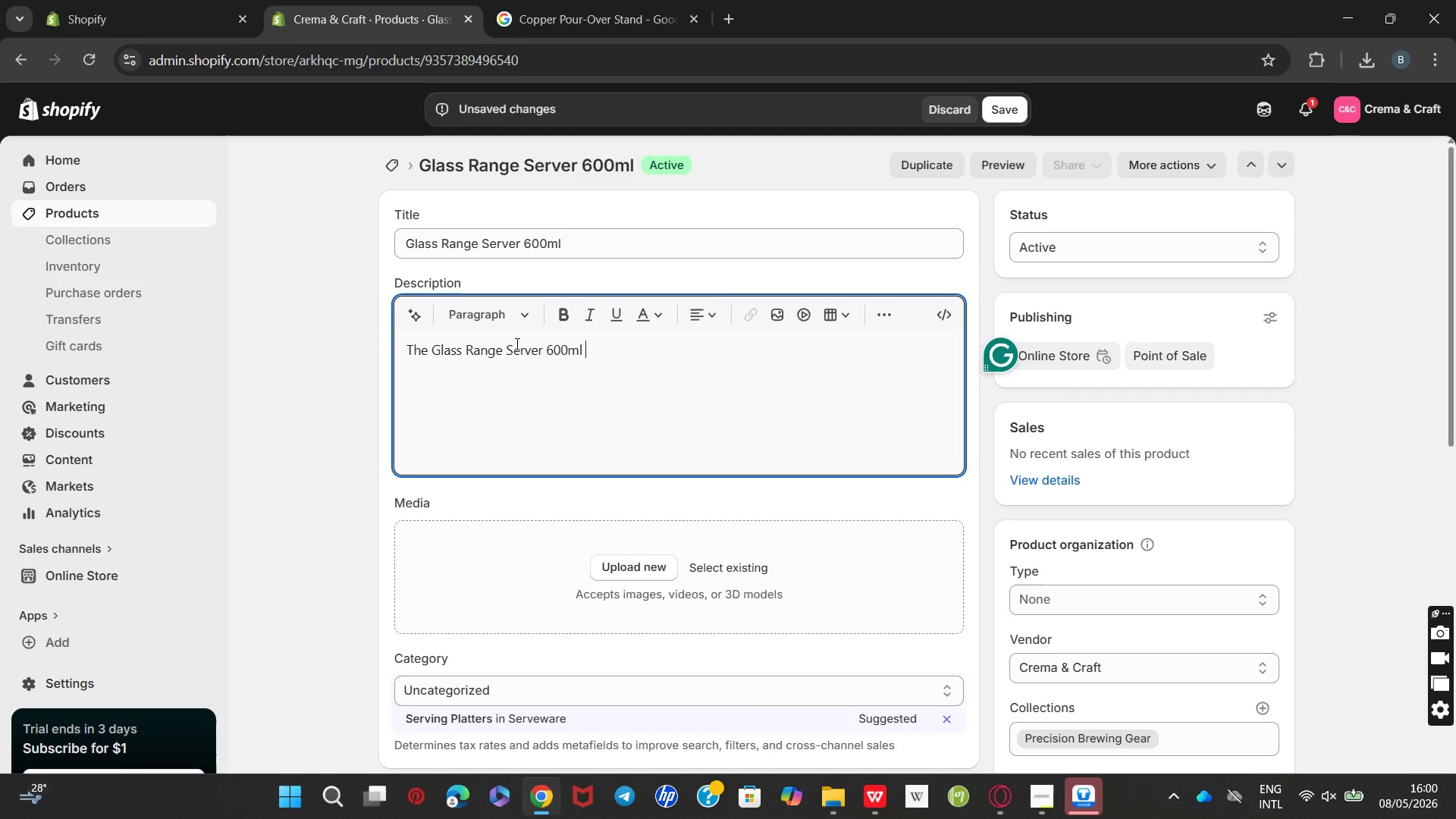 
type( is a stylish )
 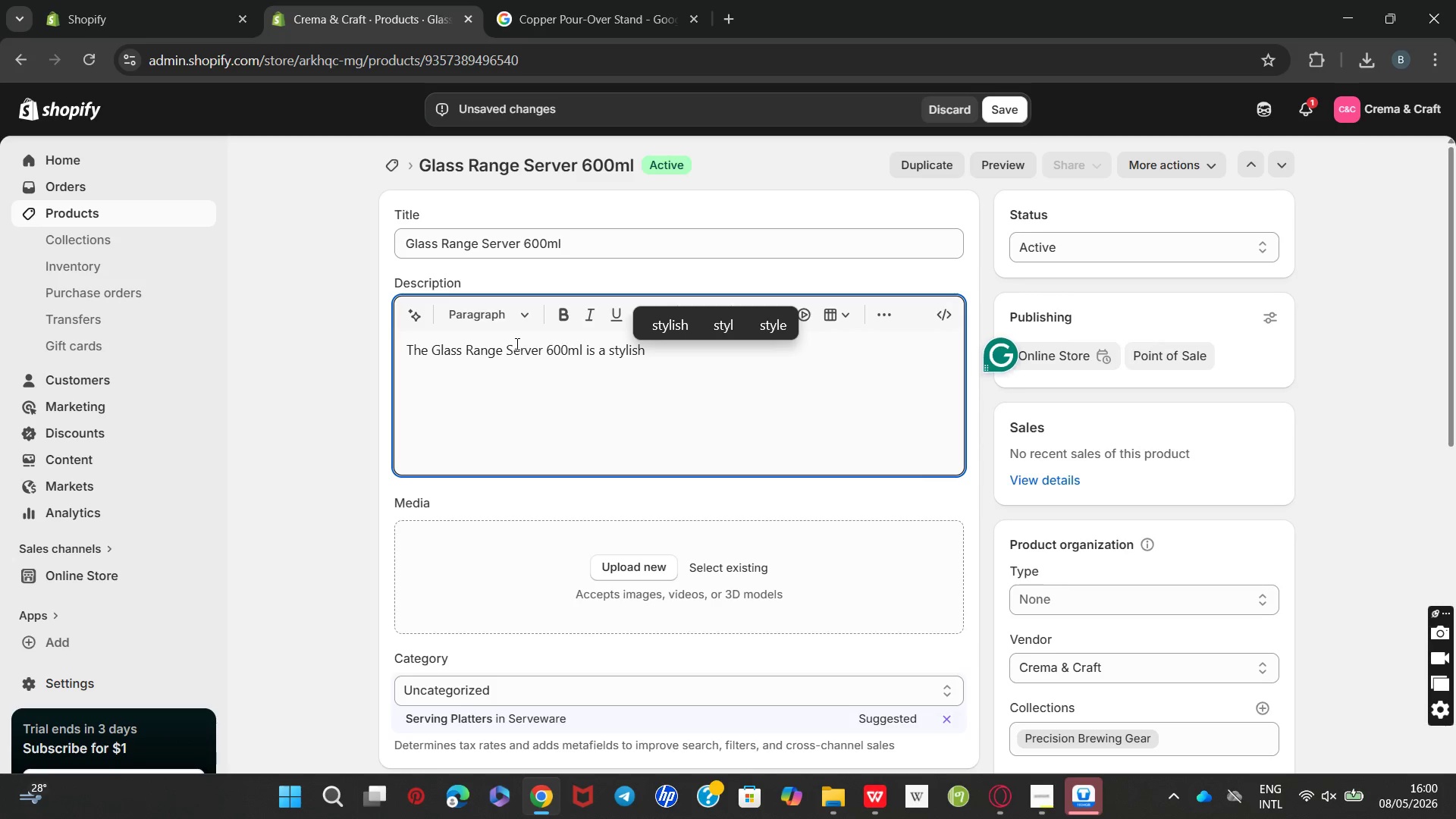 
type(and heat-resistant coffee server )
 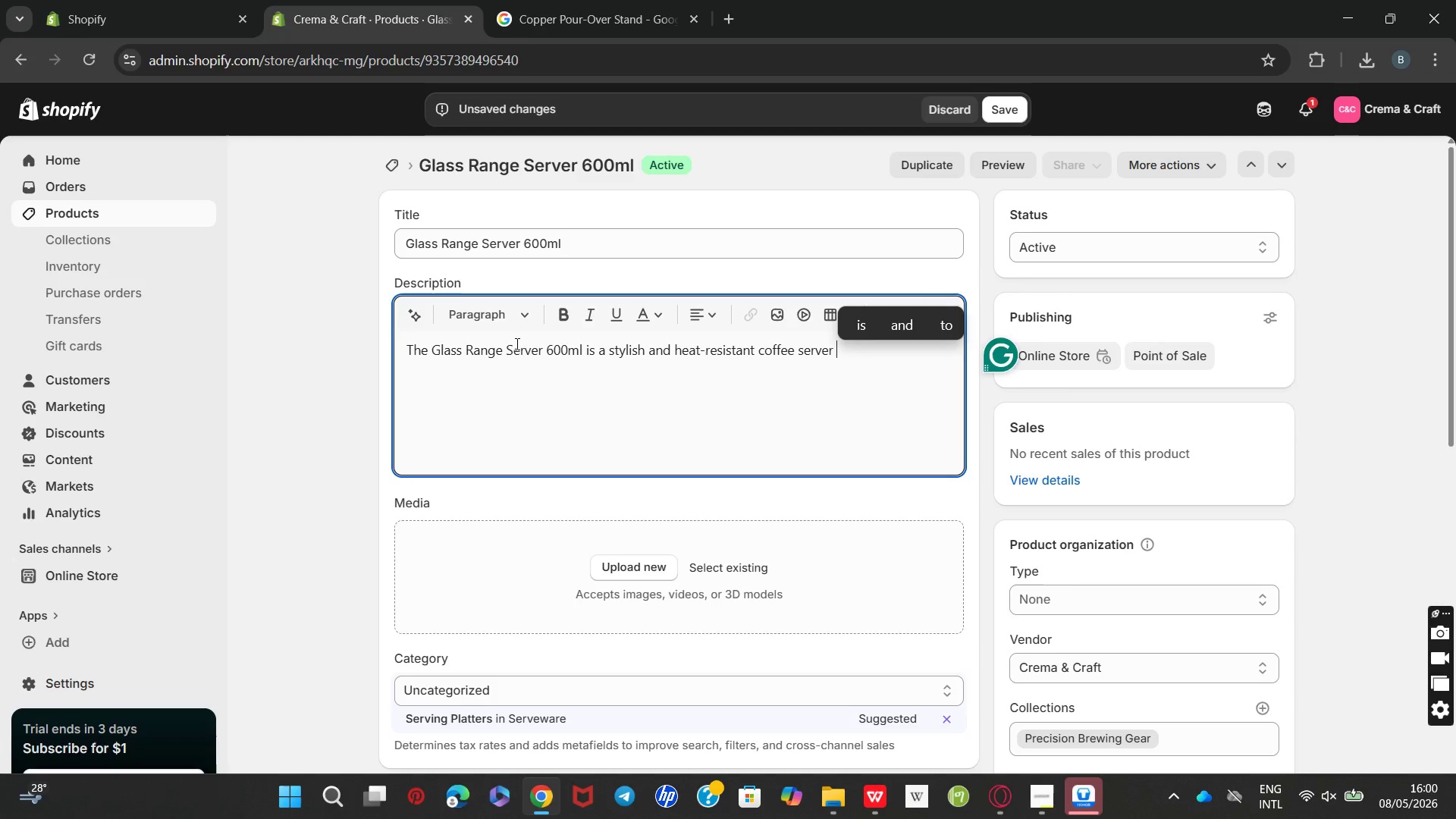 
wait(7.64)
 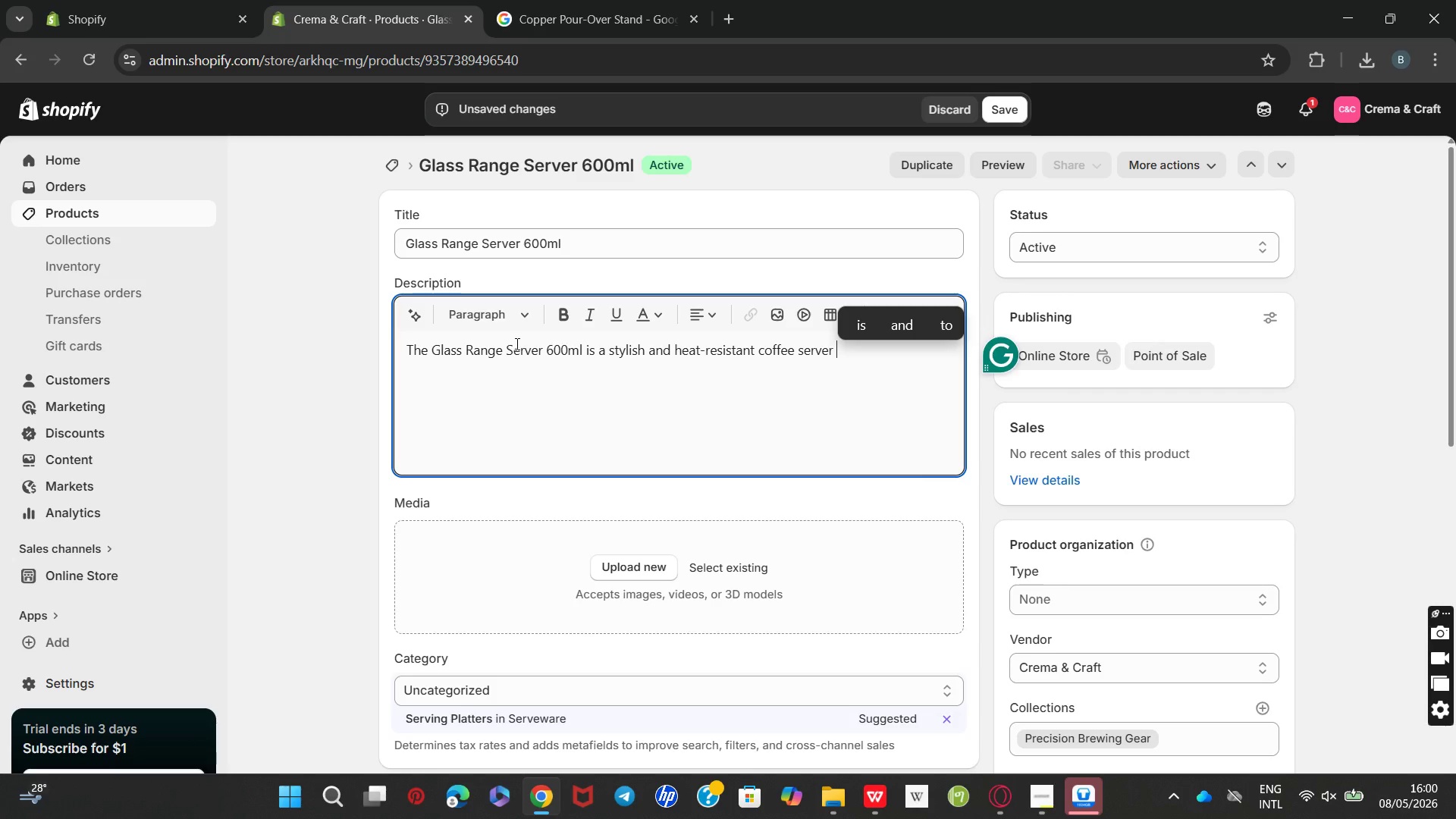 
type(designed for pour-over brewing and serving )
key(Backspace)
type(. Its transparent )
 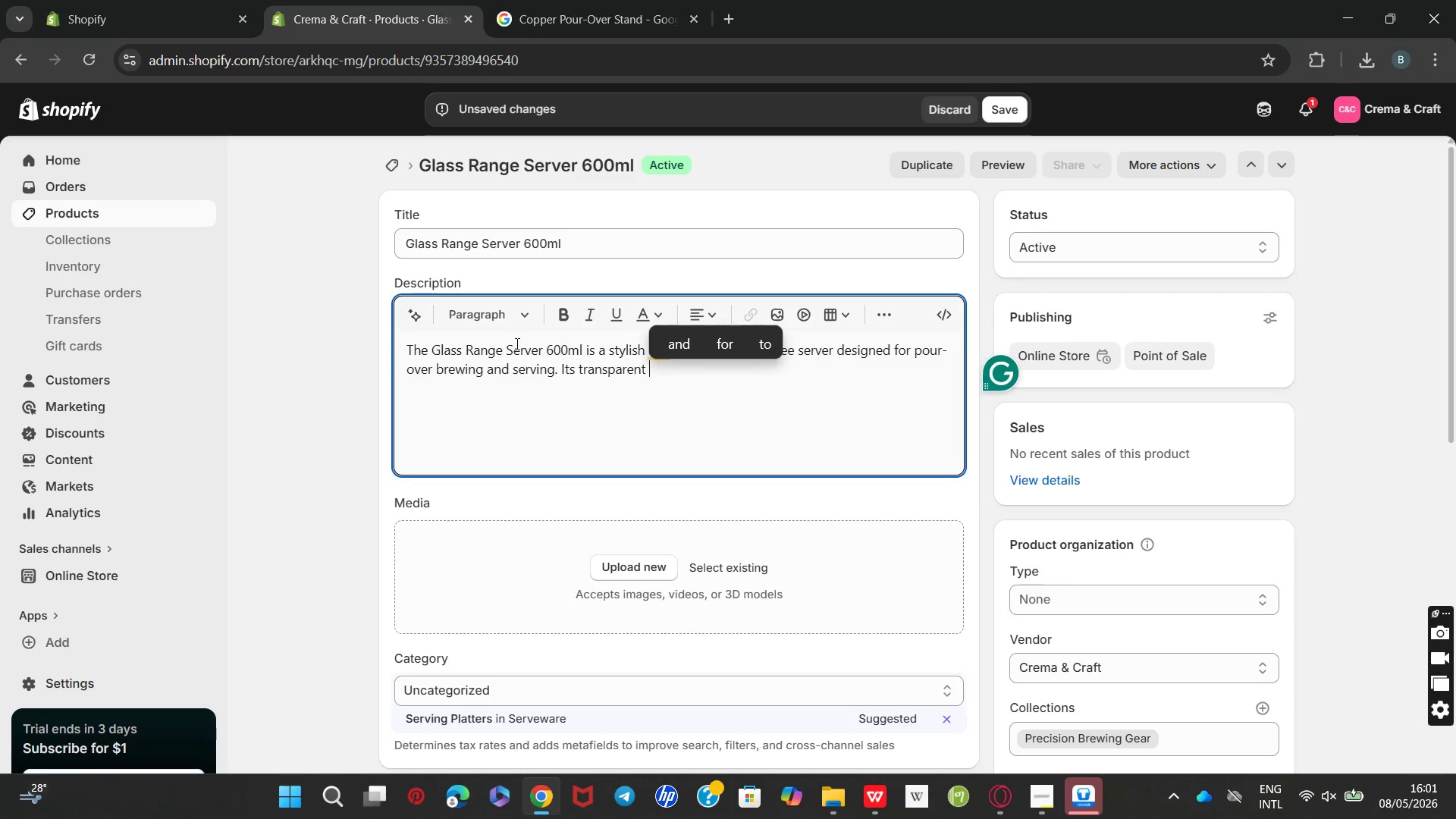 
wait(6.55)
 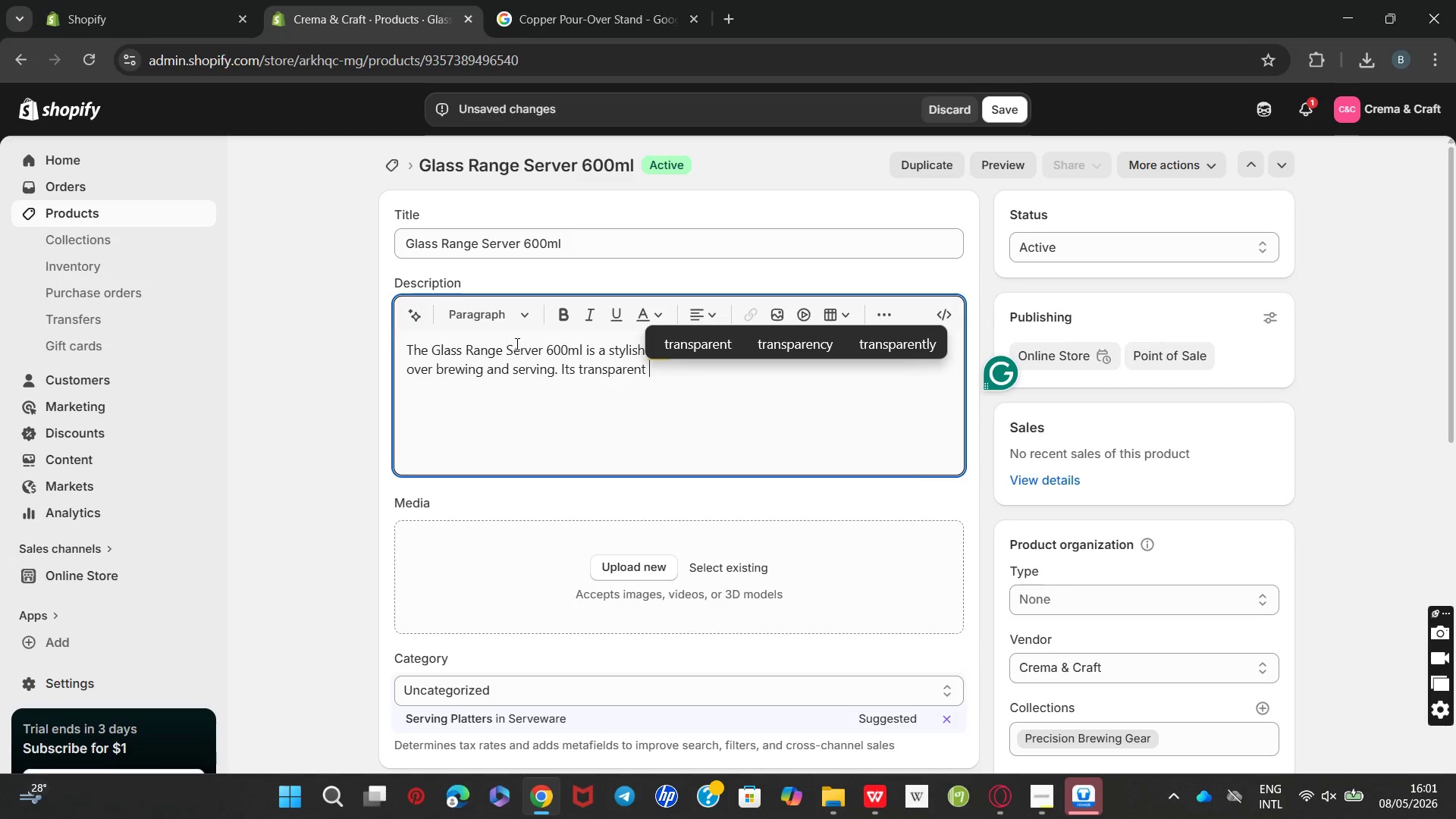 
type(l)
key(Backspace)
type(glass construction allows users to monitor coffee volume )
 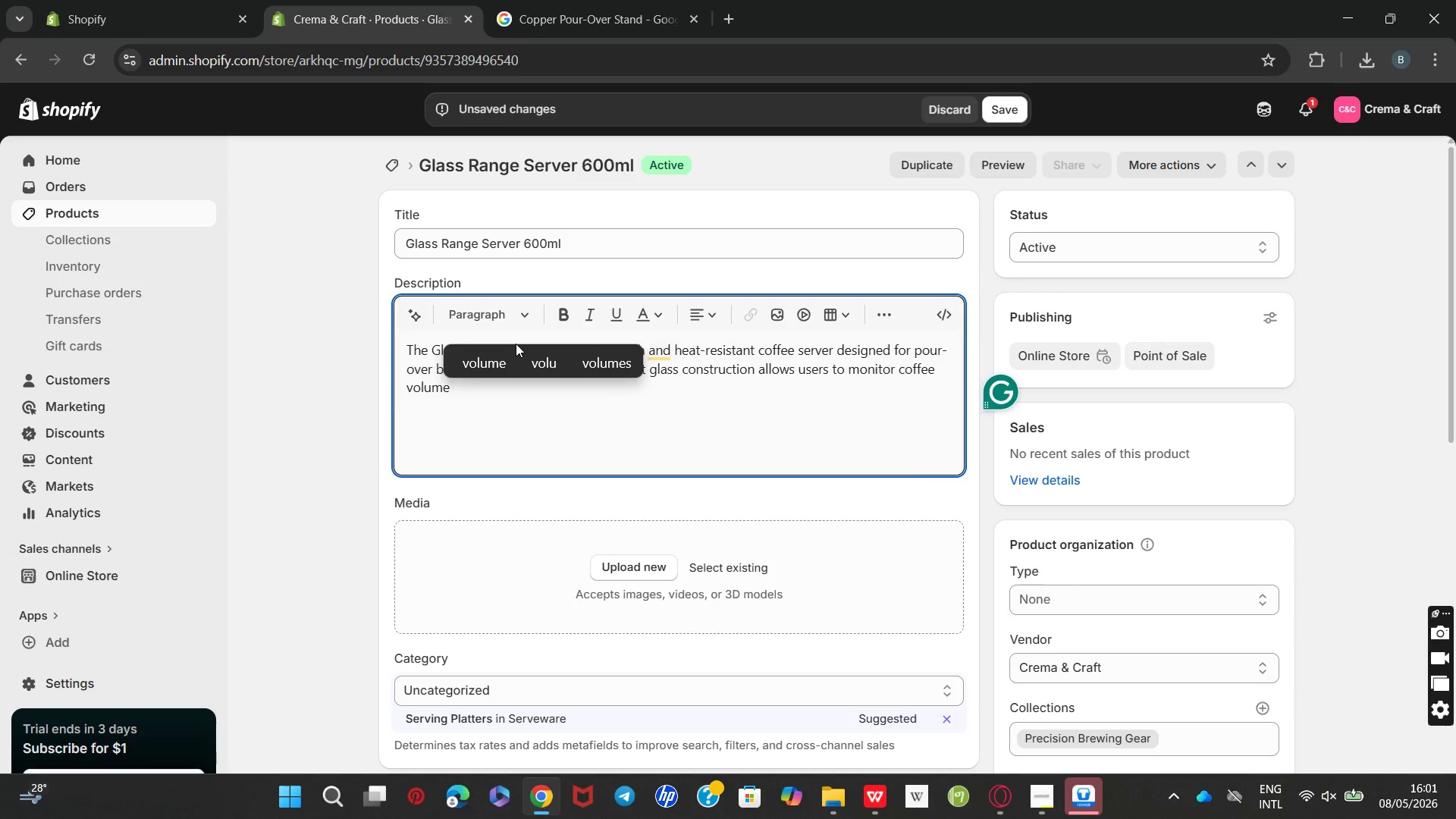 
type(and presentation during brewing sessions. The ergonomic handle provides)
 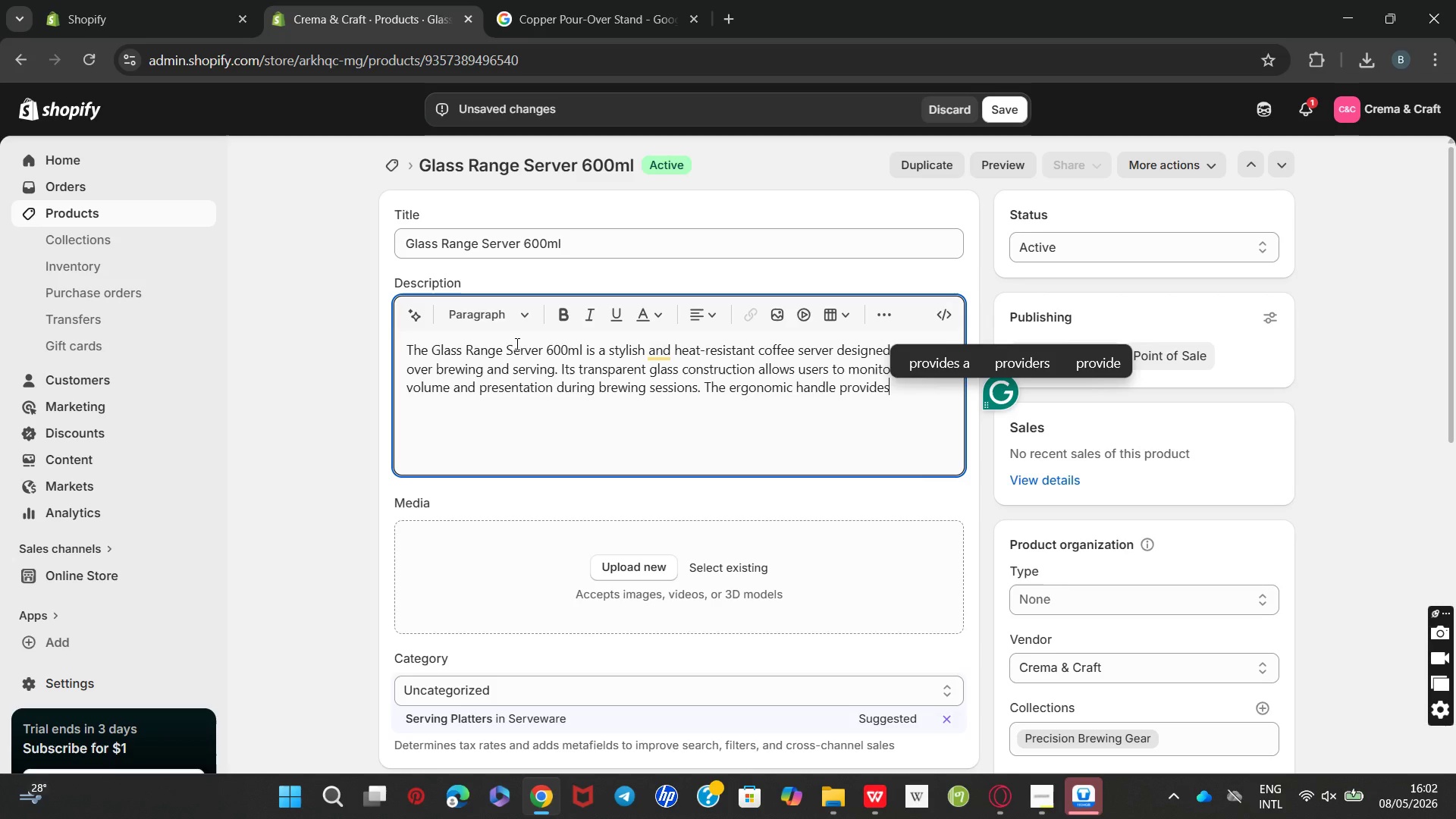 
type( safe and comfortable pouring while maintaining a minimalist modern aesthetic.)
 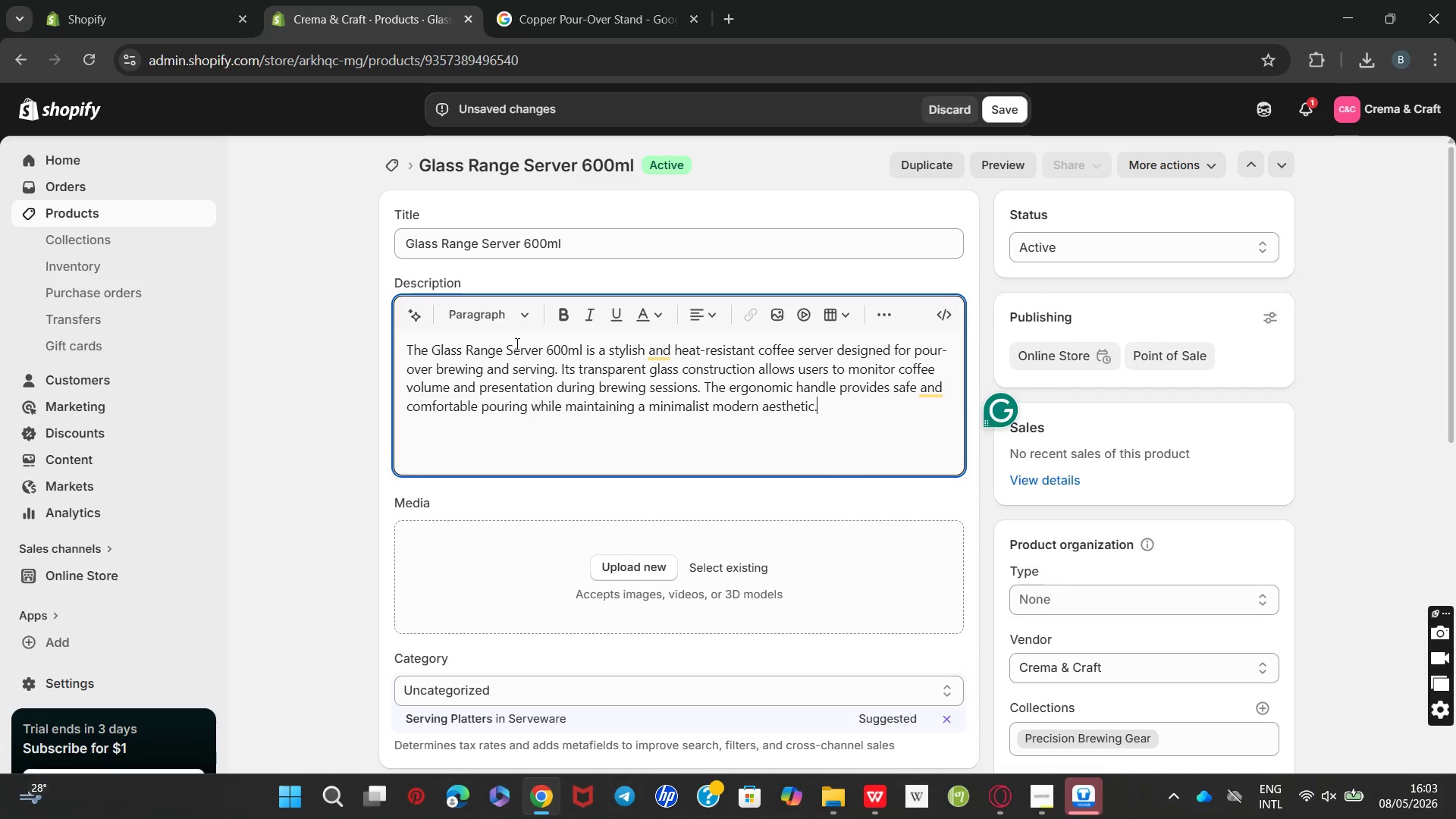 
type(Its compact capacir)
key(Backspace)
type(ty )
 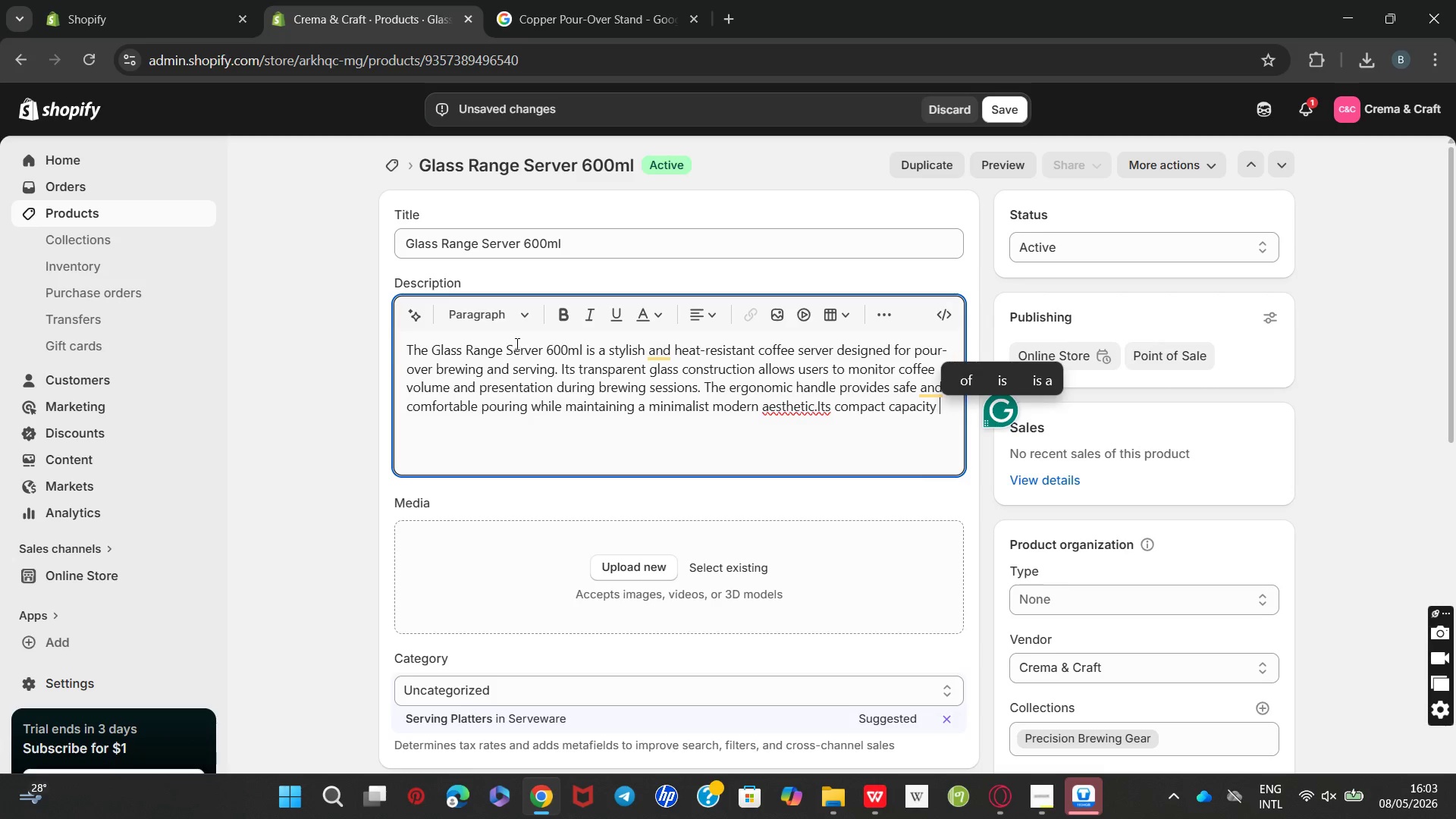 
type(makes it ideal for )
 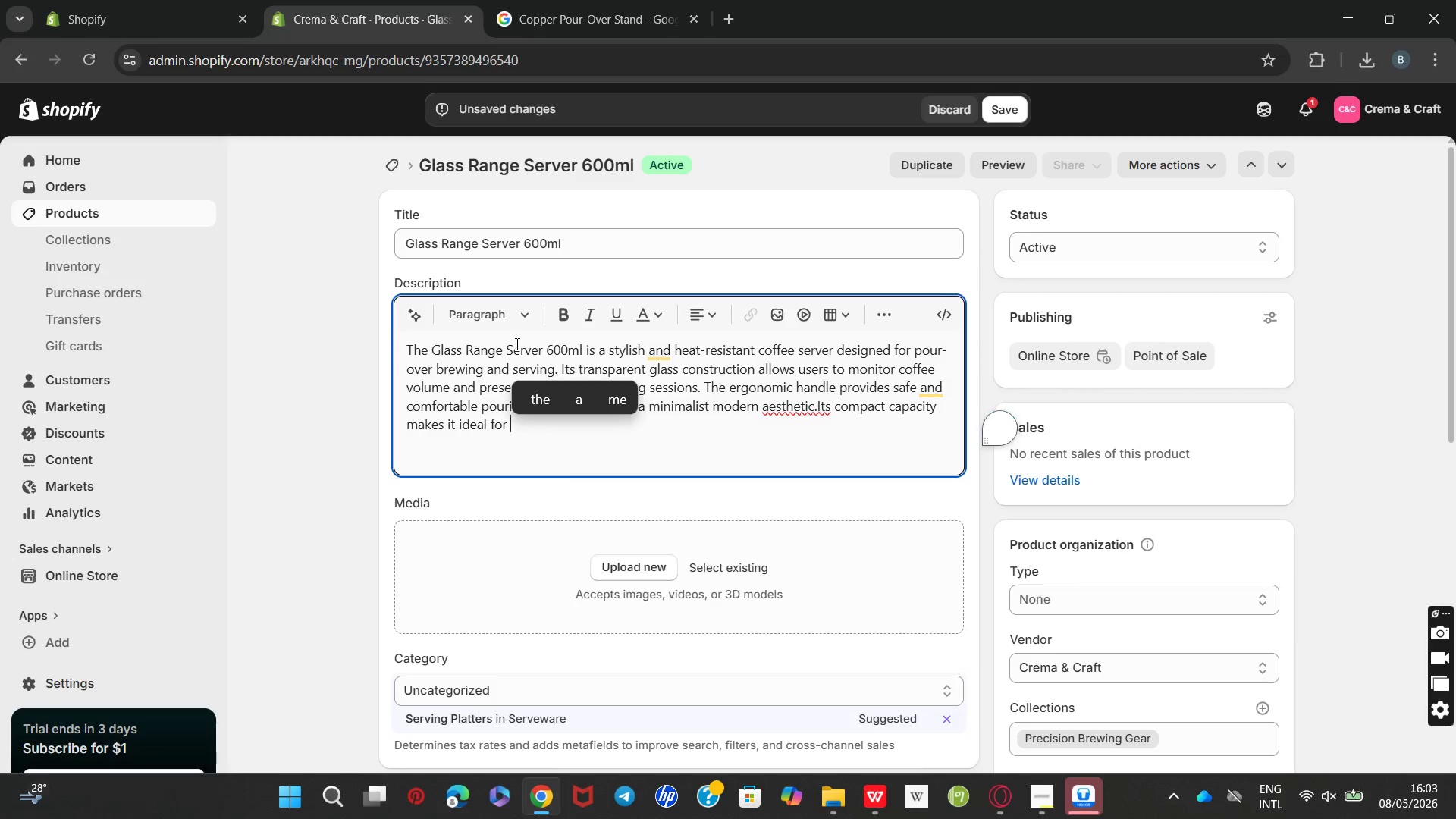 
wait(6.0)
 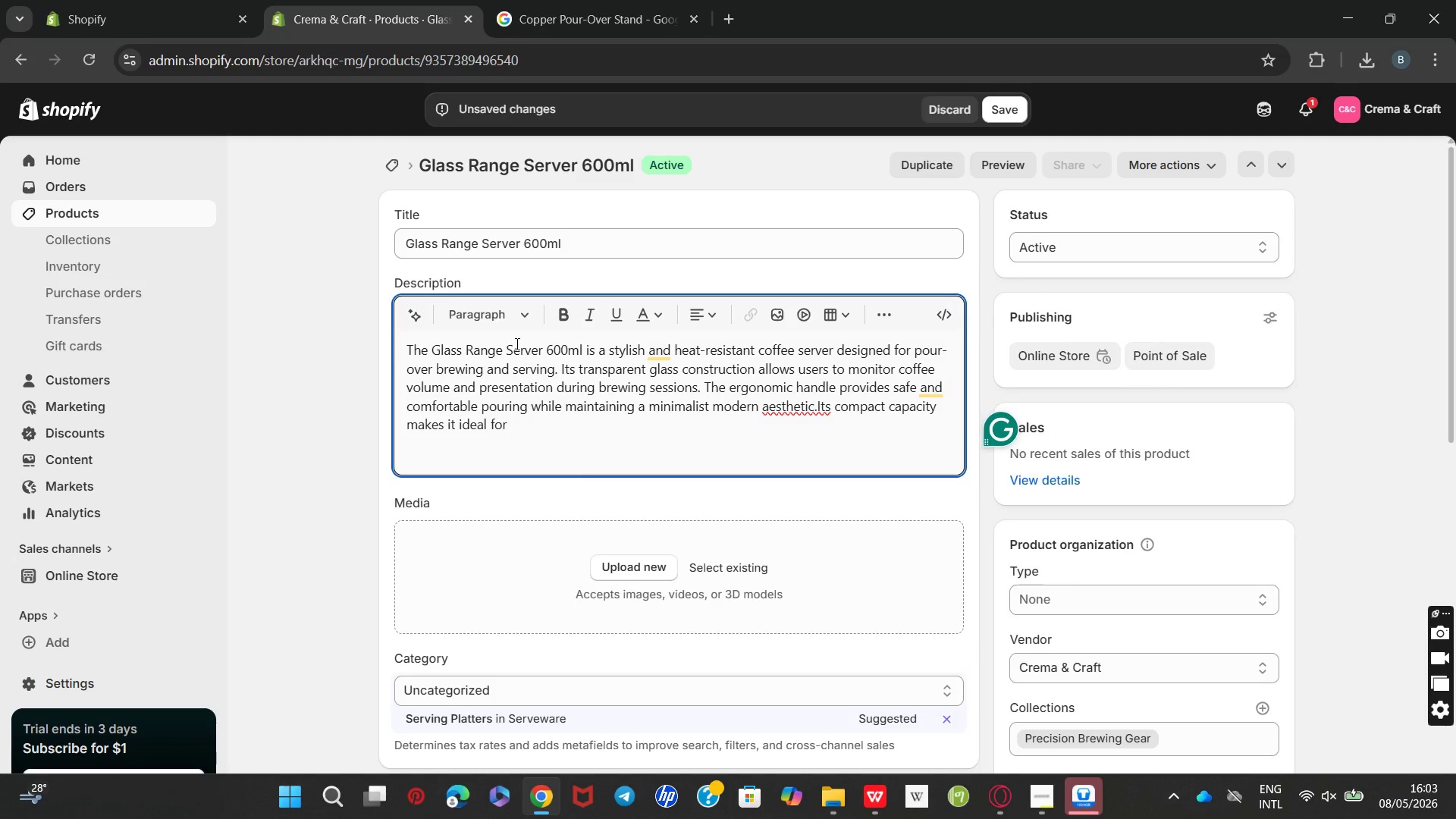 
type(persi)
key(Backspace)
type(onal brewing )
 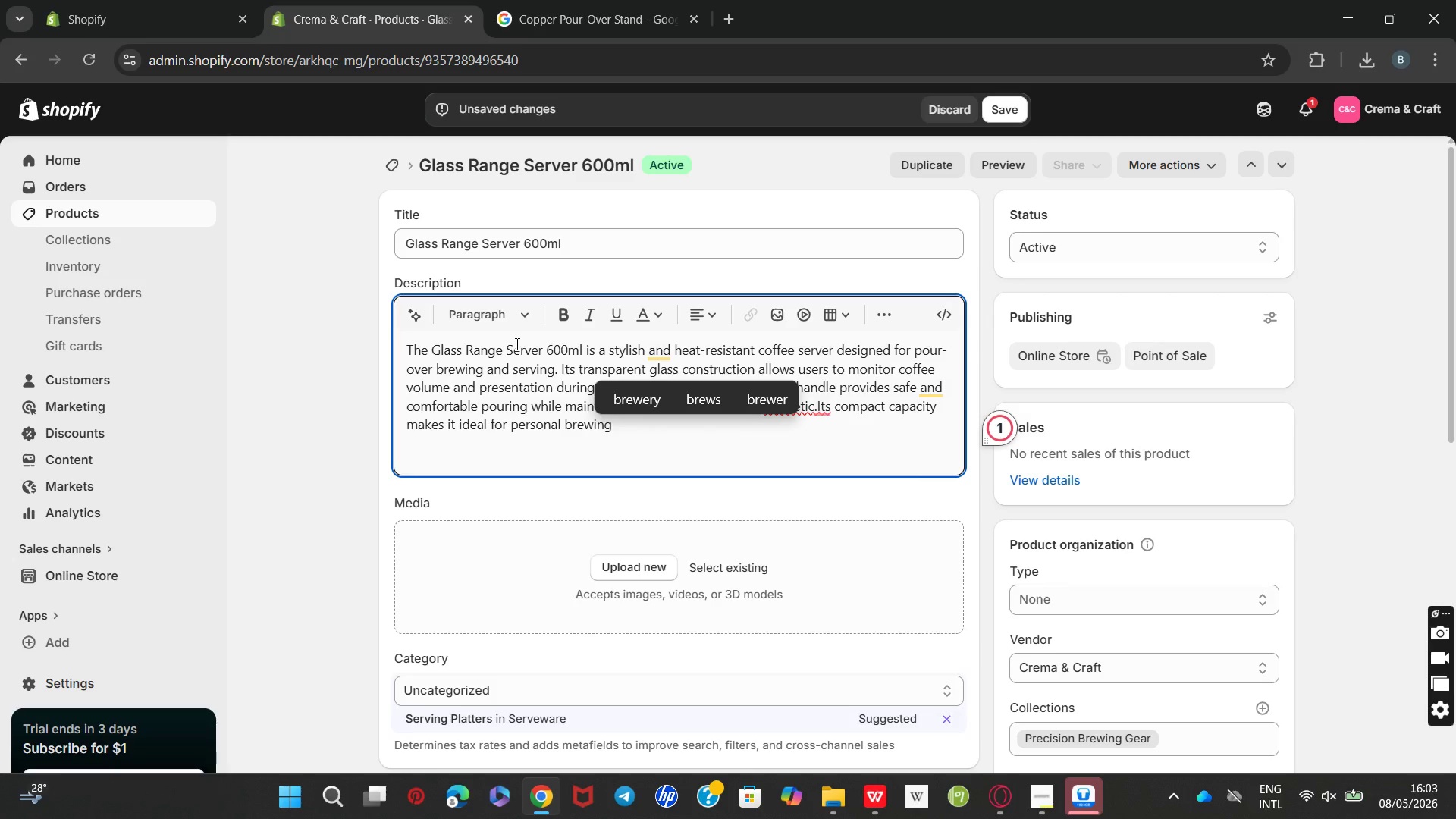 
type(or serving smak)
 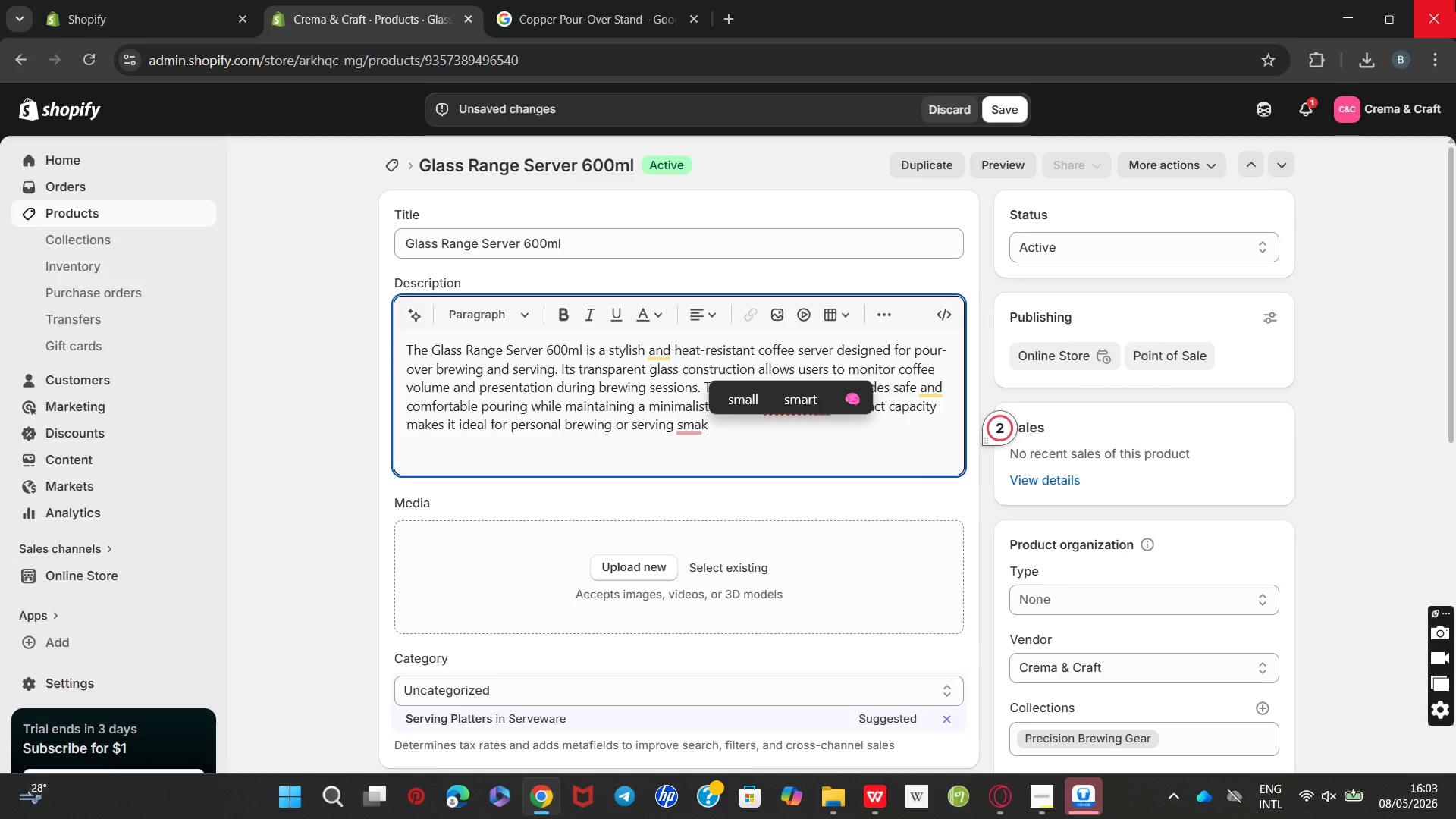 
type(ll )
key(Backspace)
key(Backspace)
key(Backspace)
key(Backspace)
type(ll groups.)
 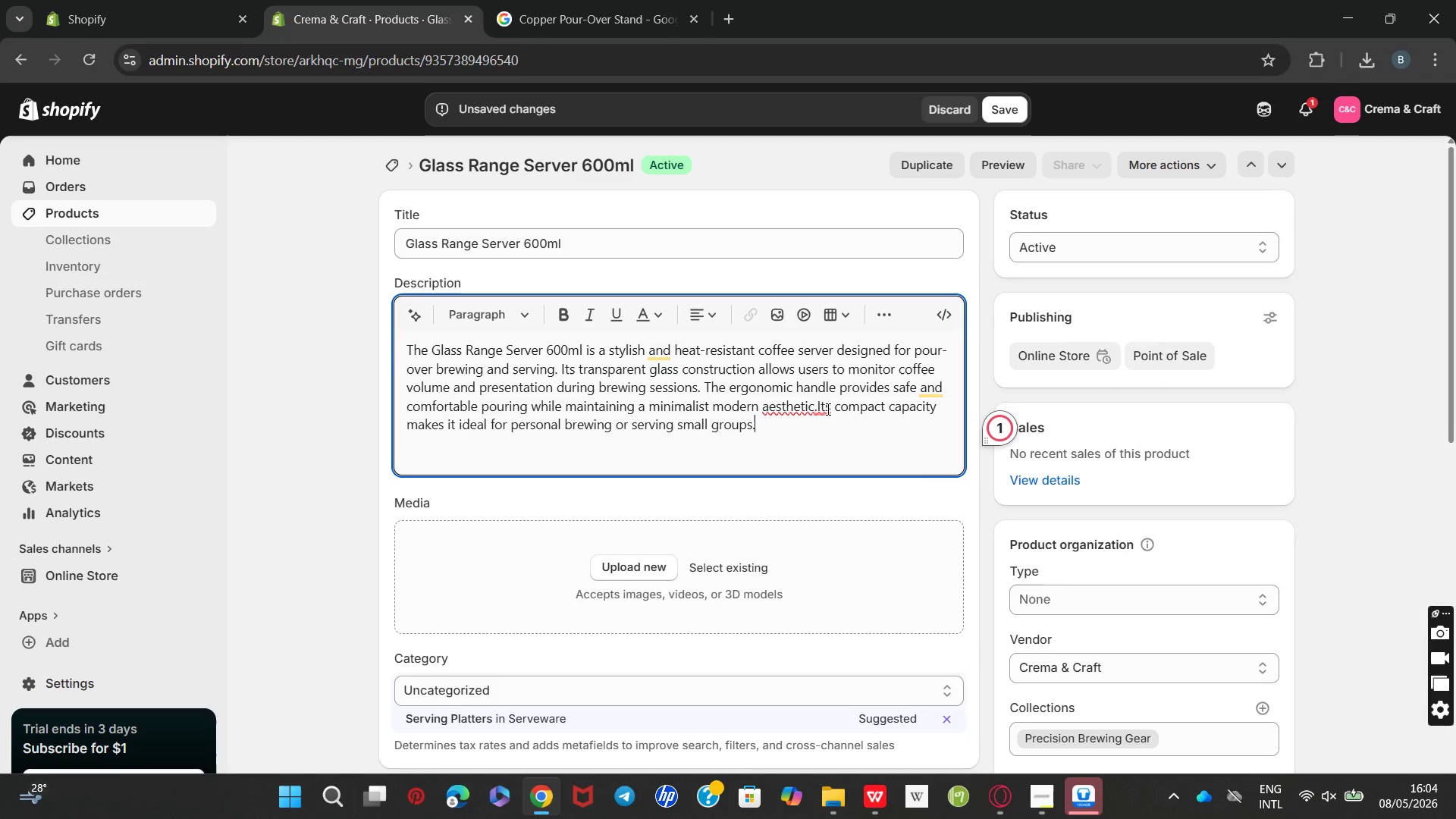 
left_click([818, 411])
 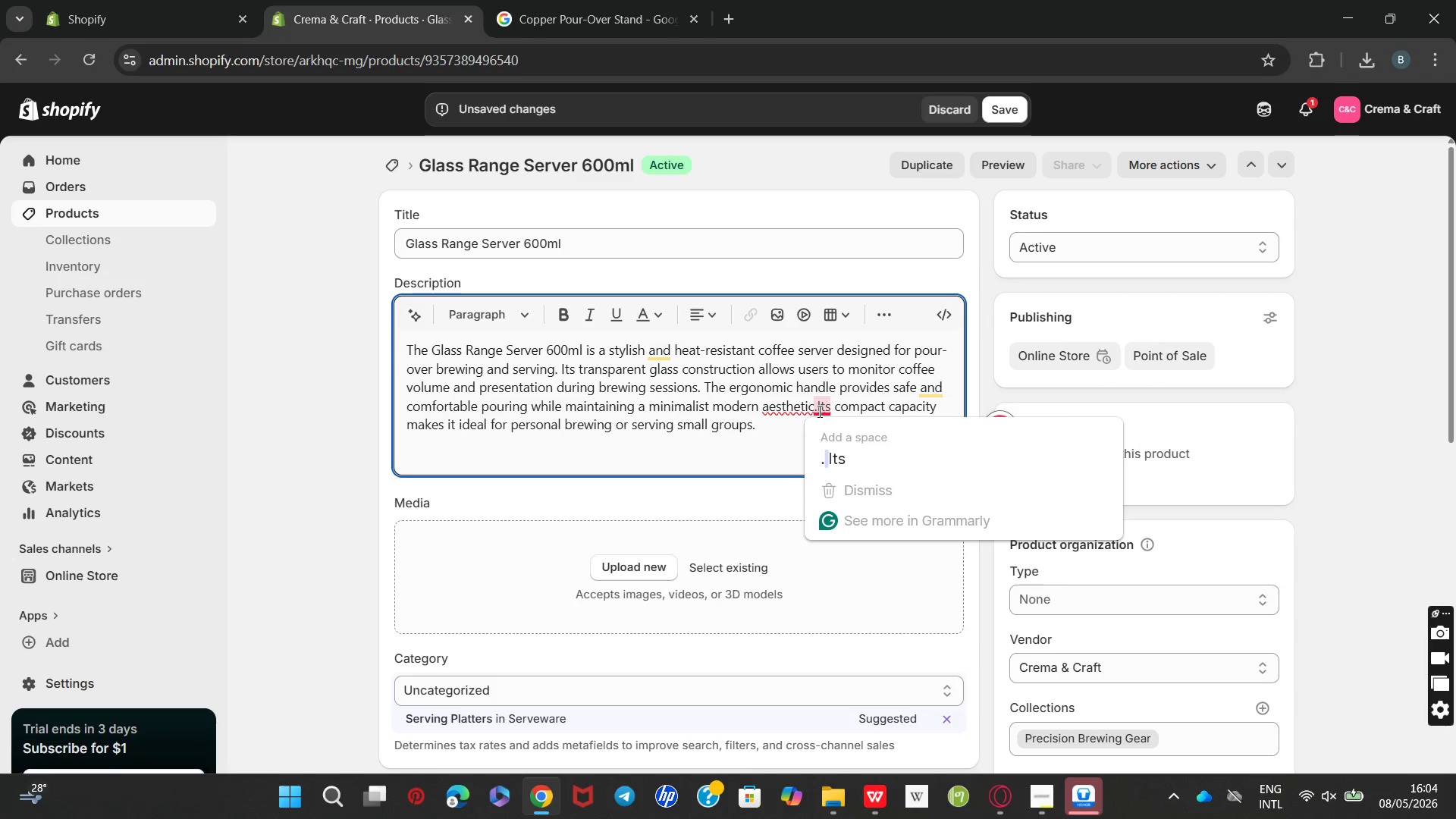 
key(Space)
 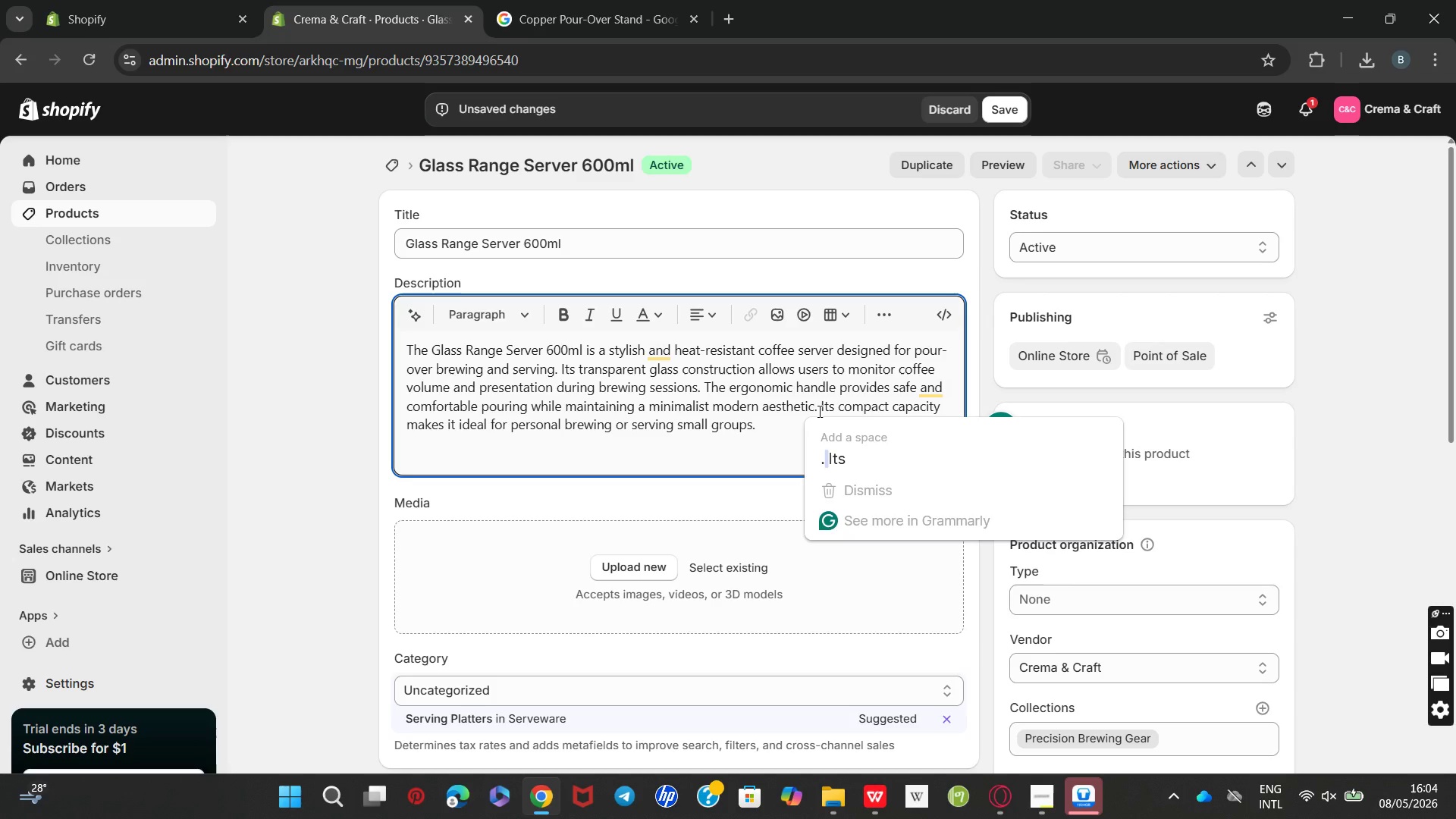 
wait(11.02)
 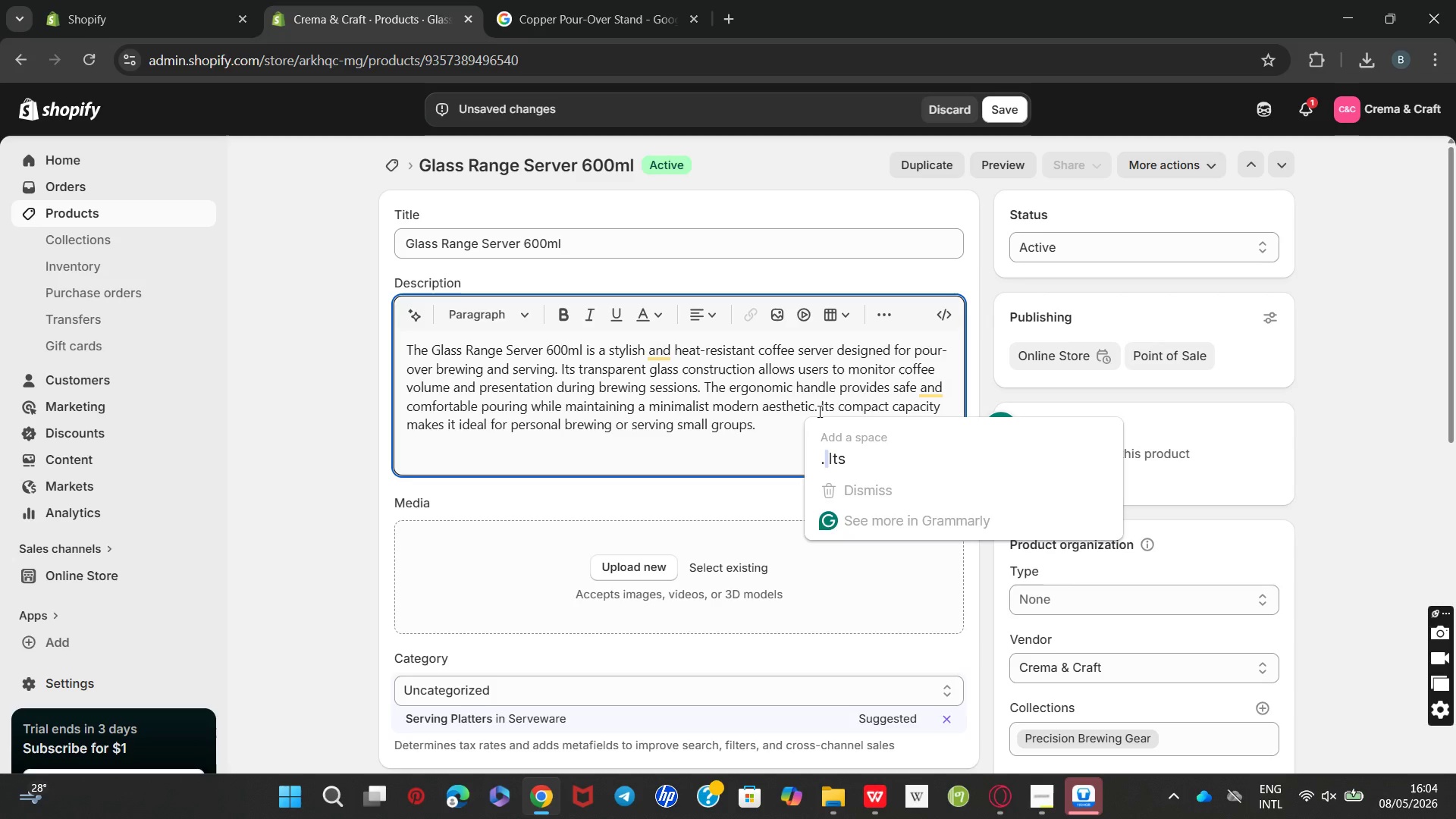 
left_click([937, 671])
 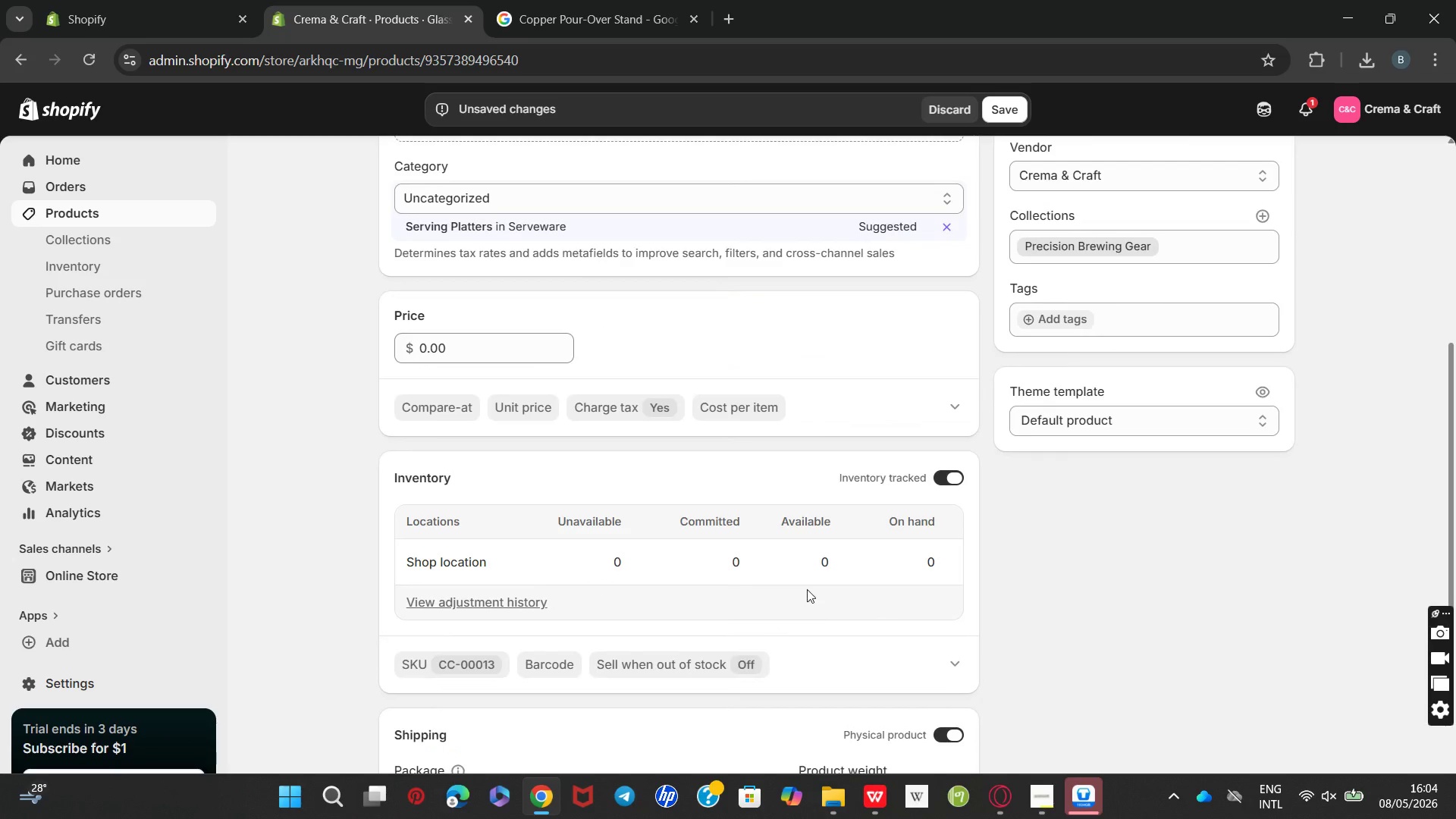 
left_click([814, 566])
 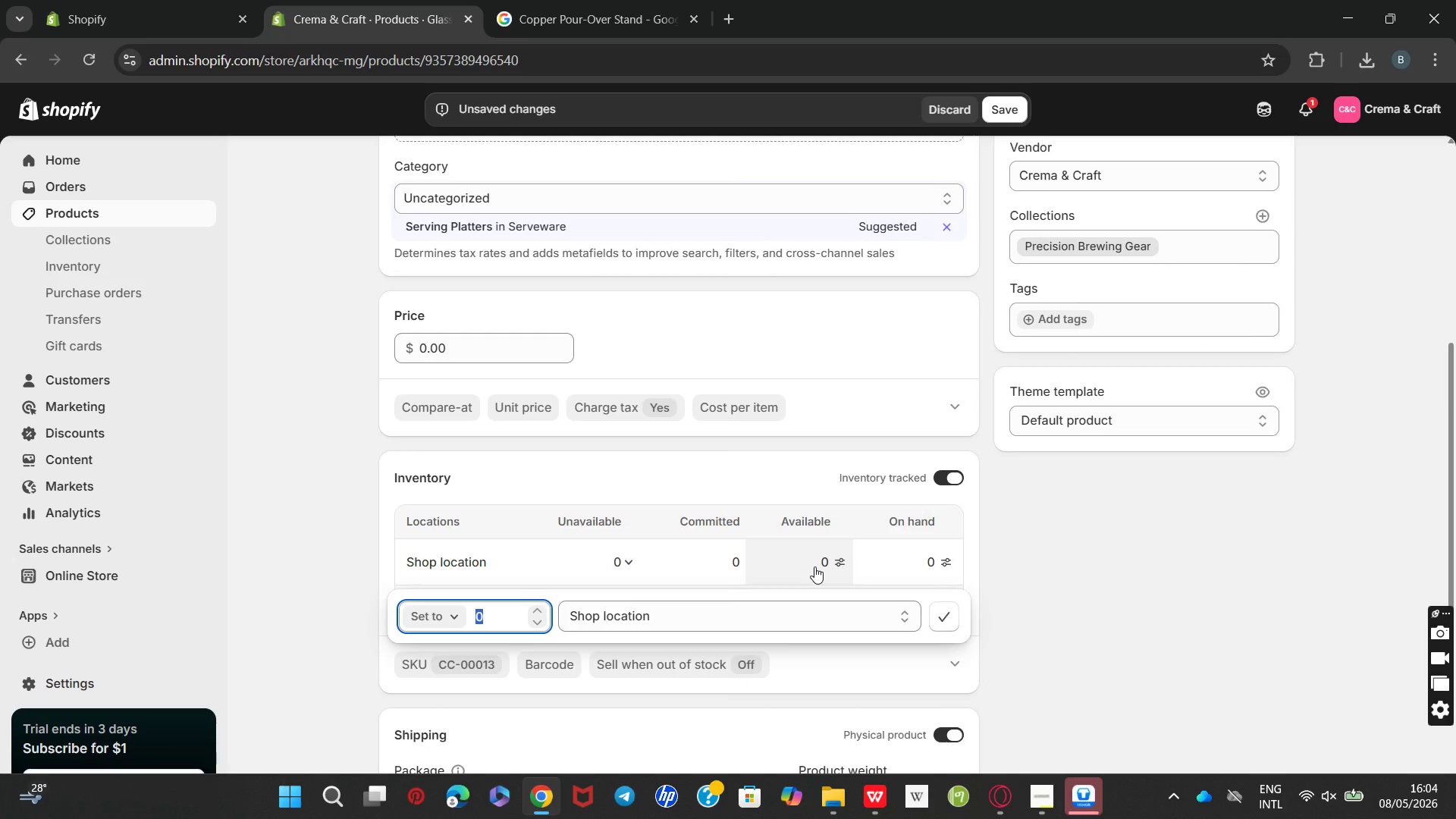 
hold_key(key=1, duration=0.31)
 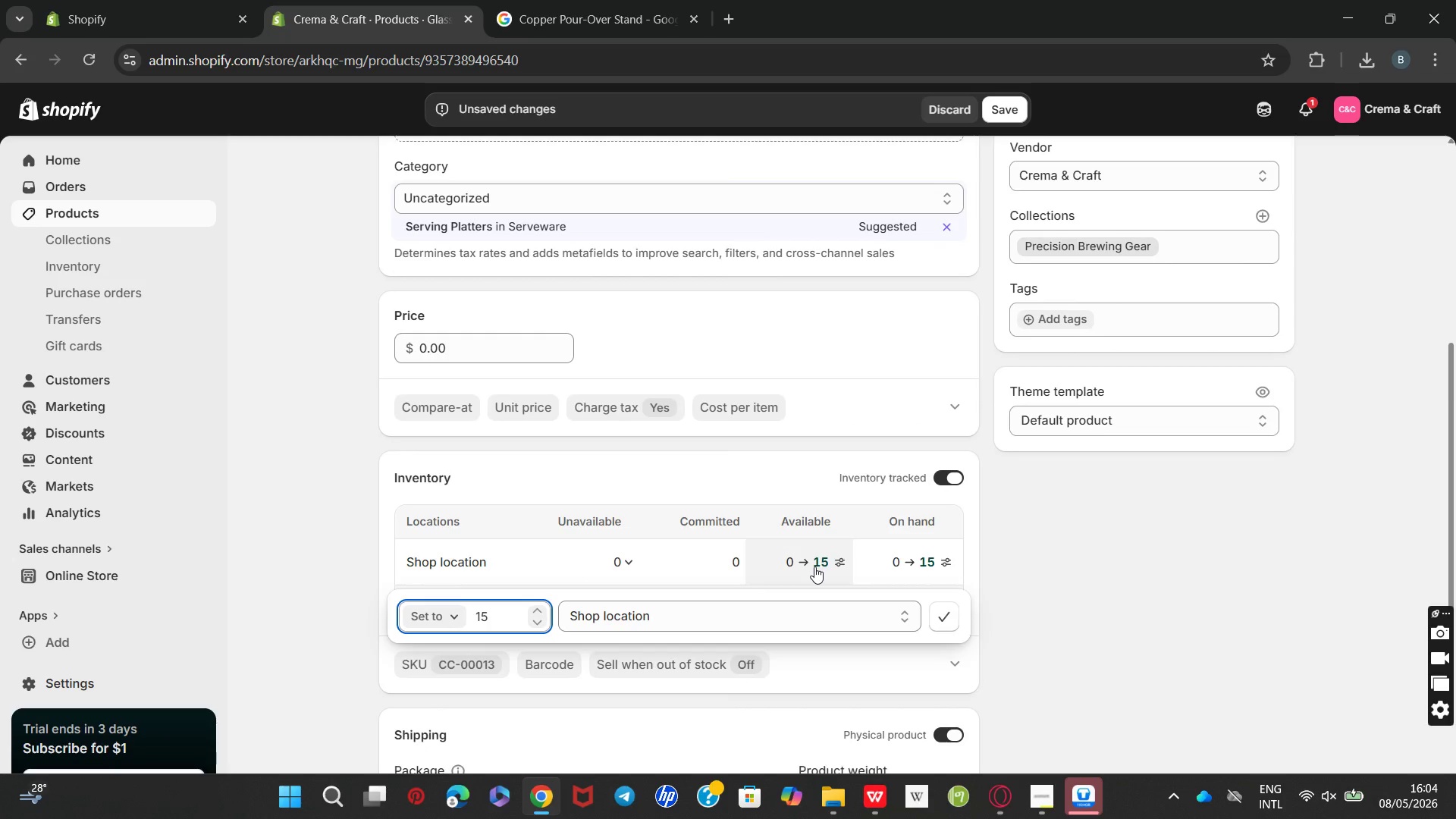 
key(5)
 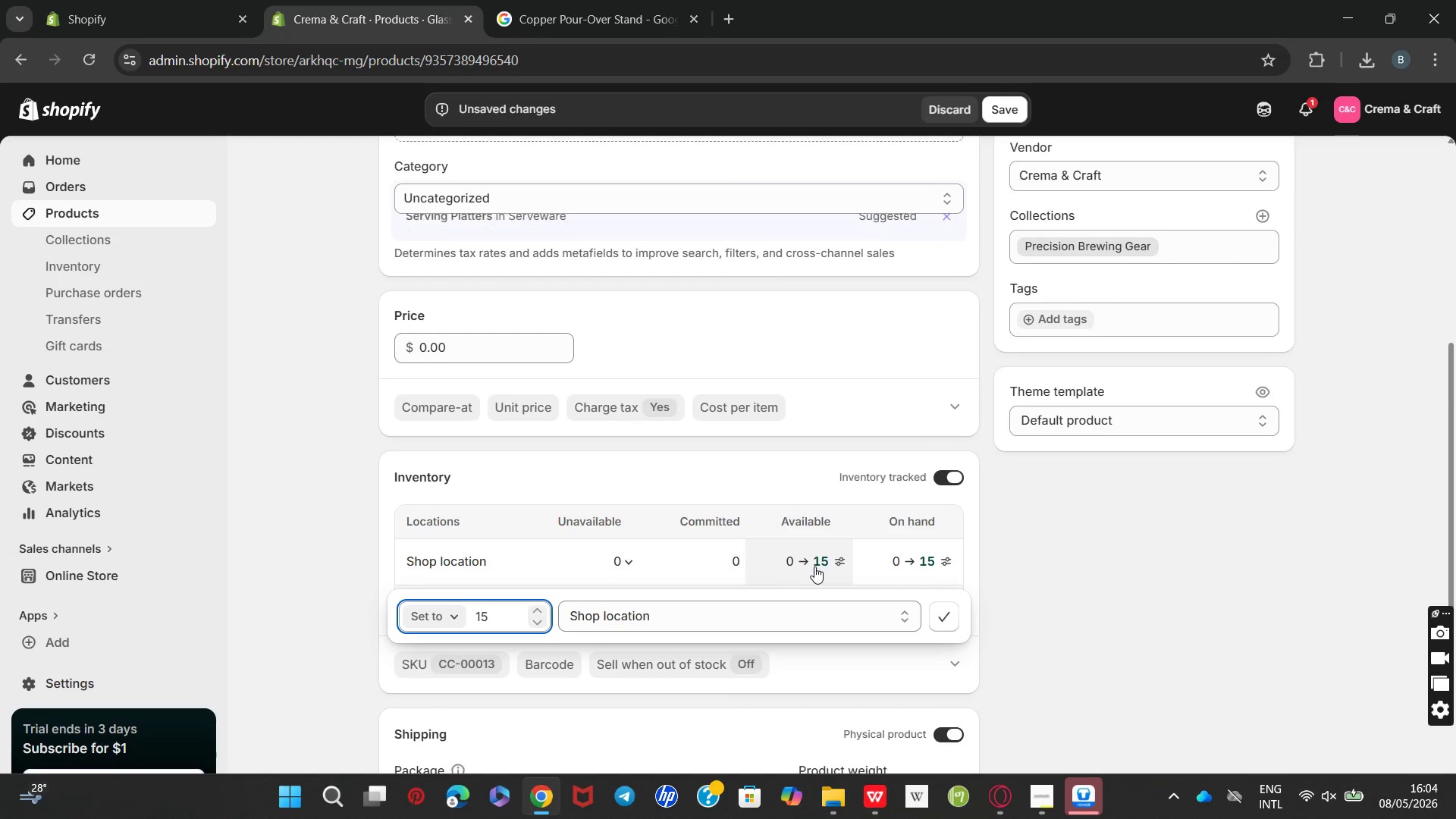 
key(Enter)
 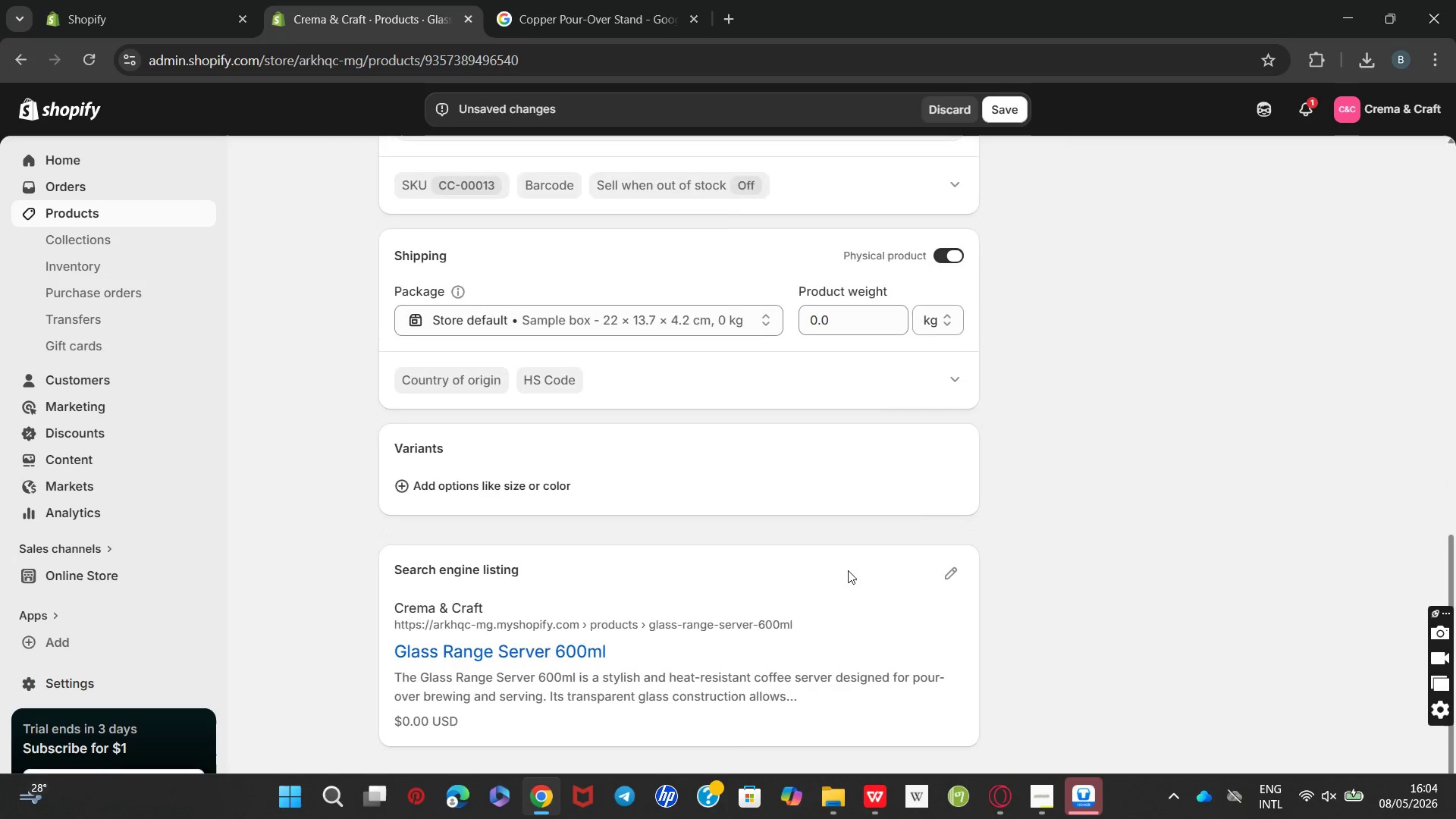 
left_click([943, 576])
 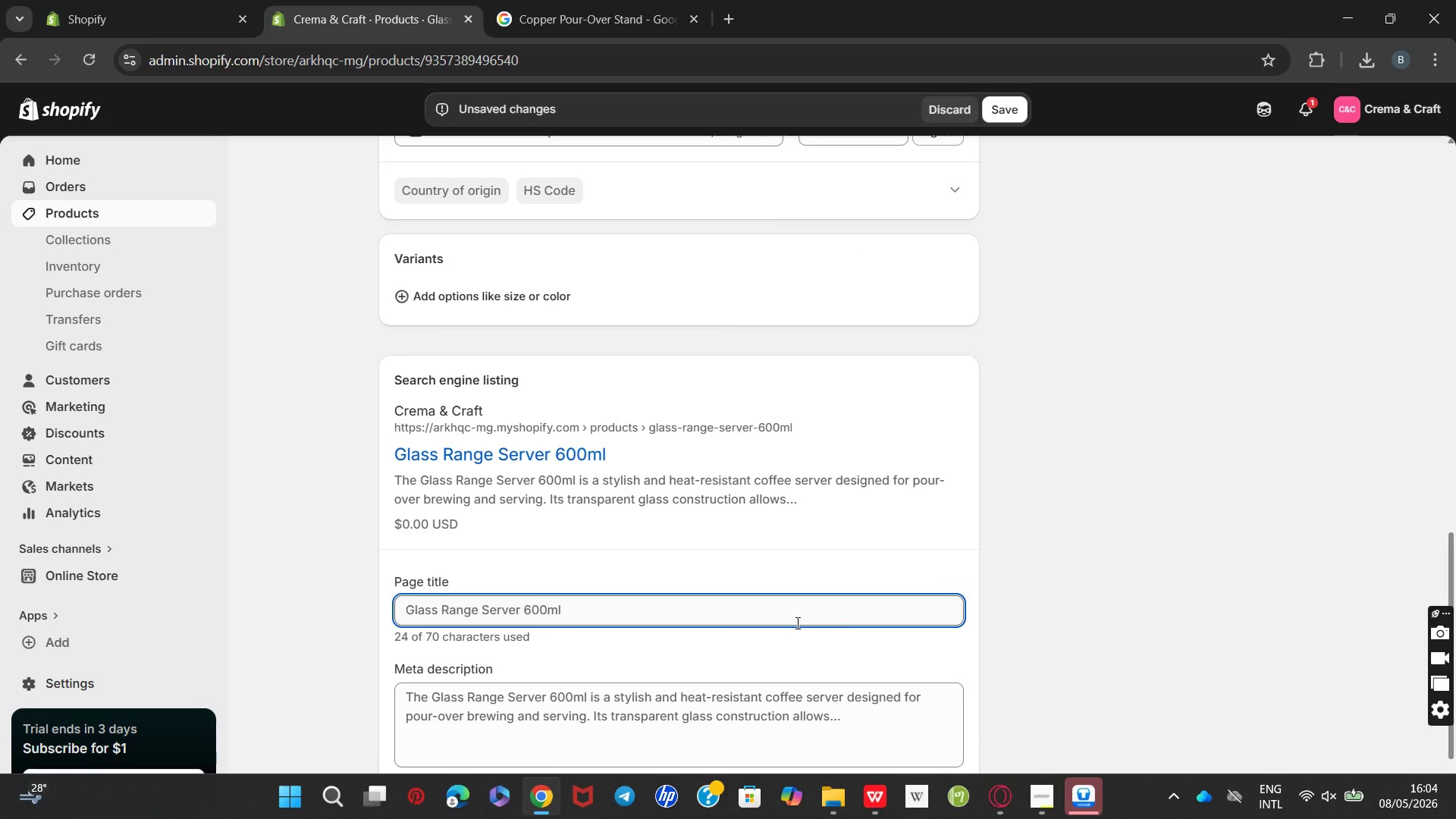 
left_click([795, 623])
 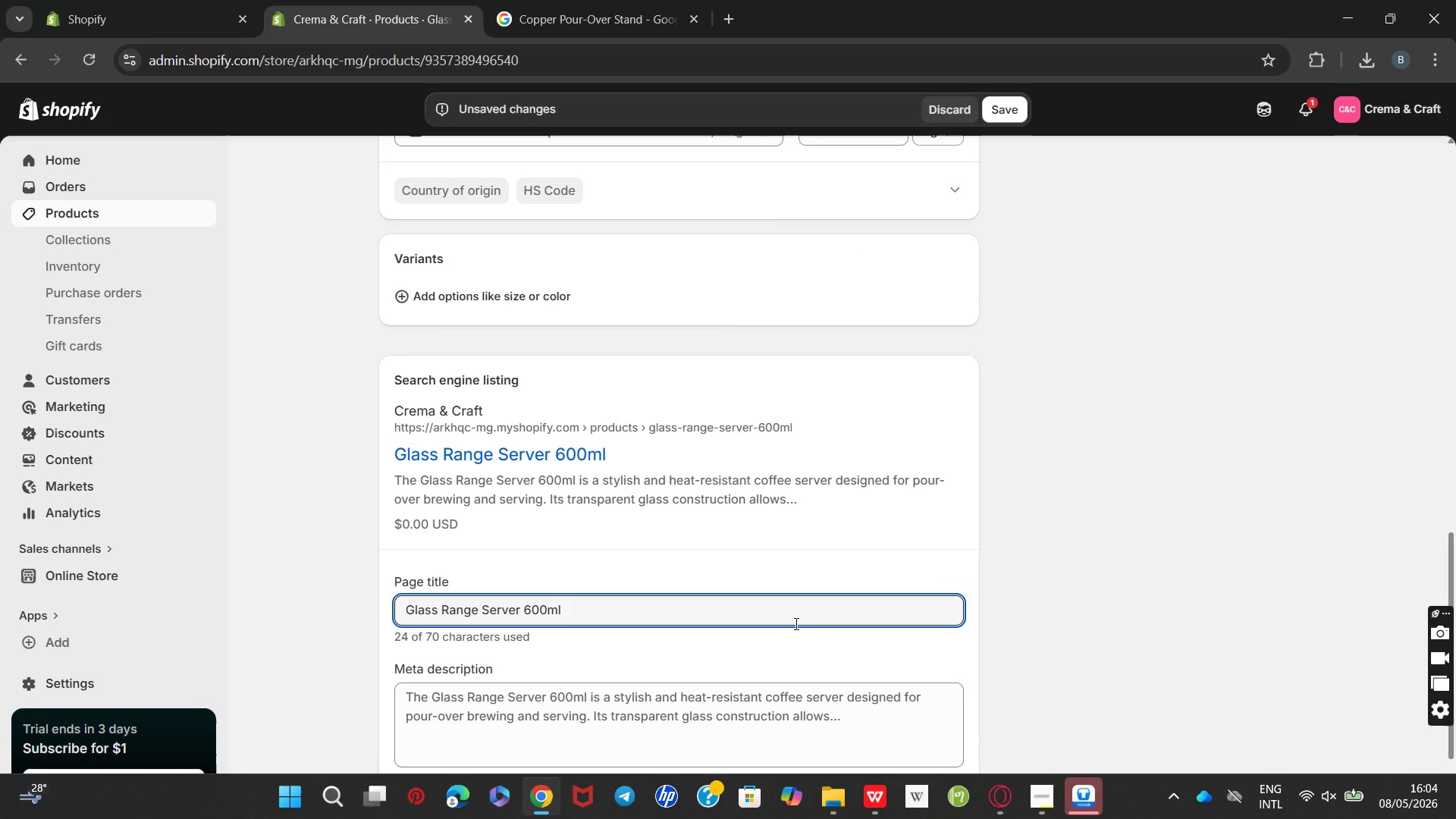 
key(Space)
 